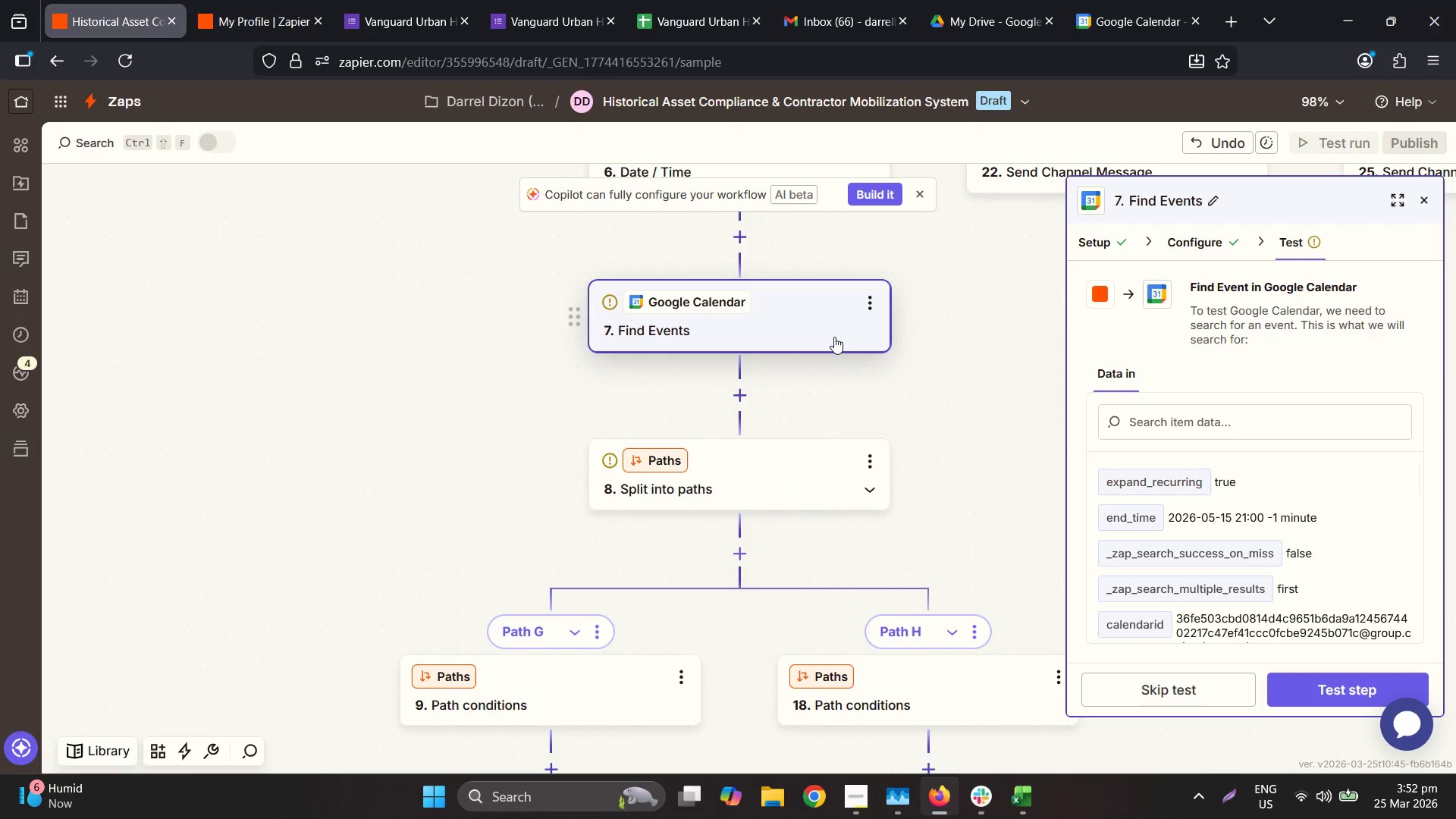 
left_click([828, 335])
 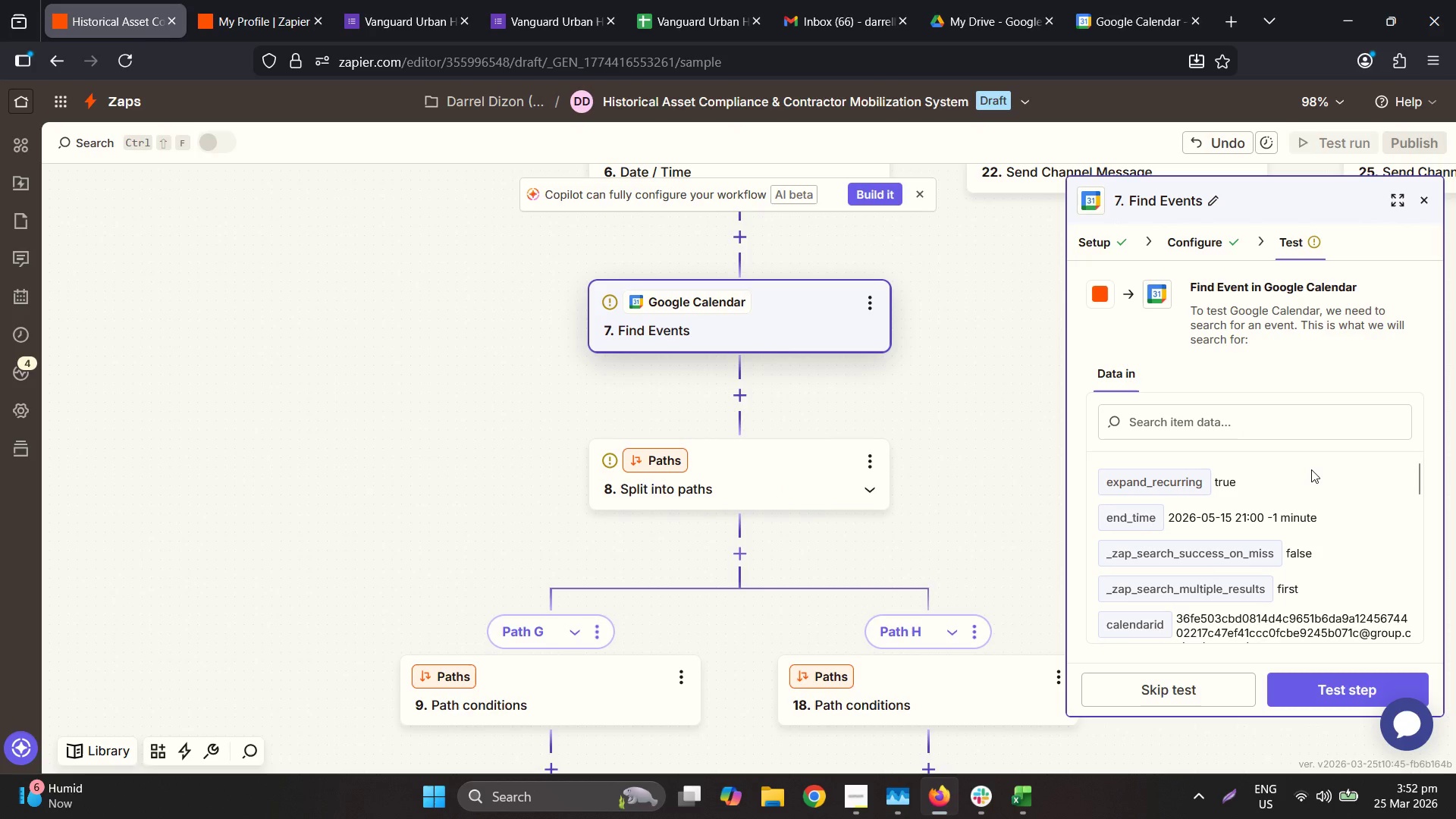 
scroll: coordinate [1307, 529], scroll_direction: down, amount: 5.0
 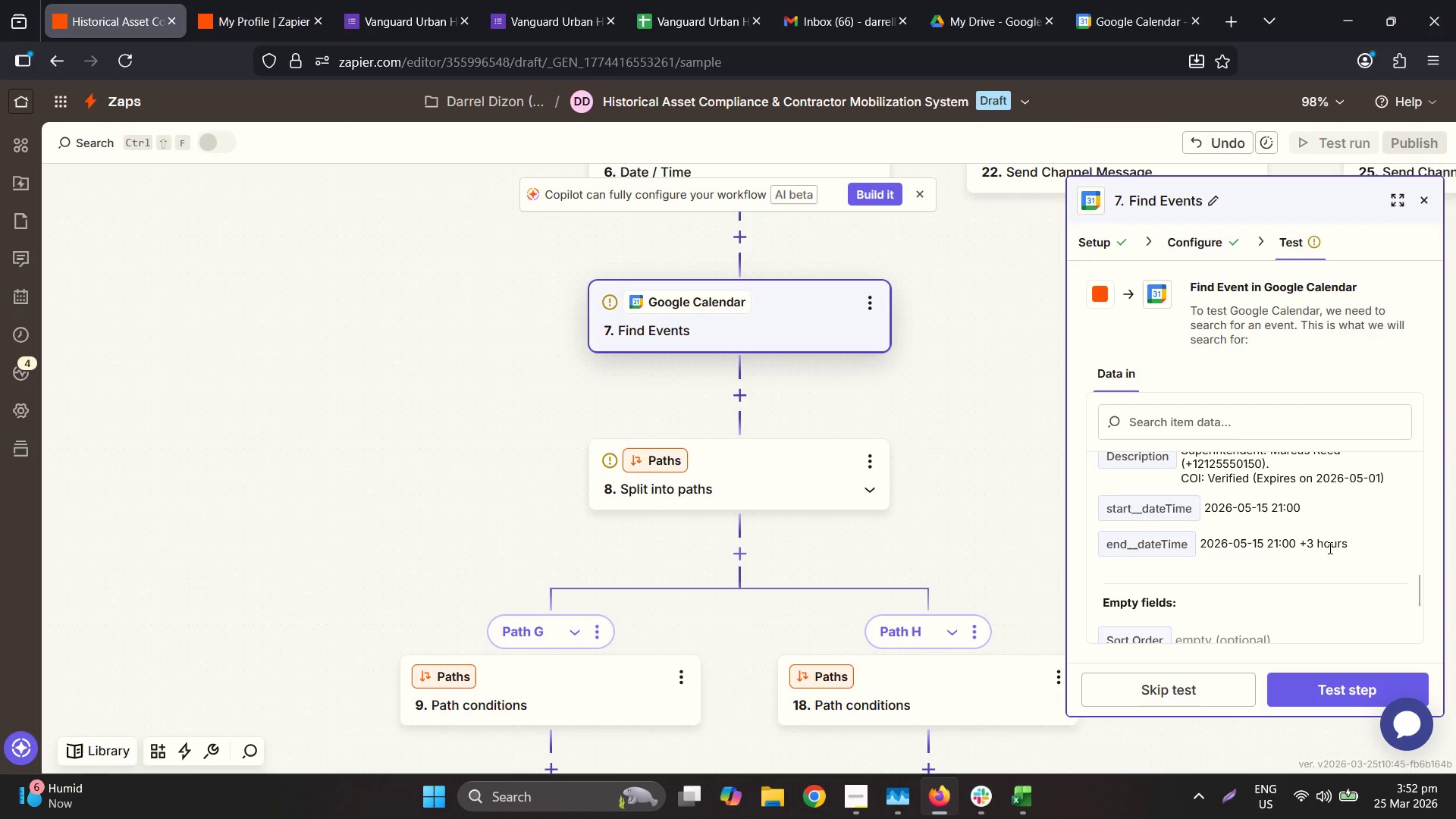 
wait(11.18)
 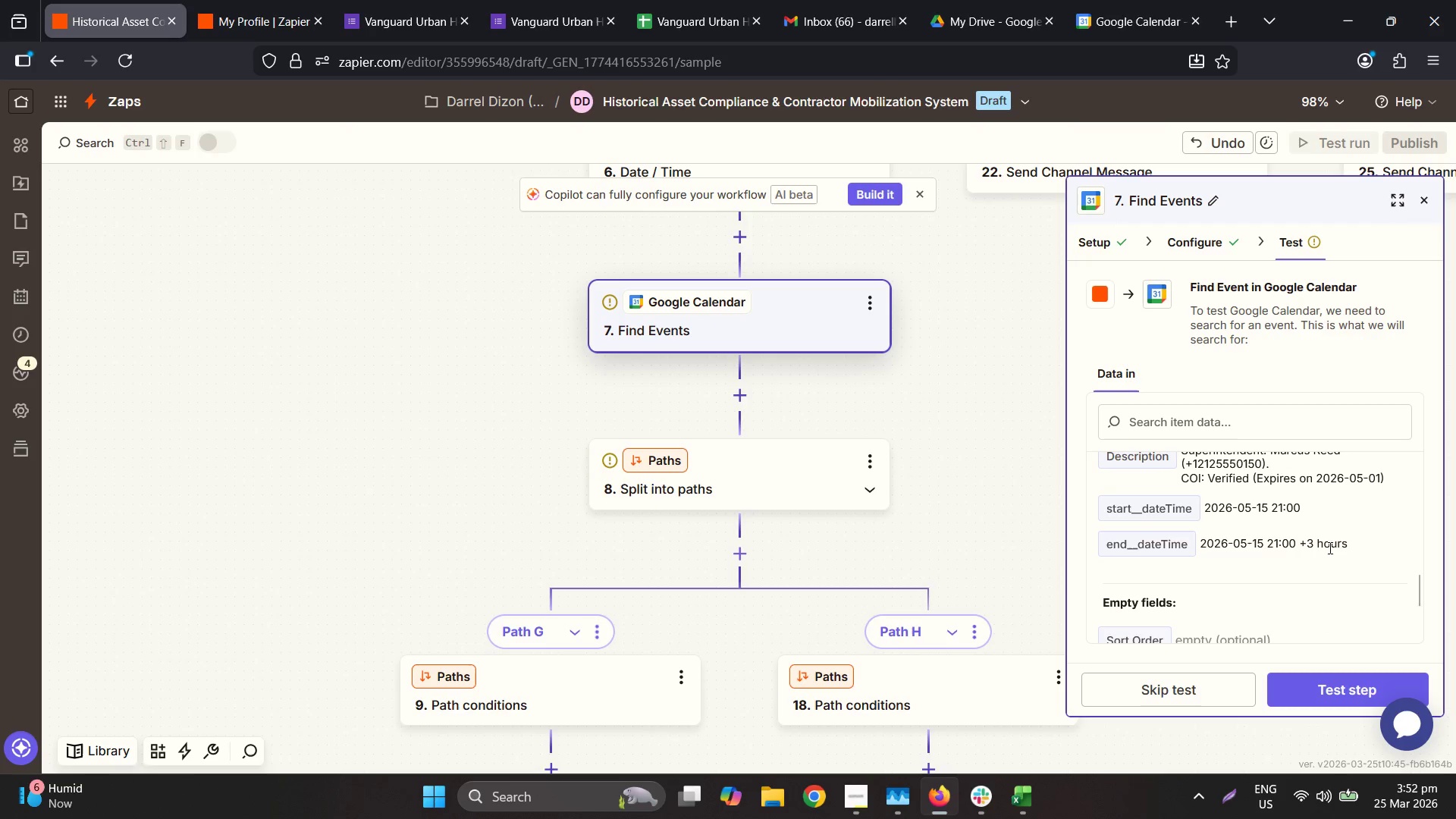 
scroll: coordinate [901, 561], scroll_direction: up, amount: 5.0
 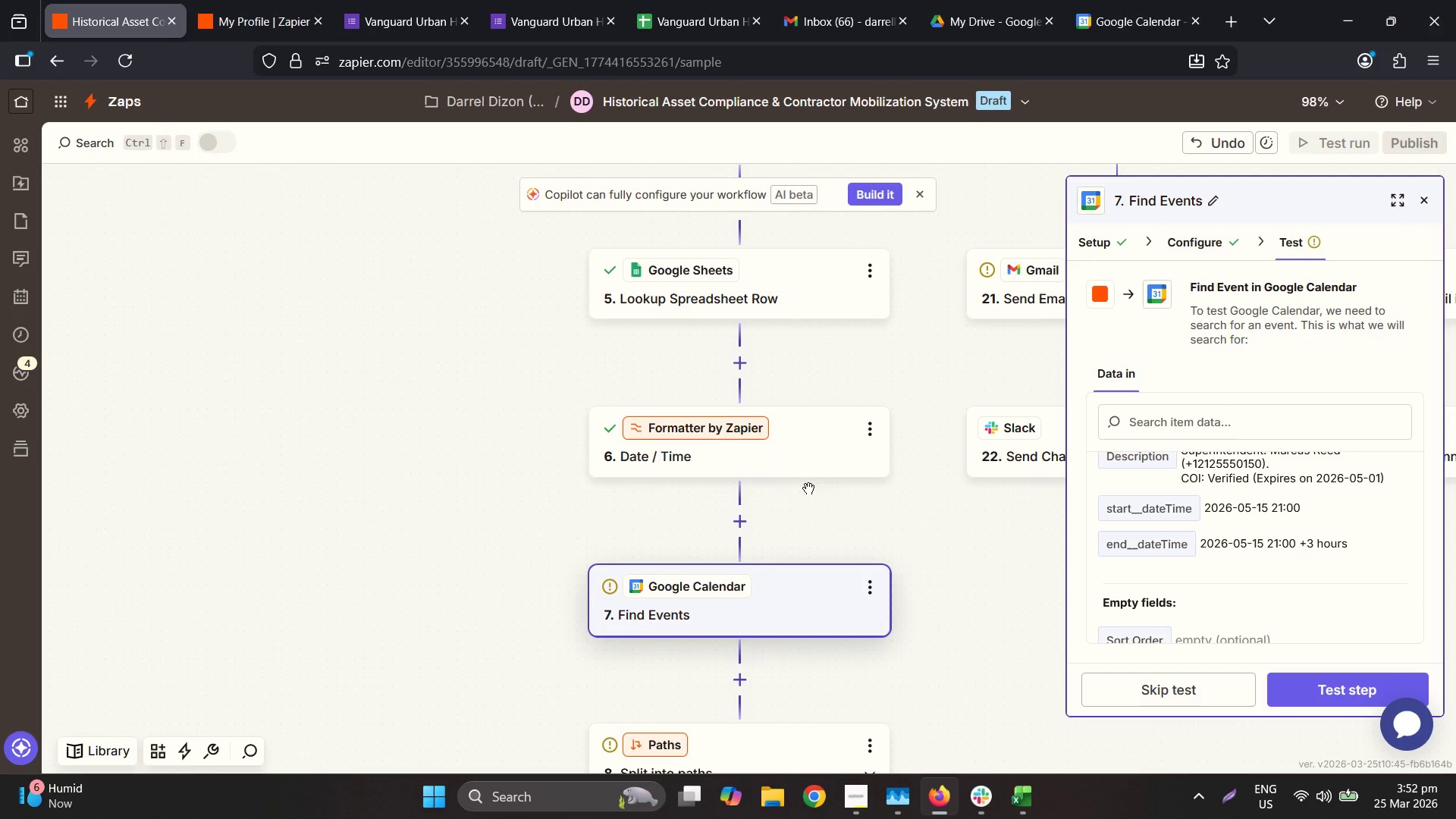 
left_click([803, 470])
 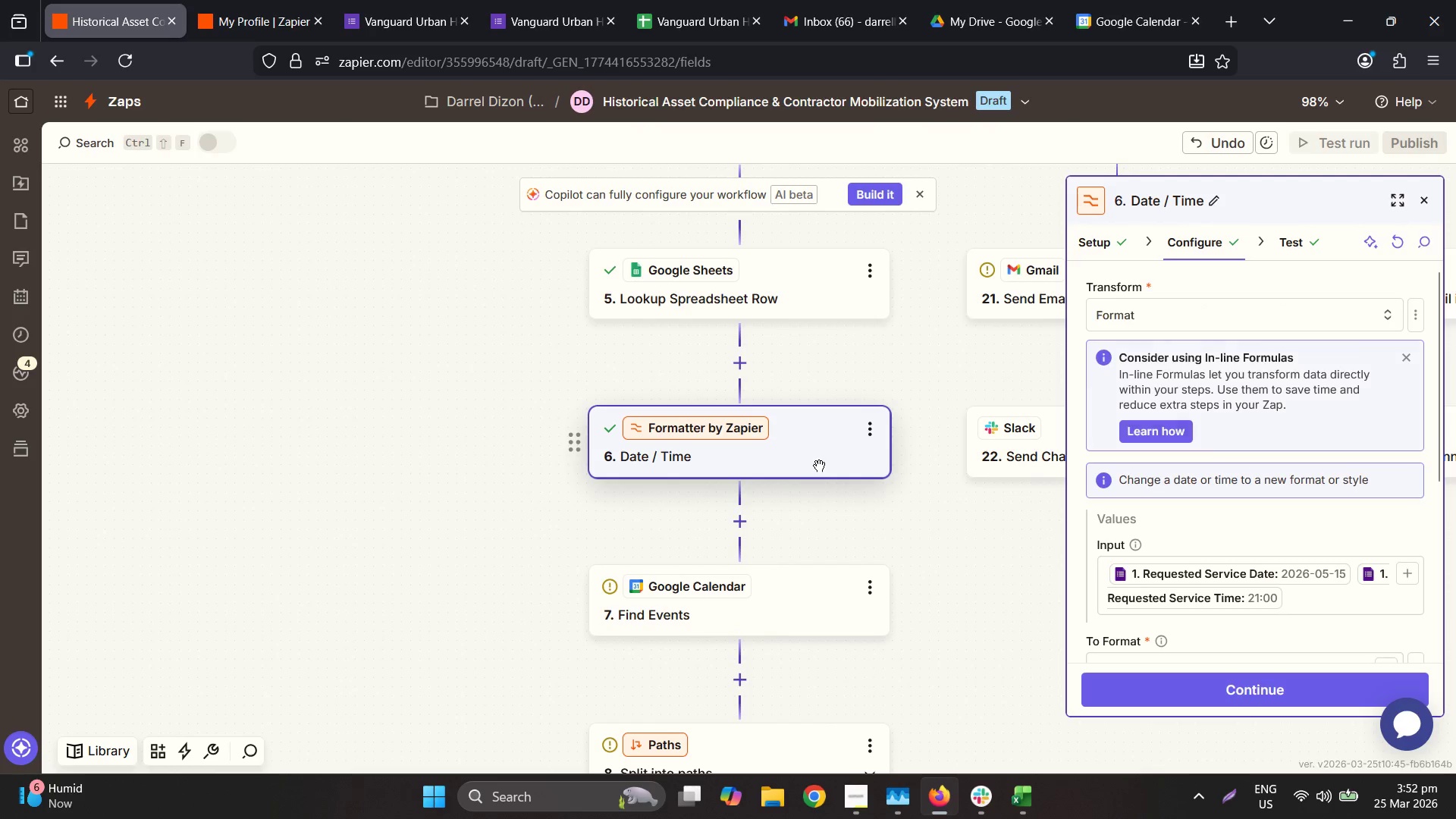 
left_click([831, 606])
 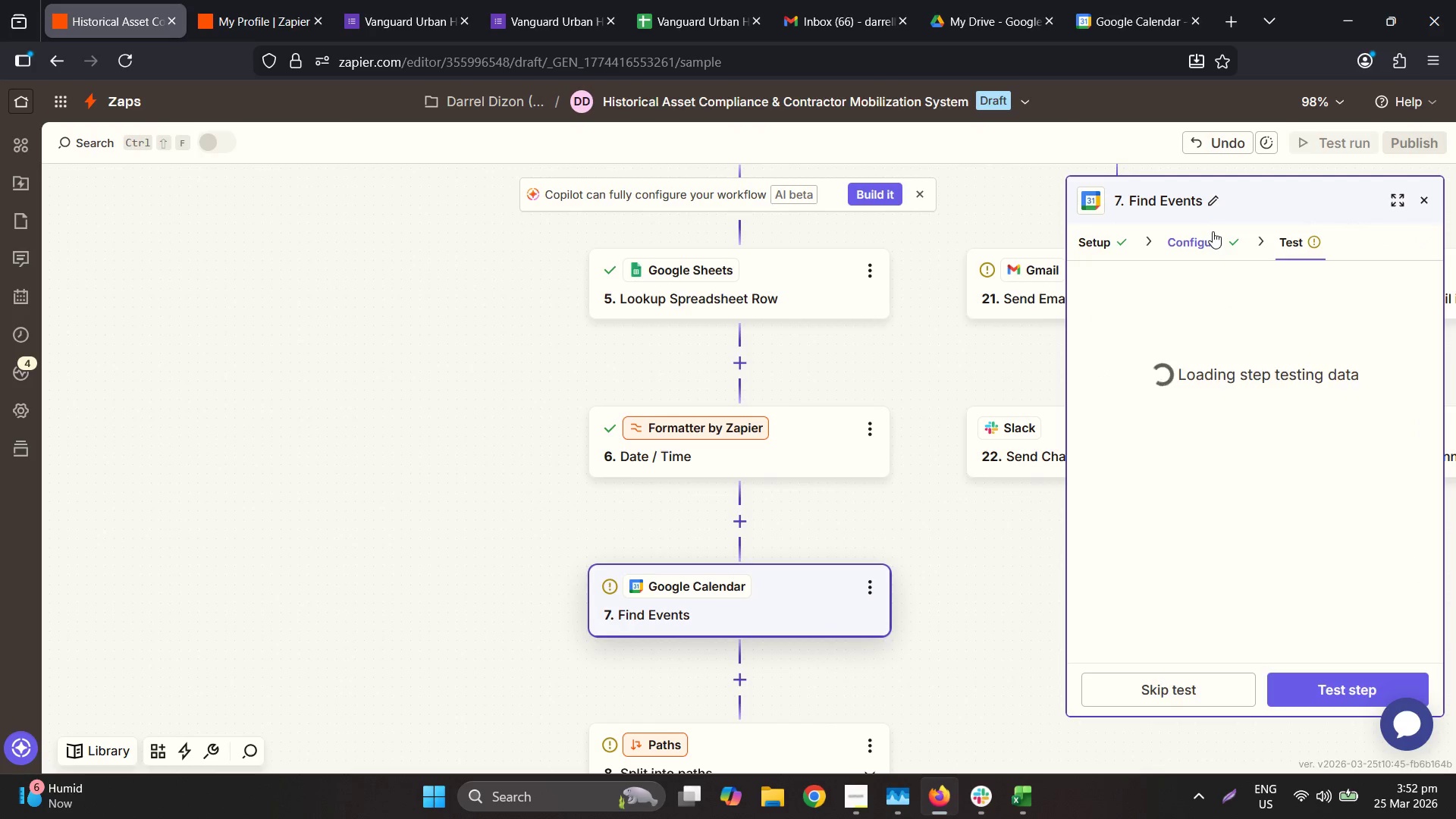 
scroll: coordinate [1320, 460], scroll_direction: down, amount: 5.0
 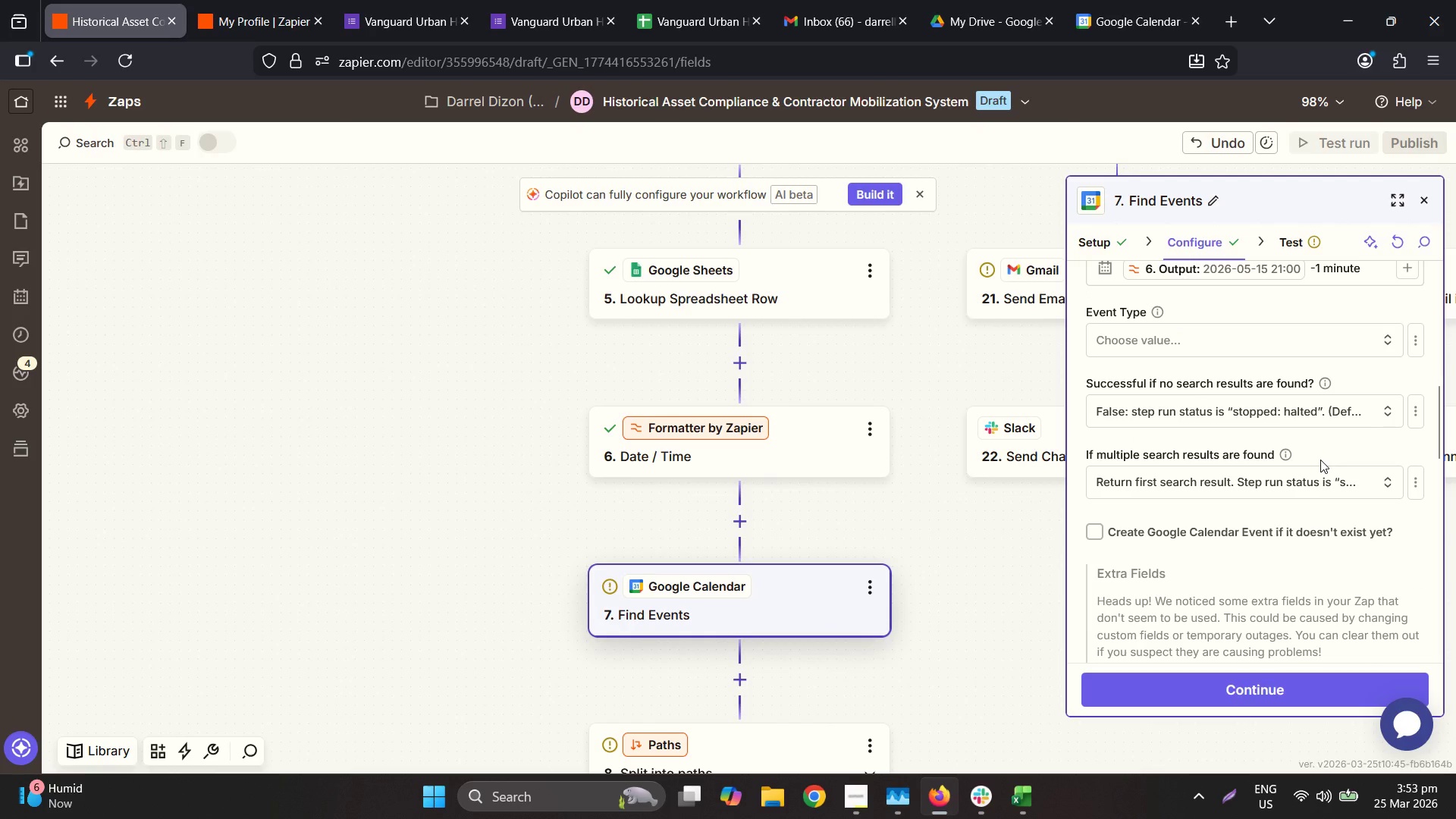 
scroll: coordinate [1320, 460], scroll_direction: up, amount: 1.0
 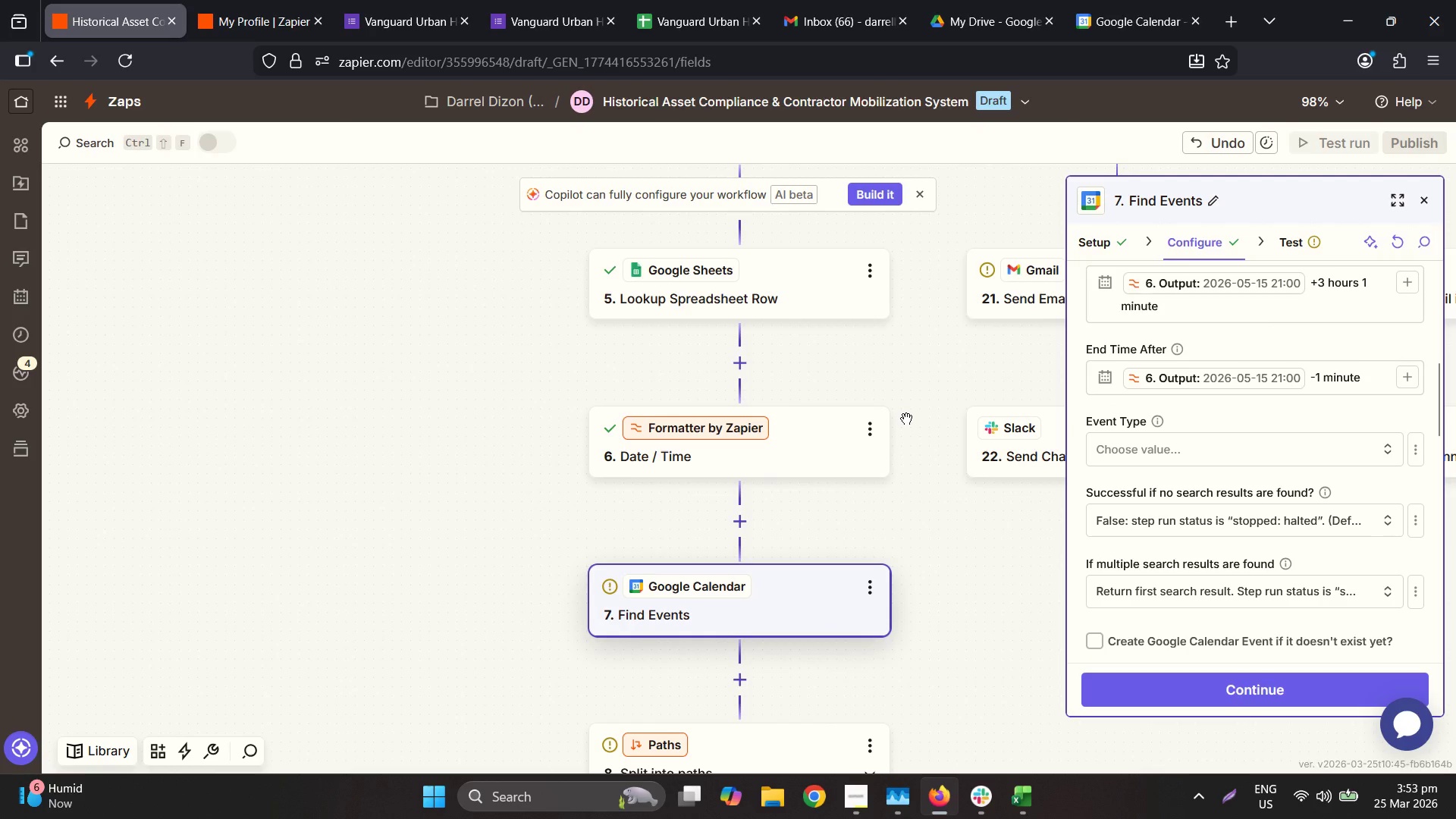 
left_click([727, 467])
 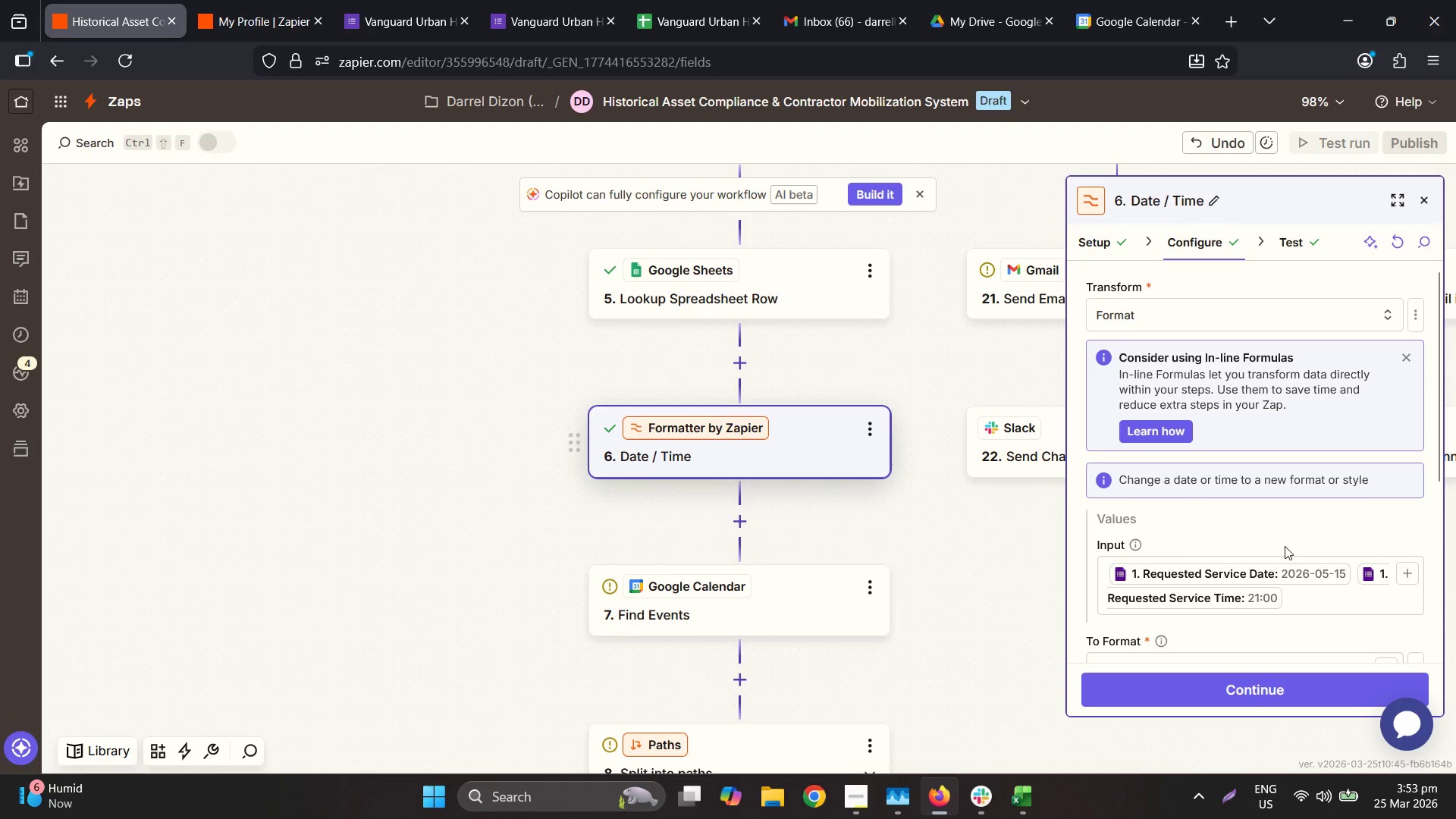 
scroll: coordinate [1330, 548], scroll_direction: down, amount: 2.0
 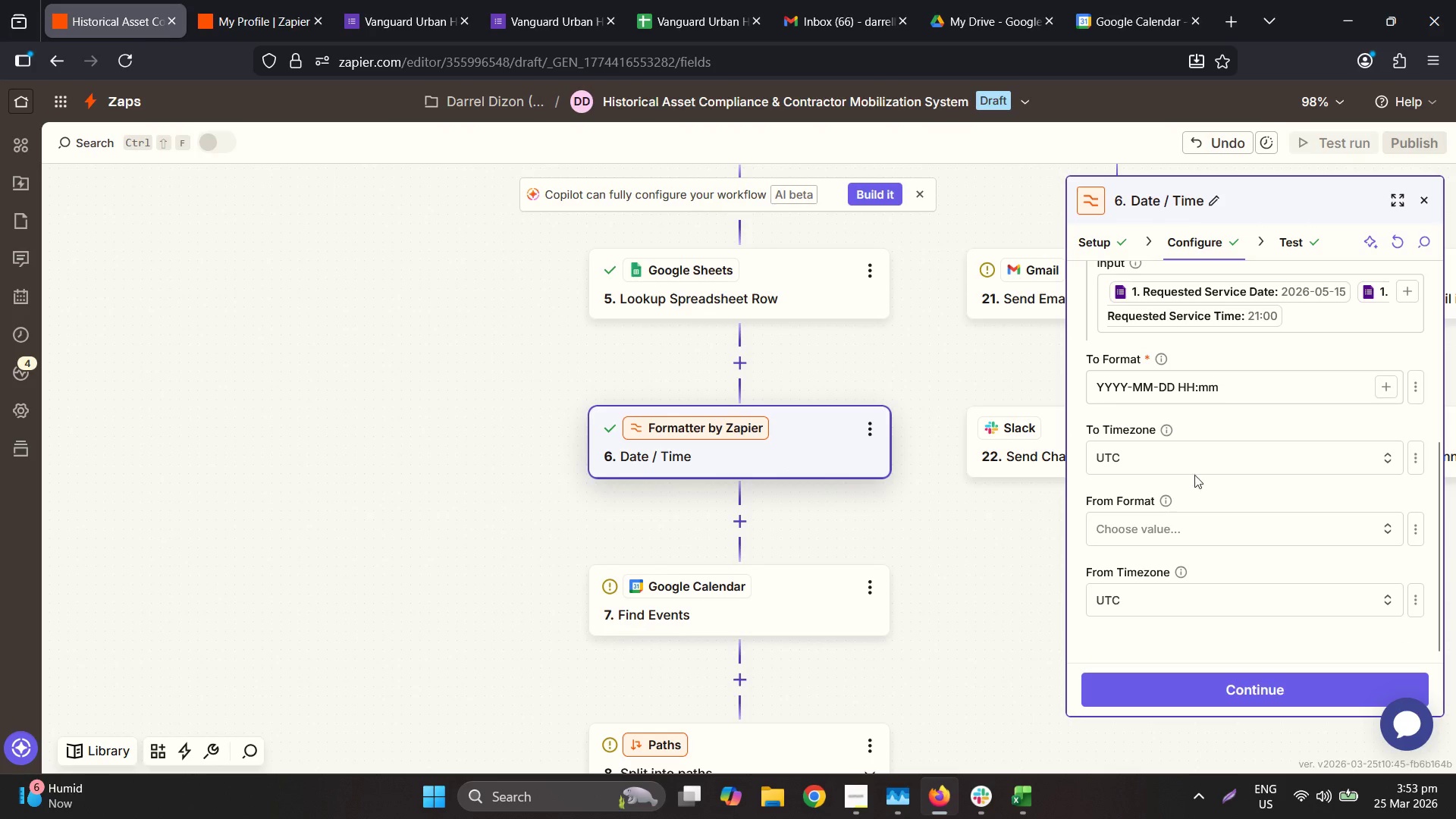 
scroll: coordinate [1236, 511], scroll_direction: up, amount: 1.0
 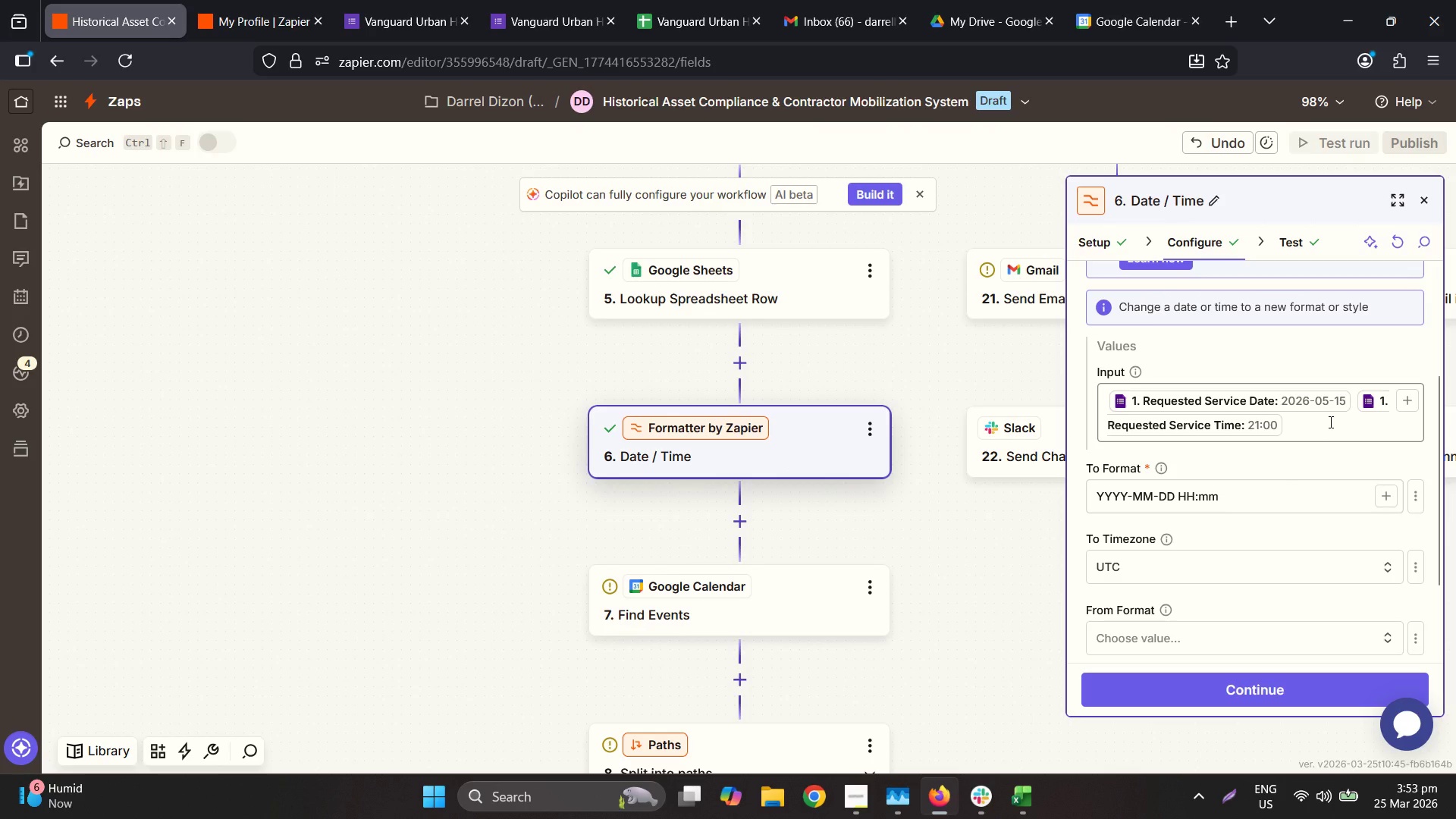 
left_click([1329, 422])
 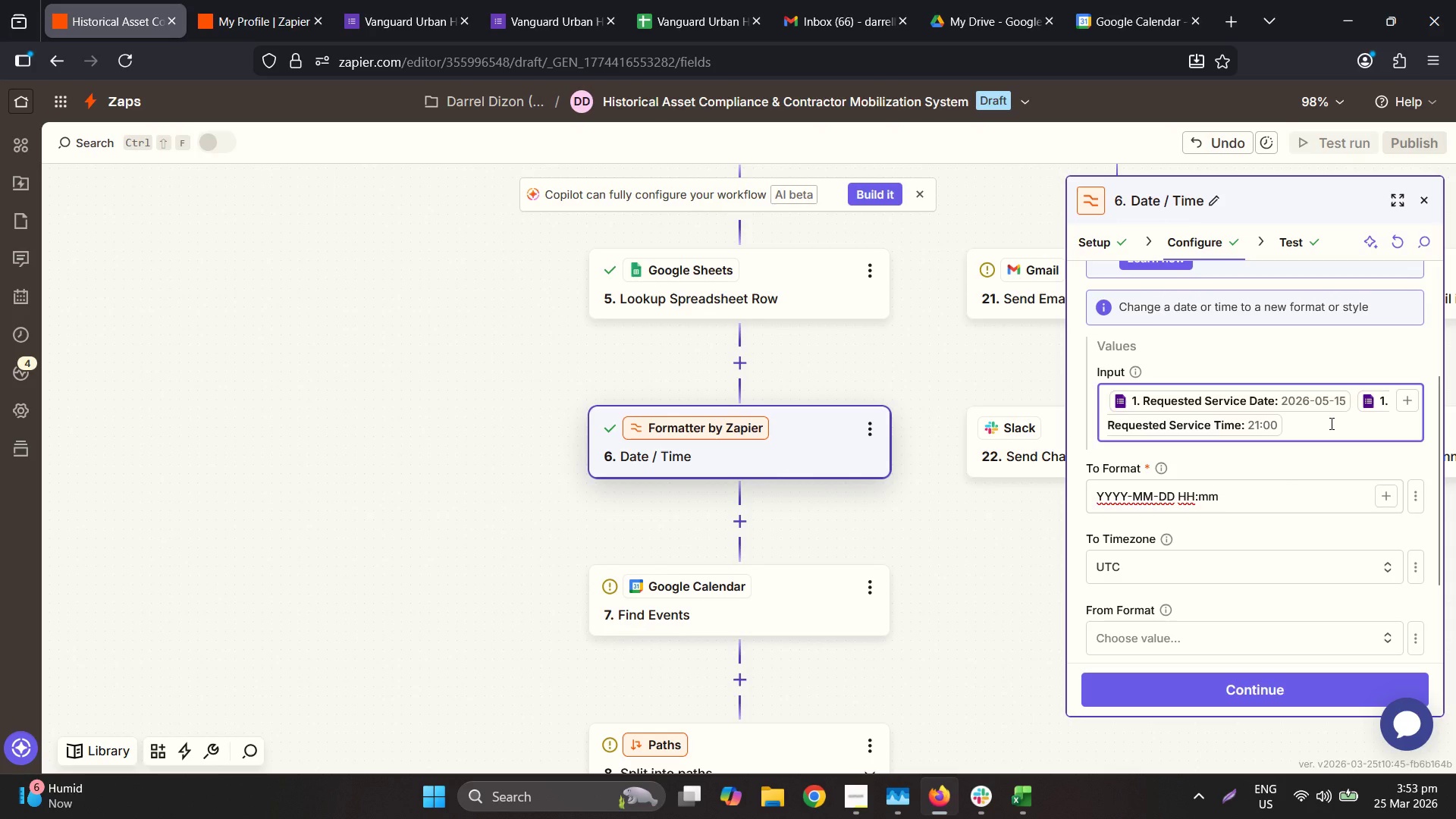 
left_click([1330, 423])
 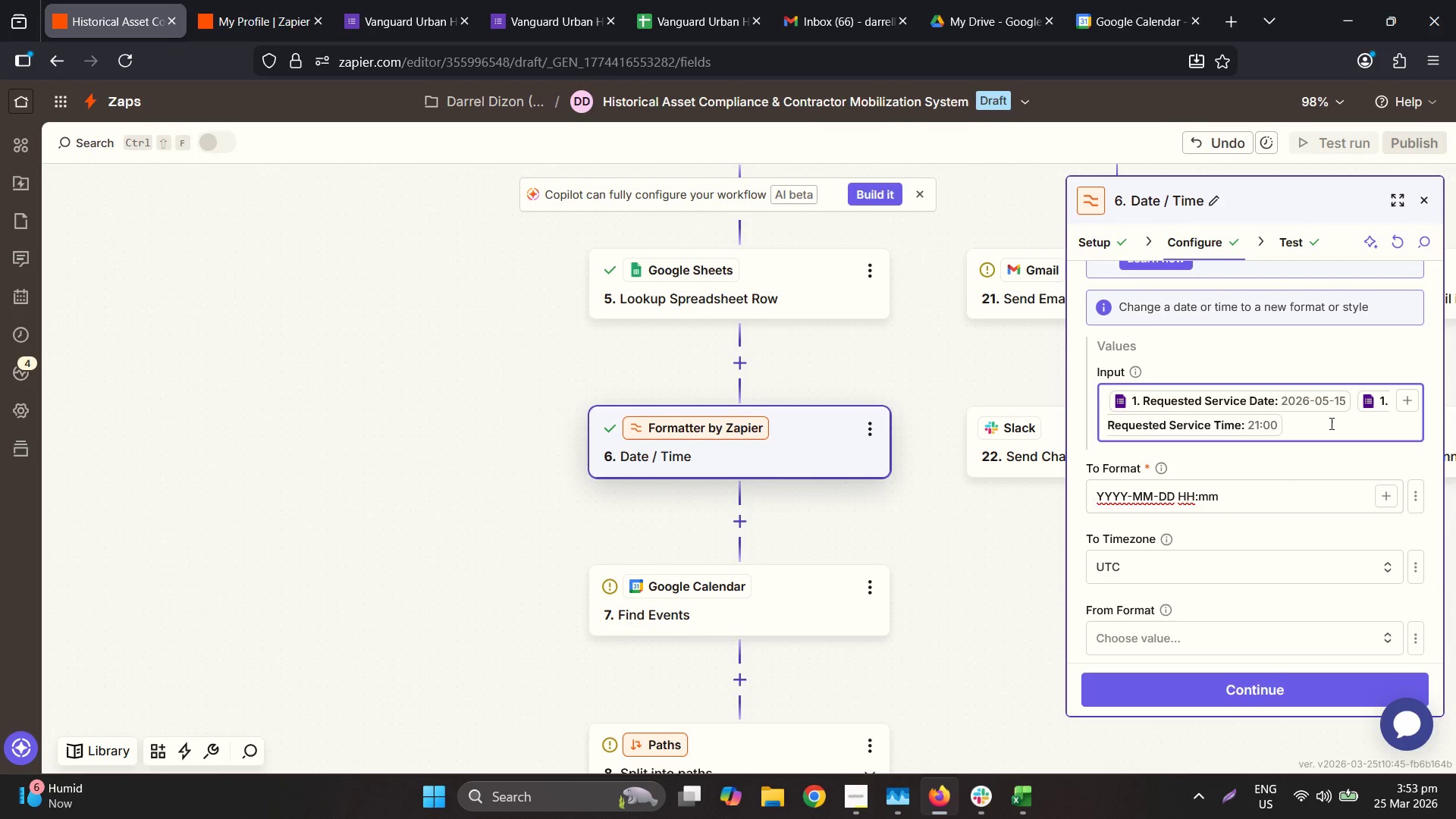 
left_click([746, 523])
 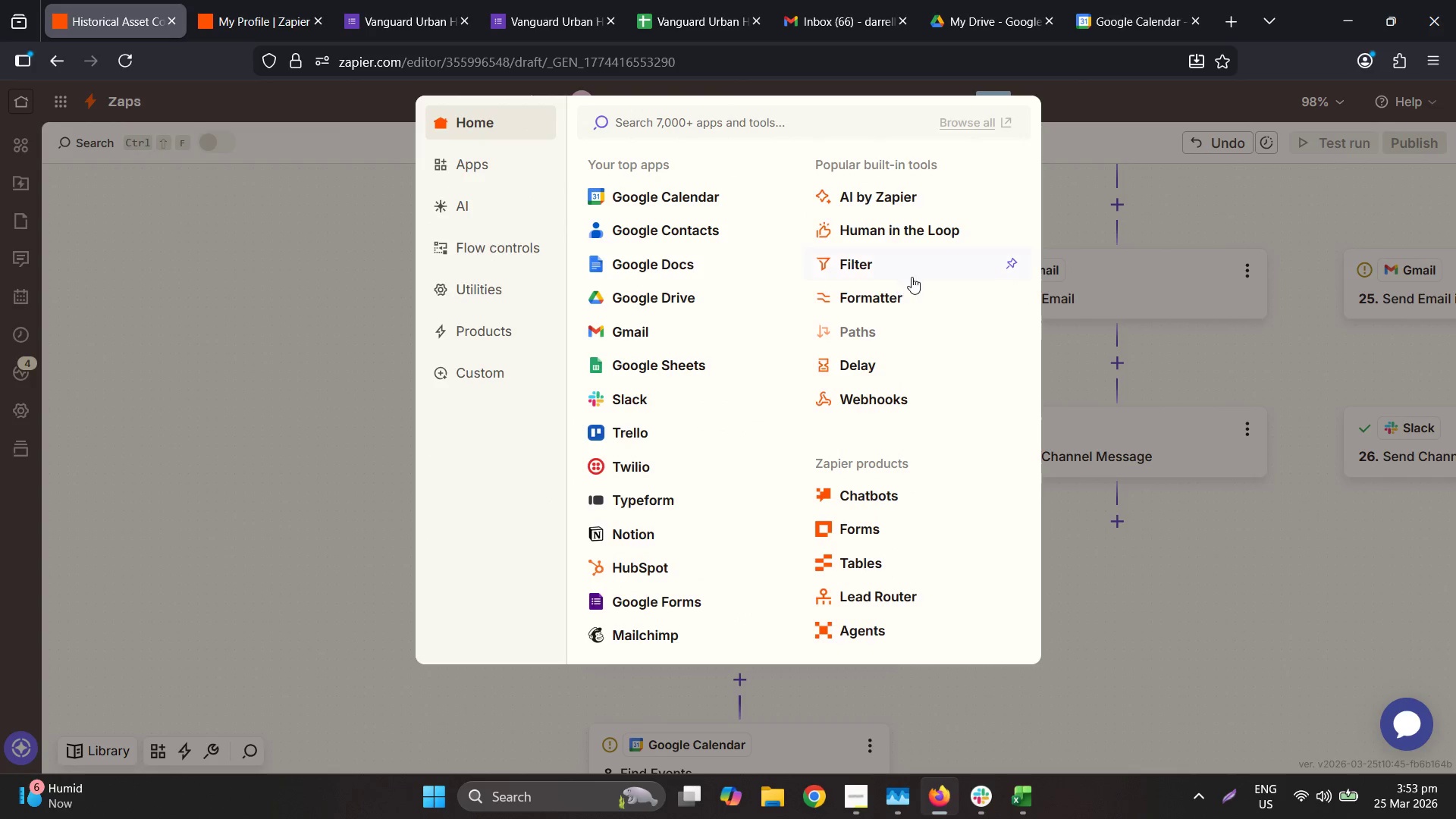 
type(date)
 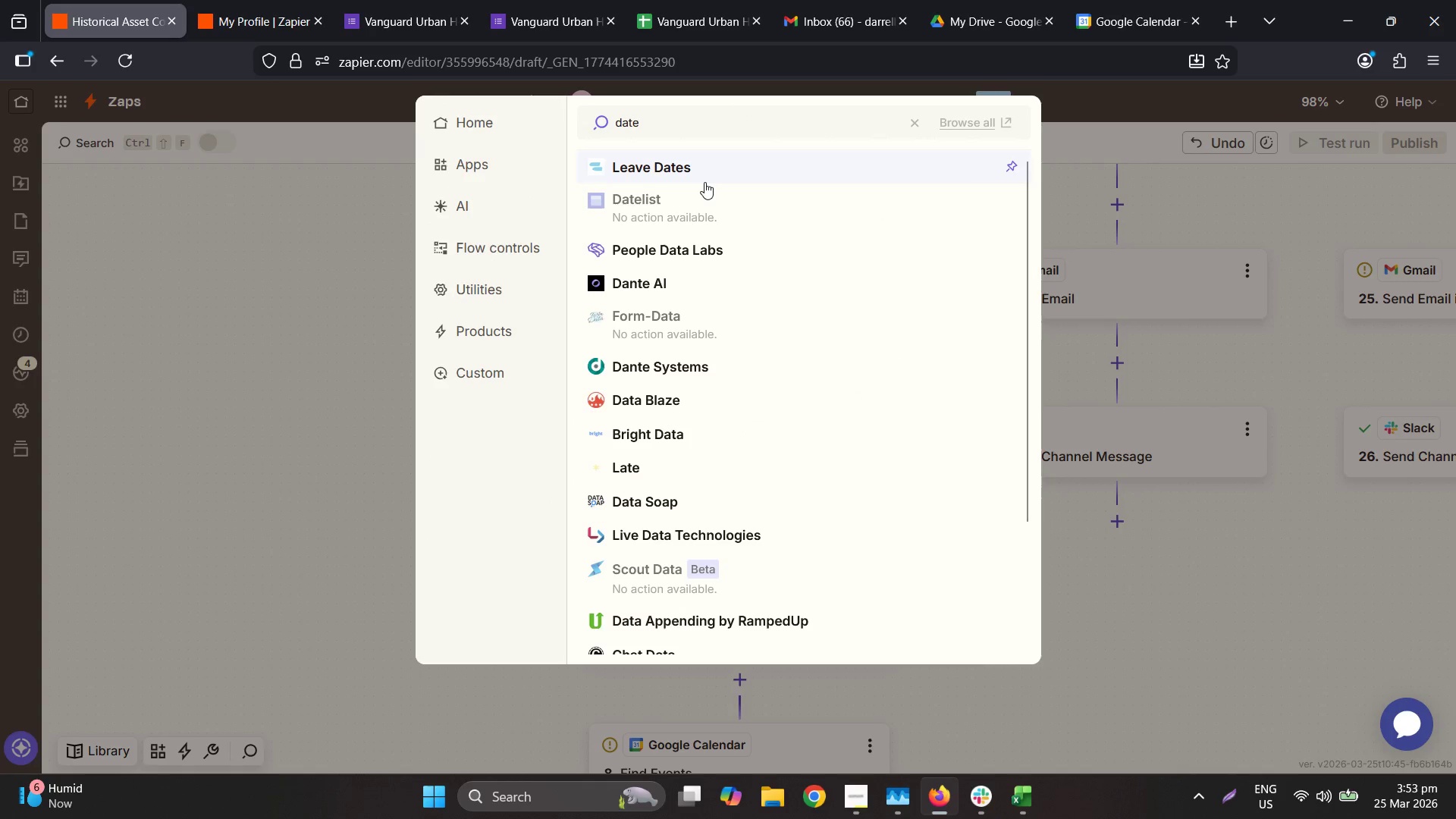 
key(Control+ControlLeft)
 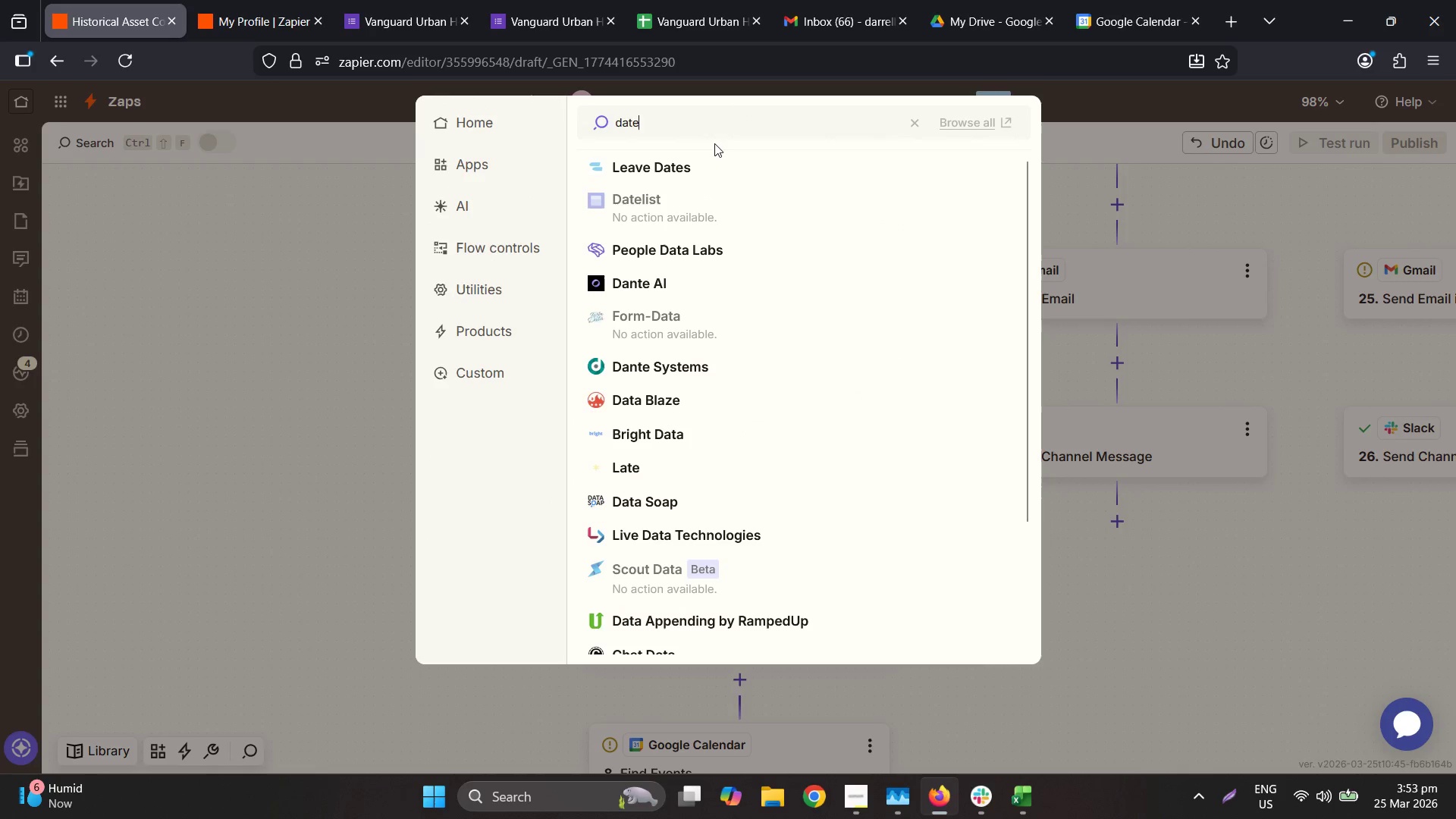 
key(Control+A)
 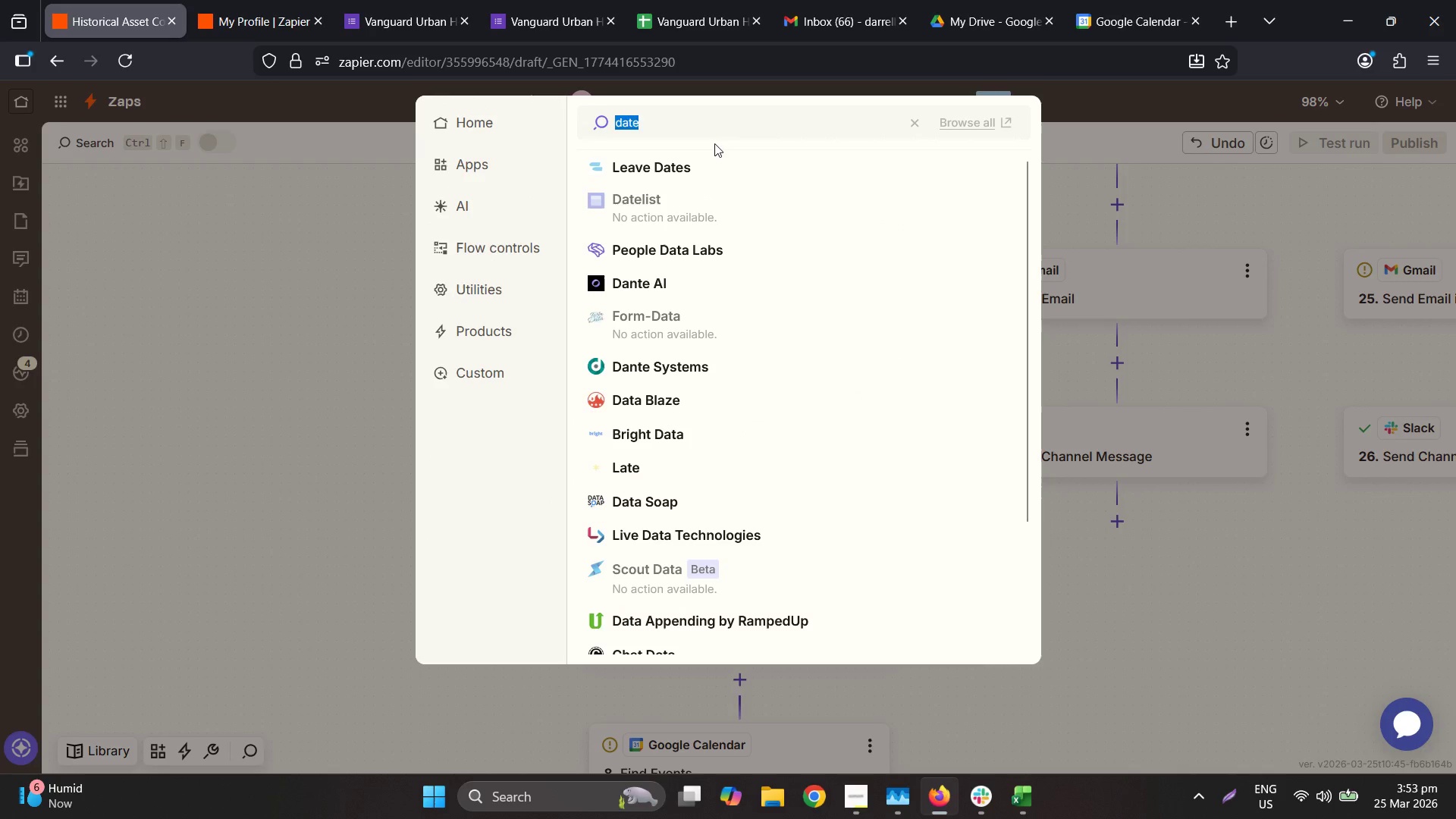 
type(for)
 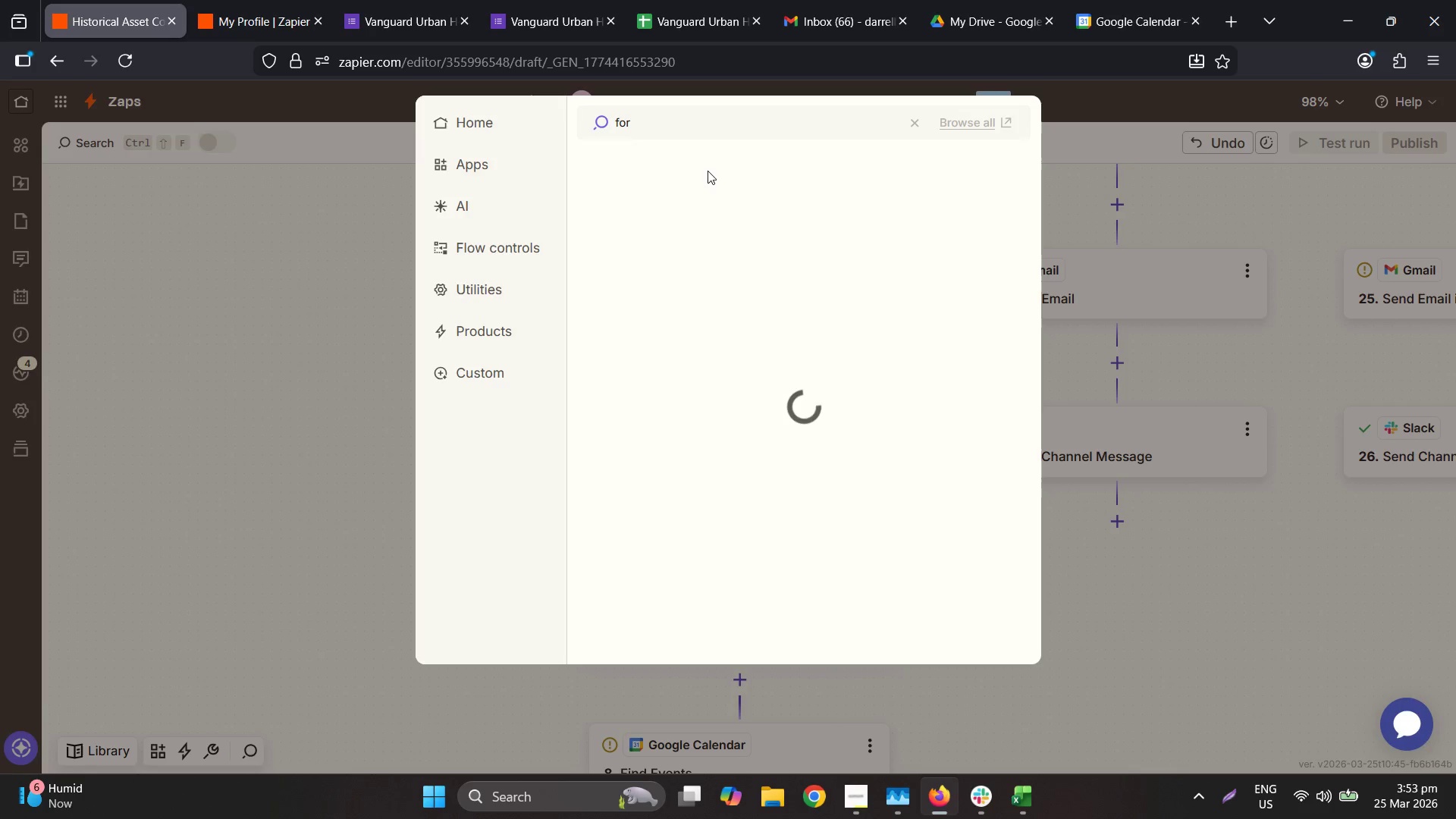 
left_click([715, 170])
 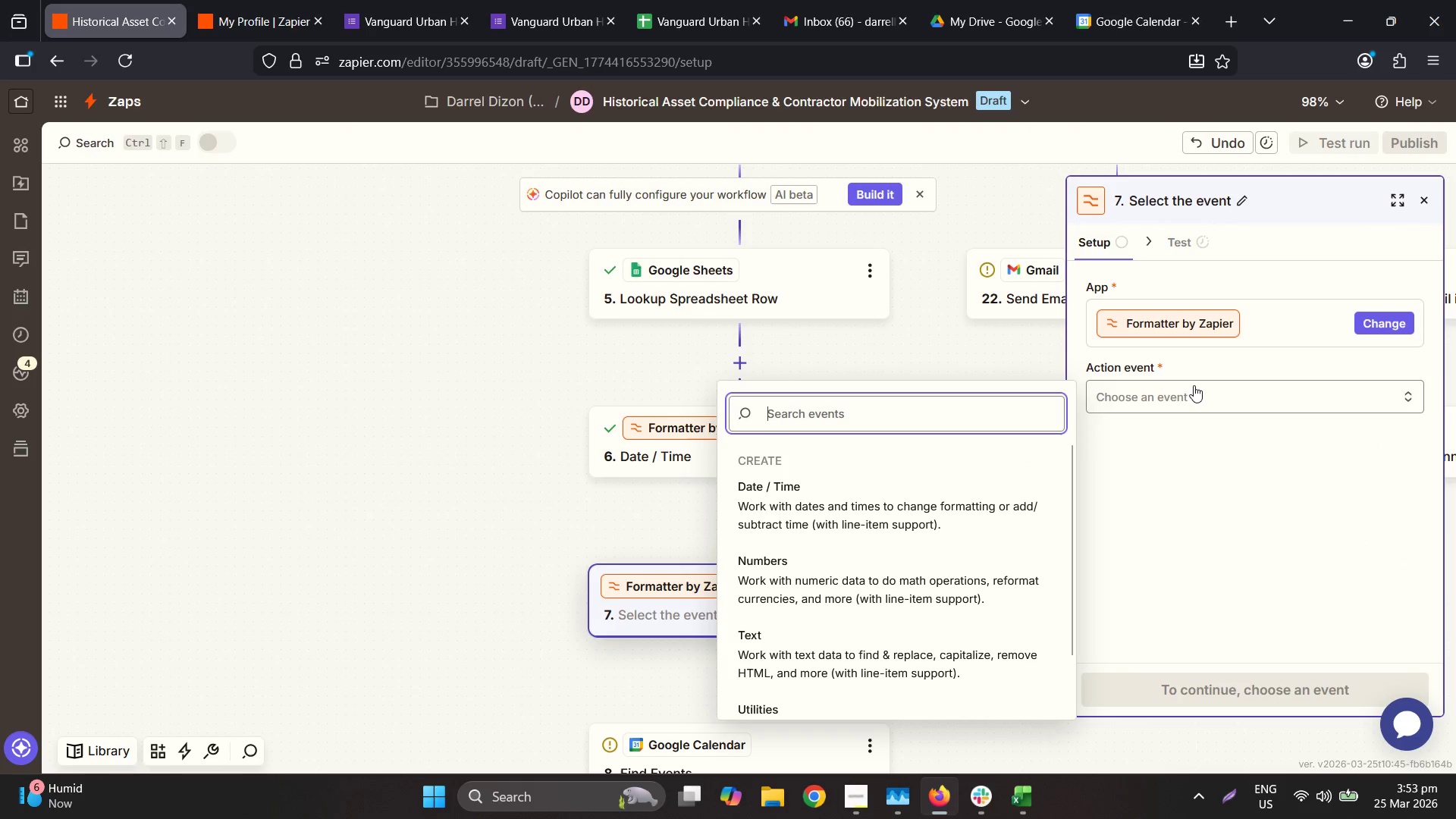 
left_click([850, 486])
 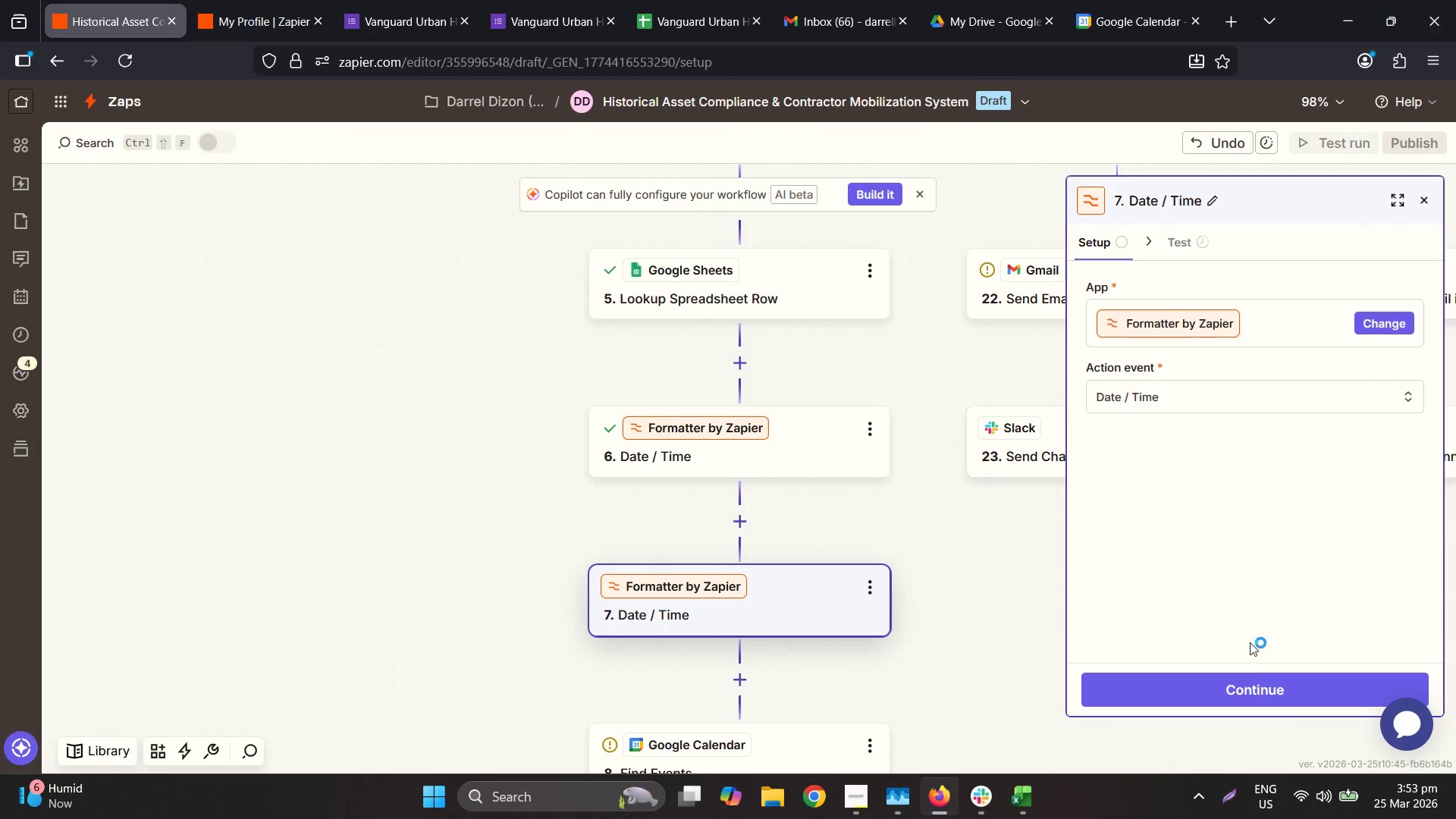 
left_click([1264, 700])
 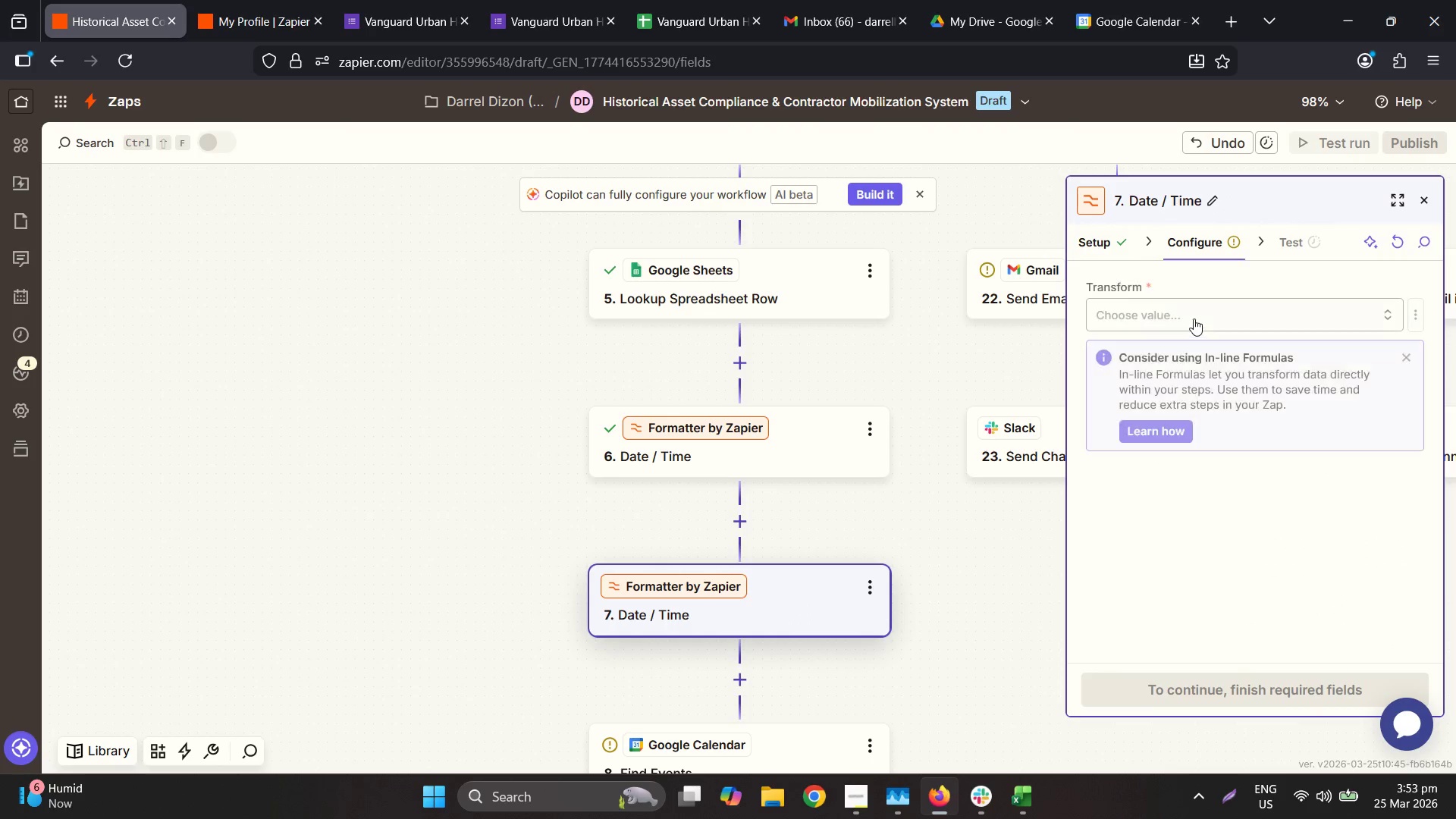 
left_click([1185, 313])
 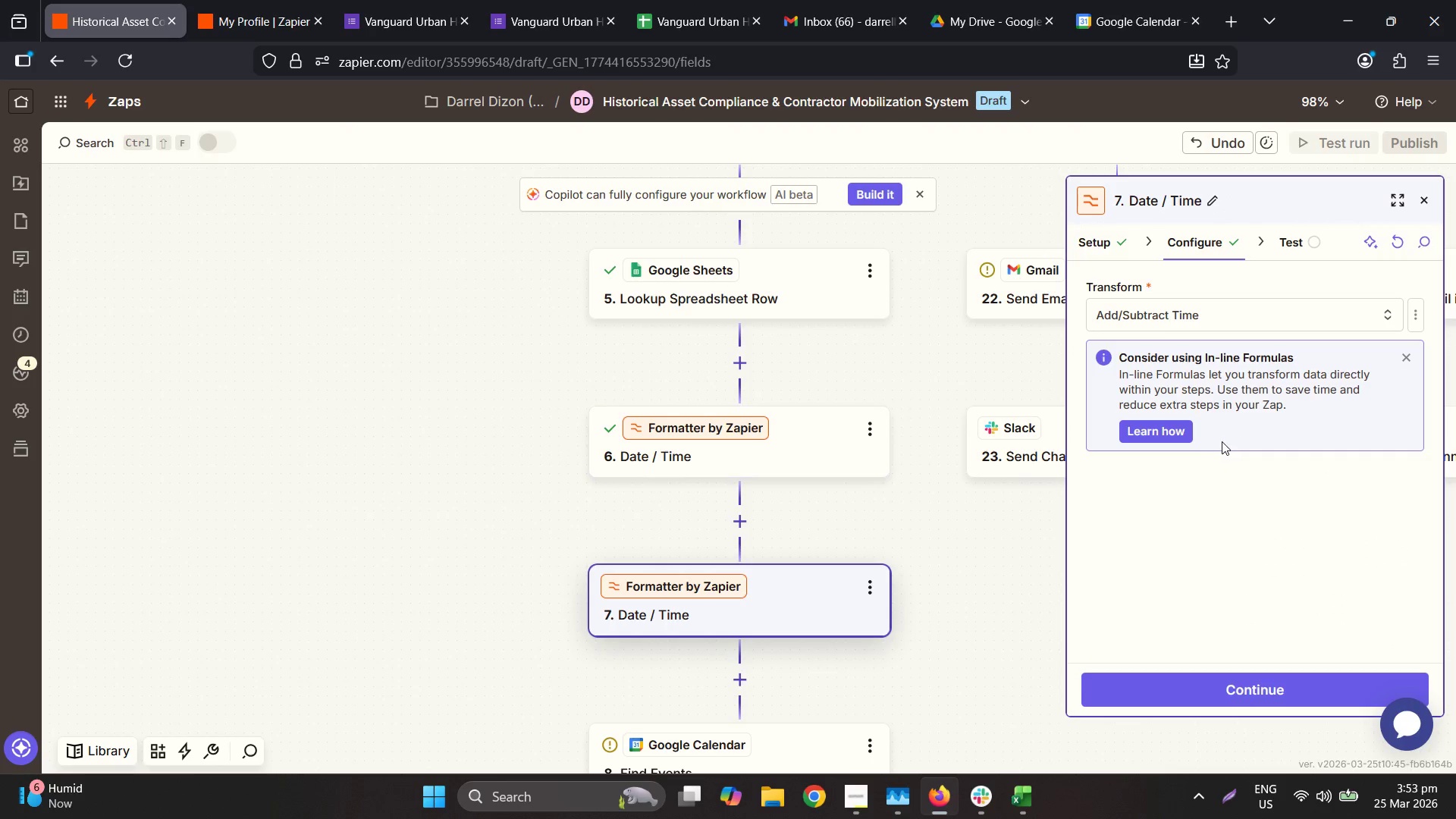 
scroll: coordinate [1247, 535], scroll_direction: down, amount: 2.0
 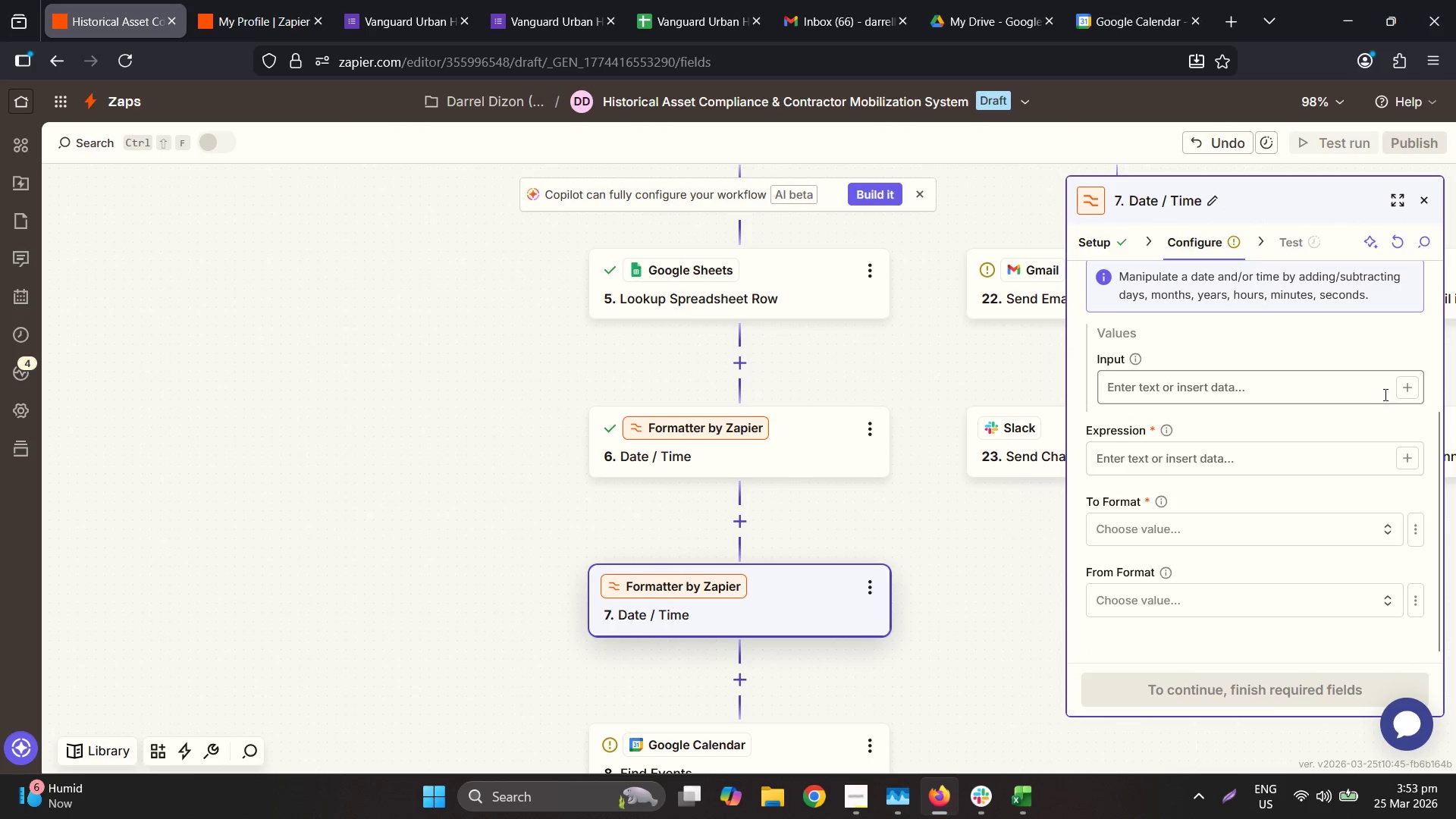 
left_click([1401, 396])
 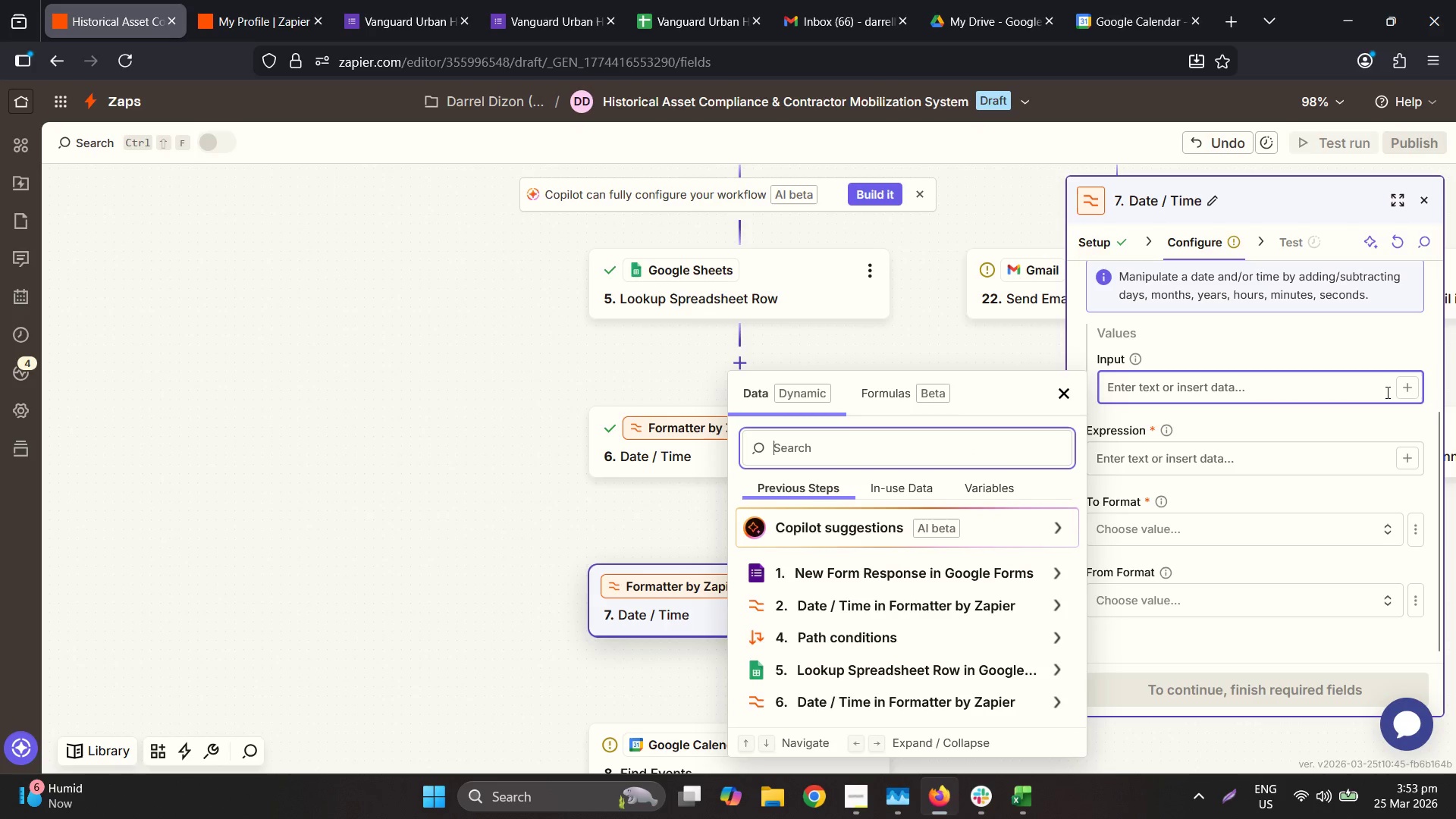 
wait(8.62)
 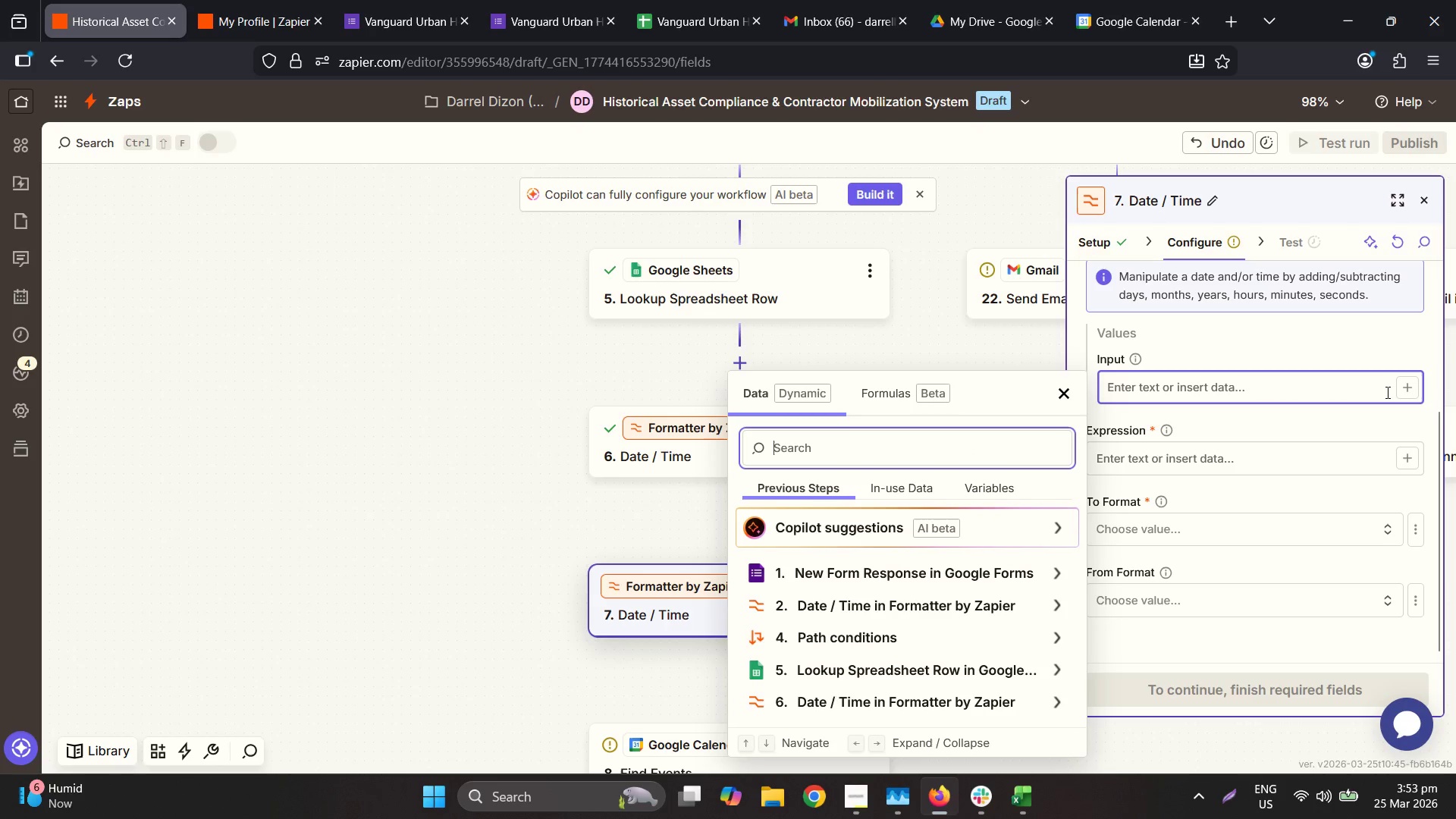 
left_click([1063, 388])
 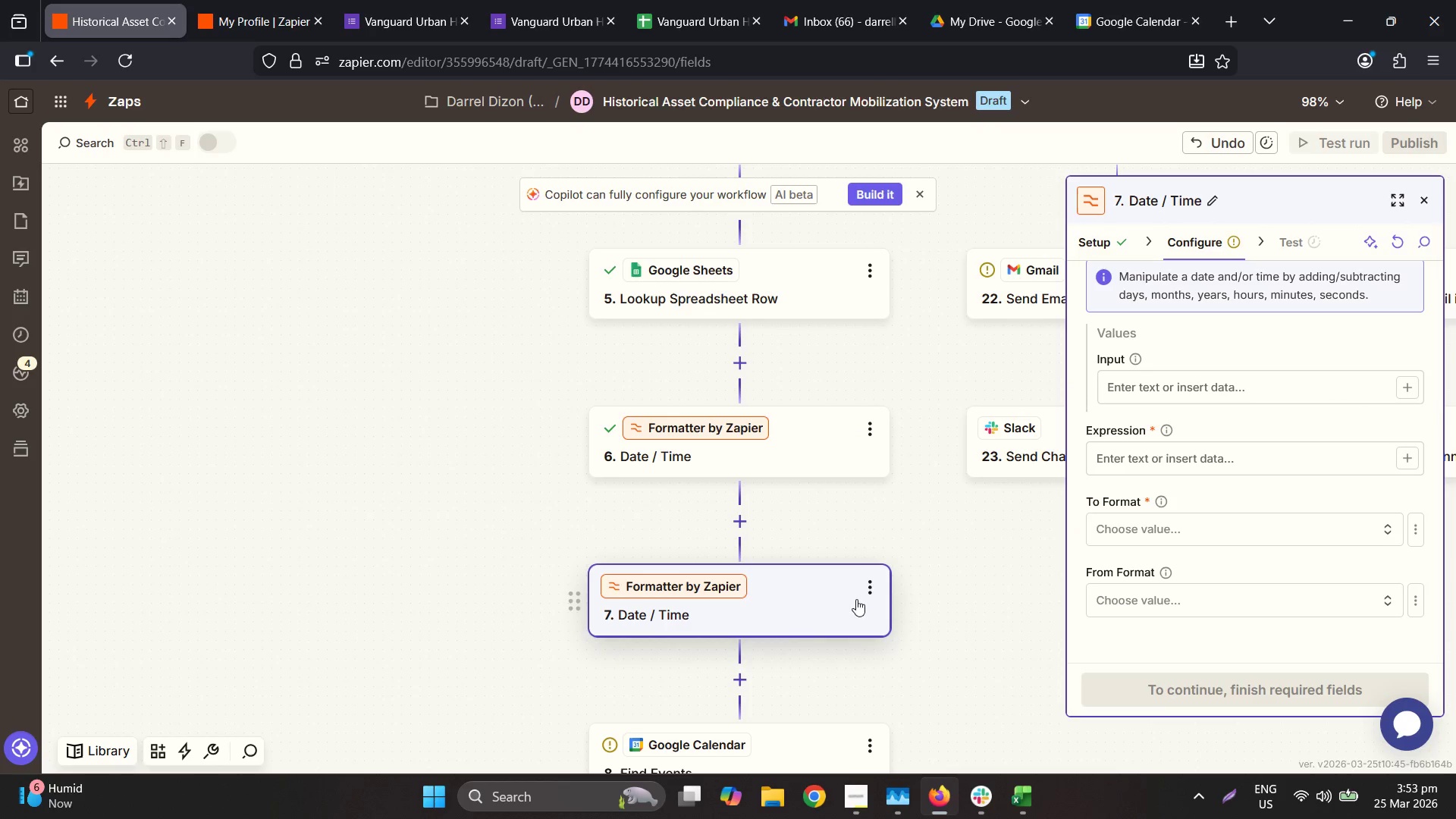 
left_click([871, 587])
 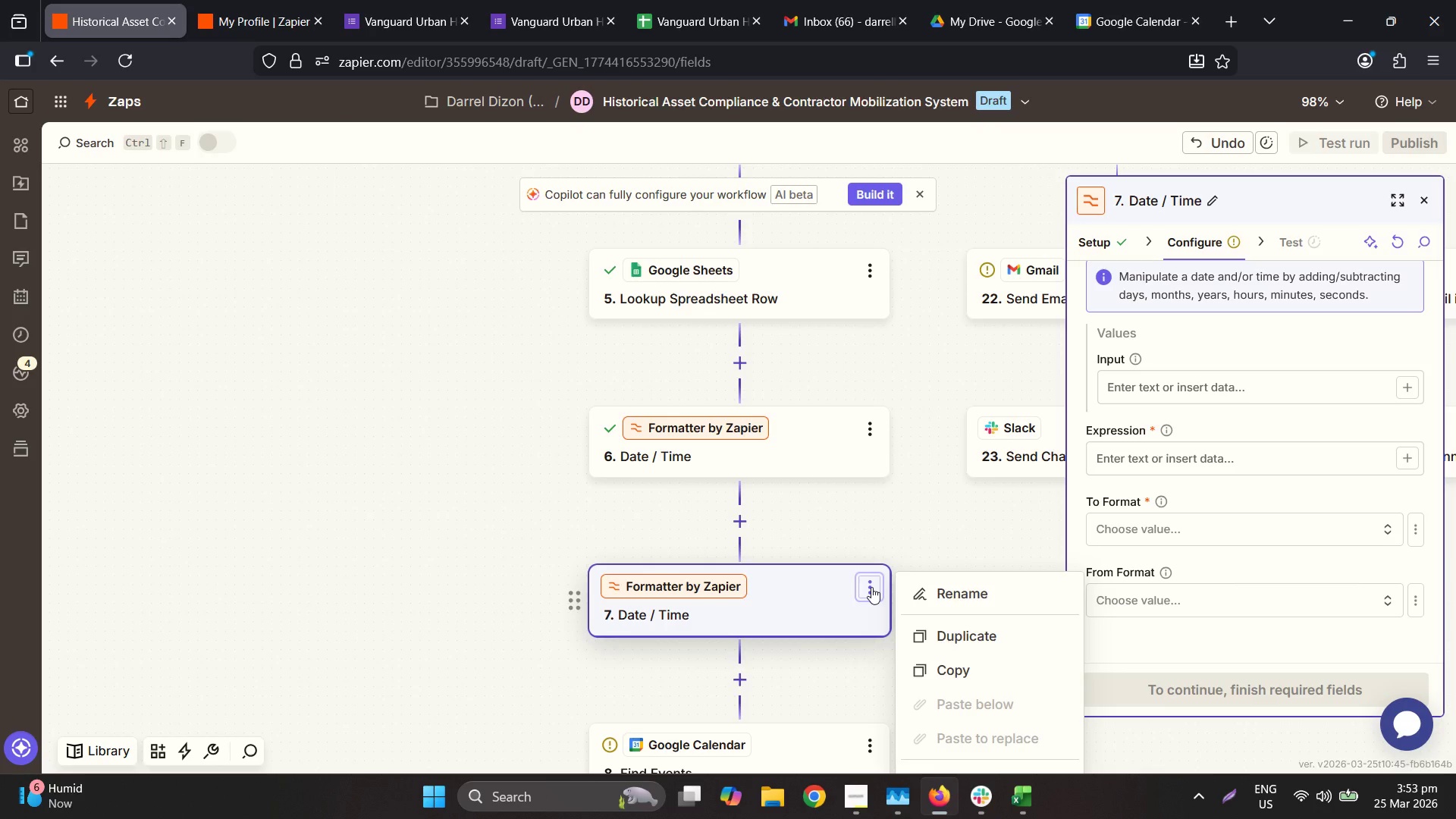 
scroll: coordinate [887, 523], scroll_direction: down, amount: 1.0
 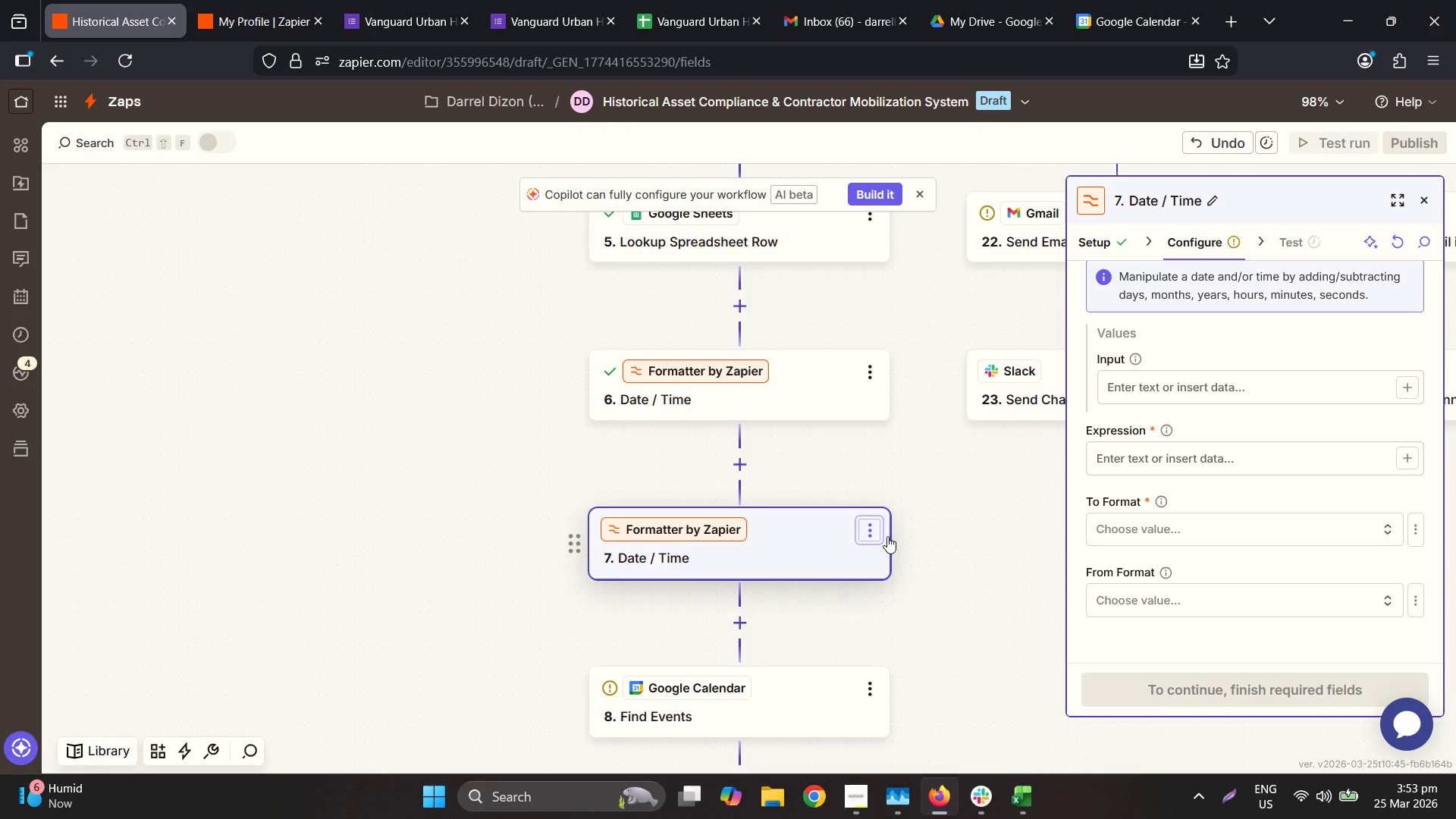 
left_click([881, 533])
 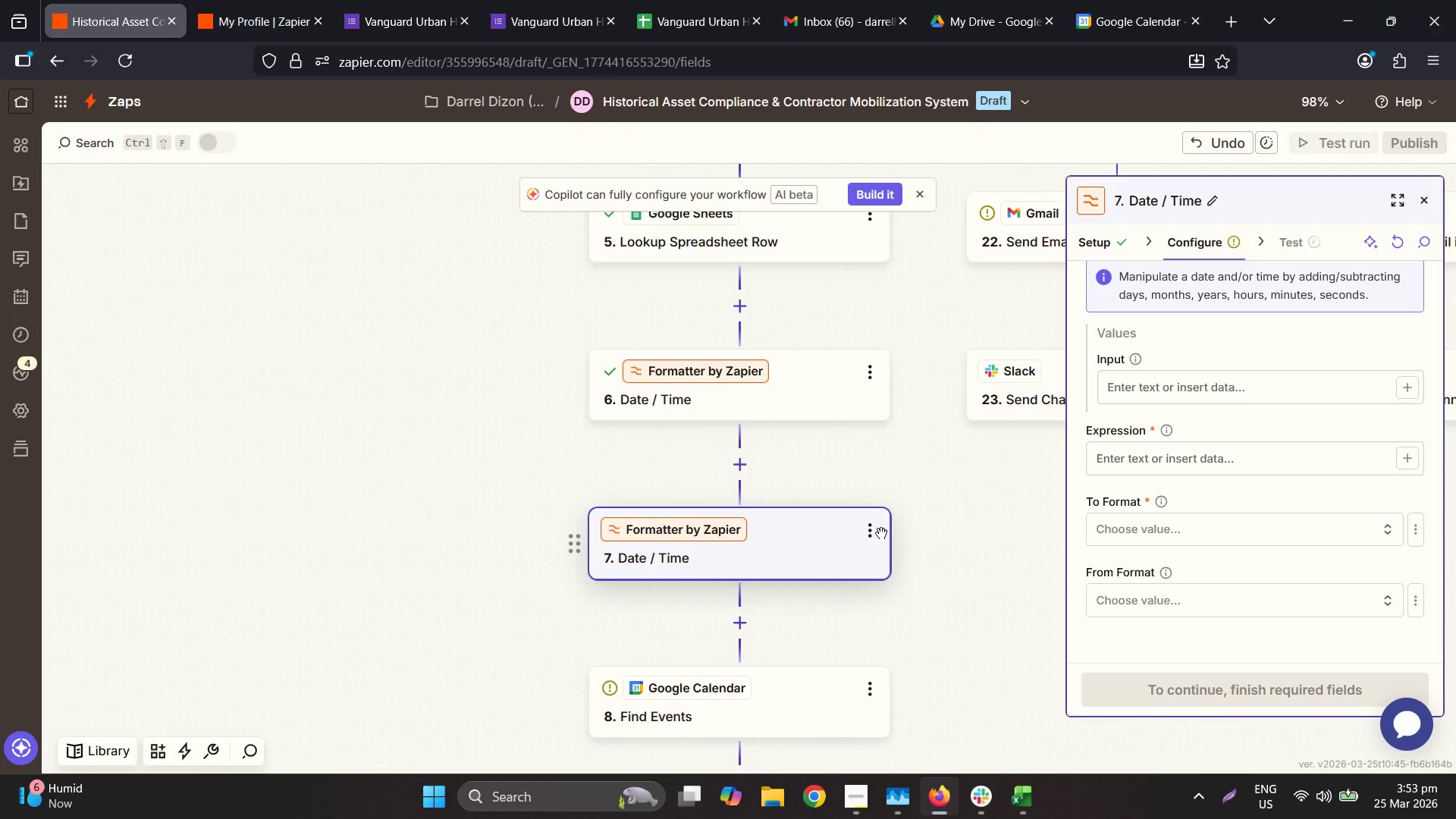 
left_click([862, 532])
 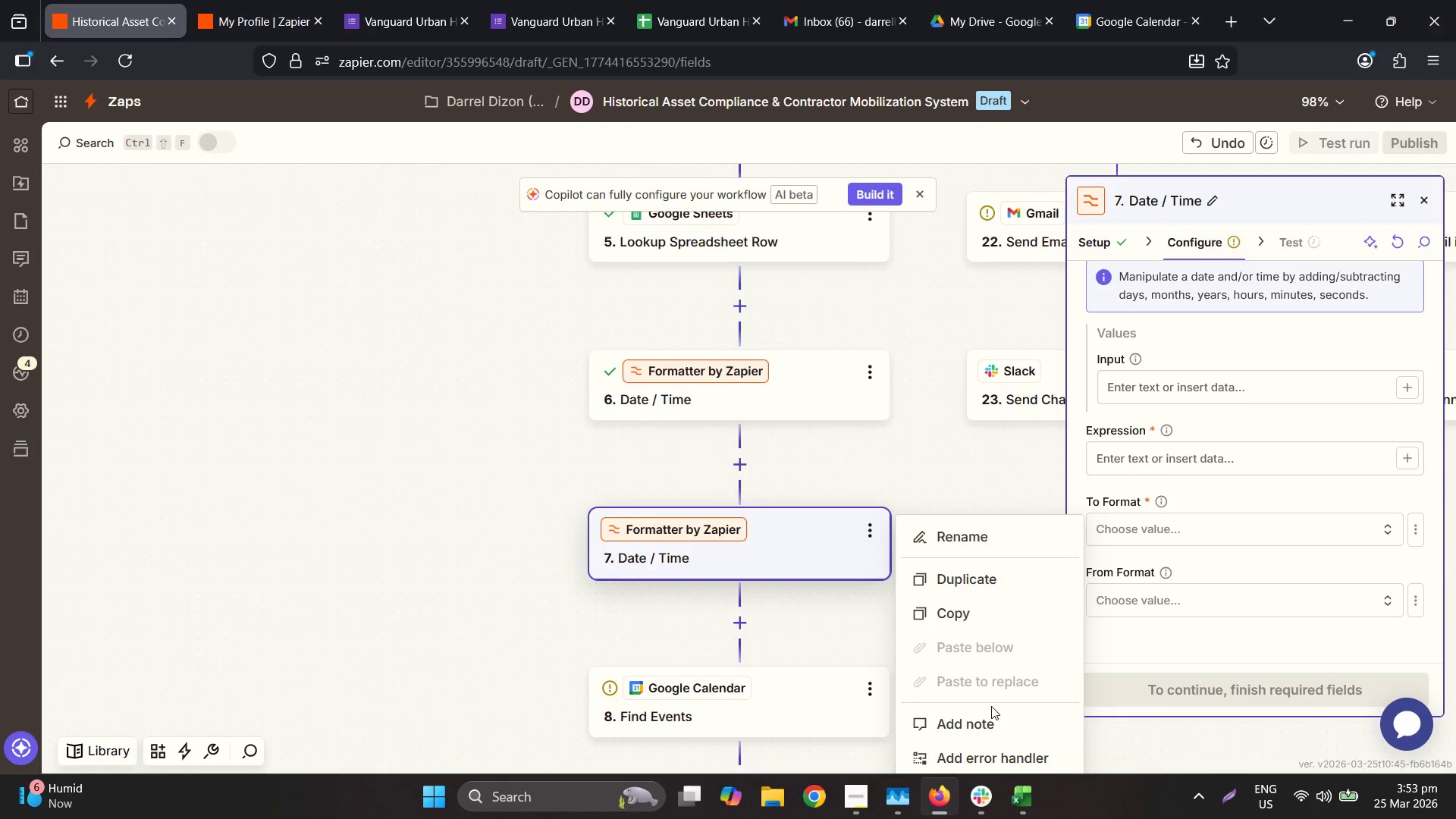 
scroll: coordinate [1015, 500], scroll_direction: down, amount: 5.0
 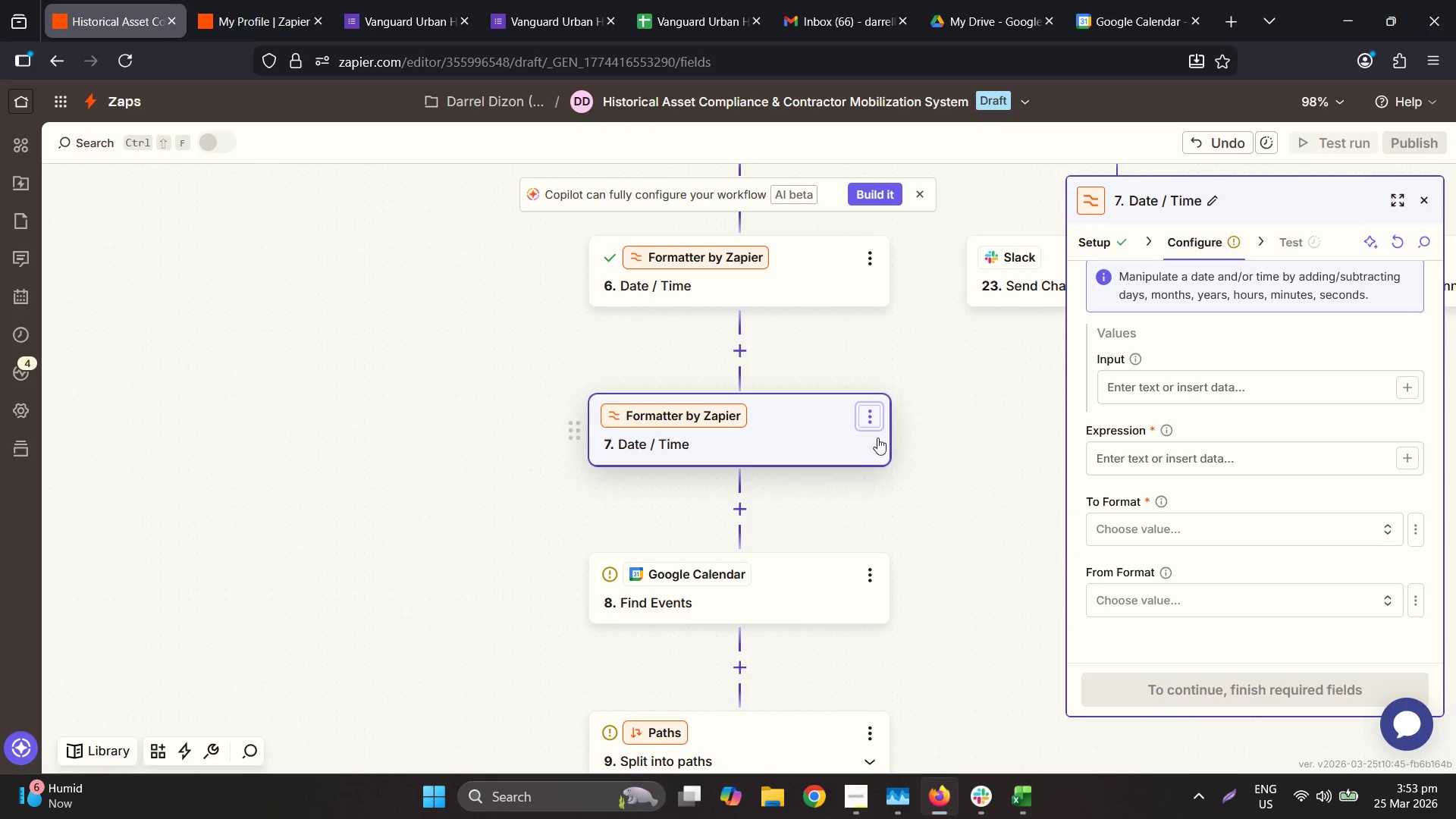 
left_click([879, 425])
 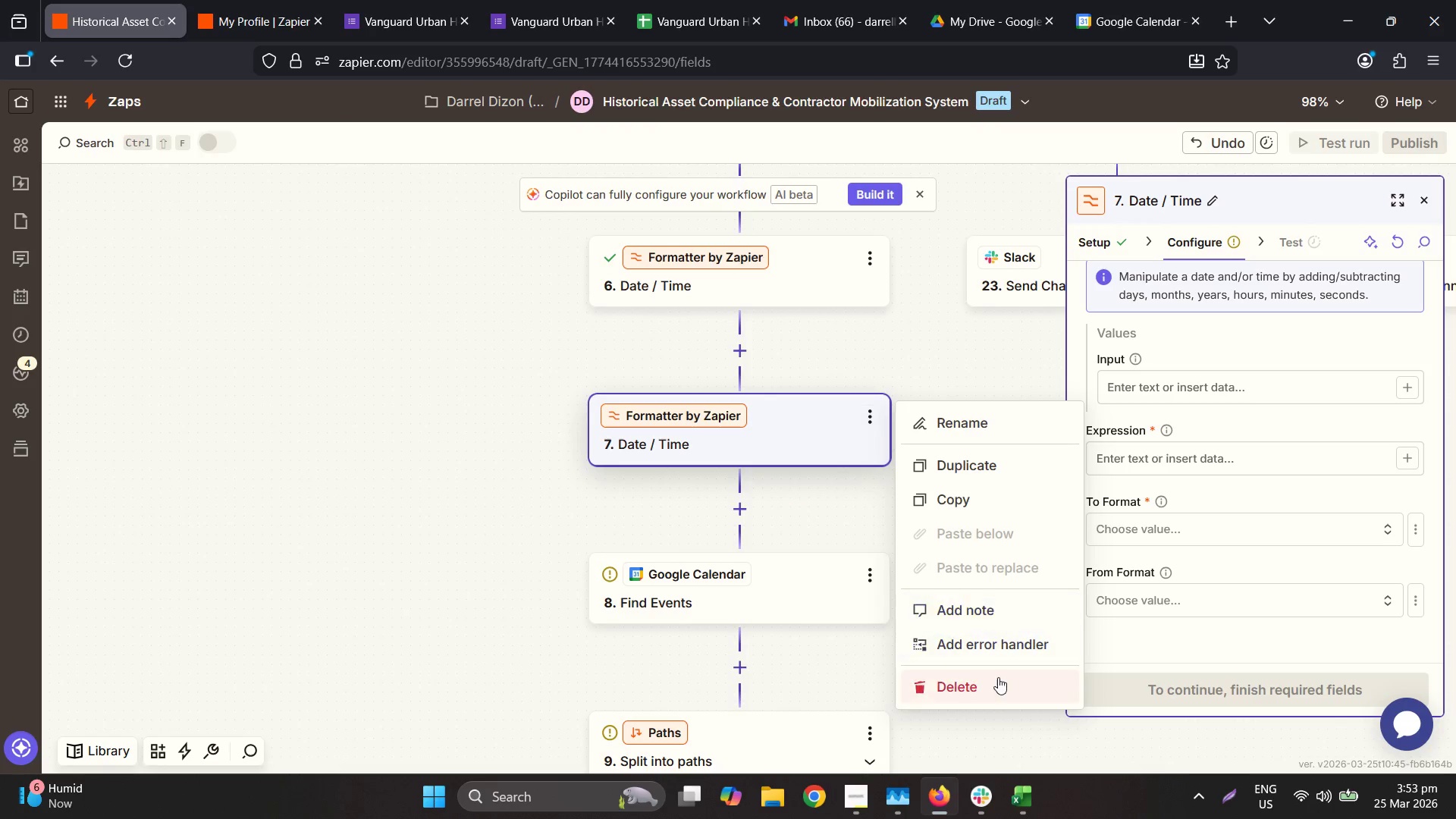 
double_click([998, 677])
 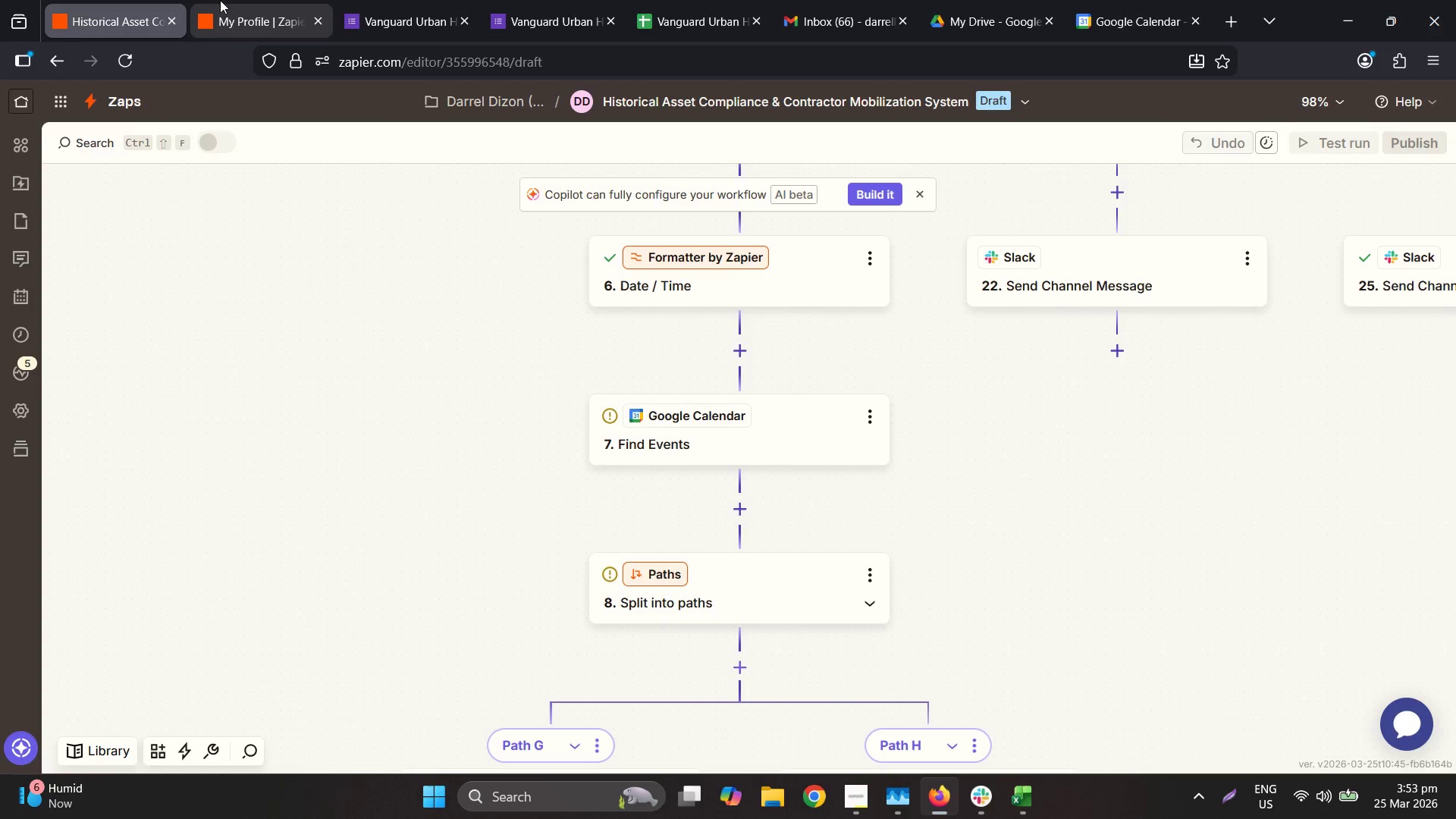 
double_click([410, 9])
 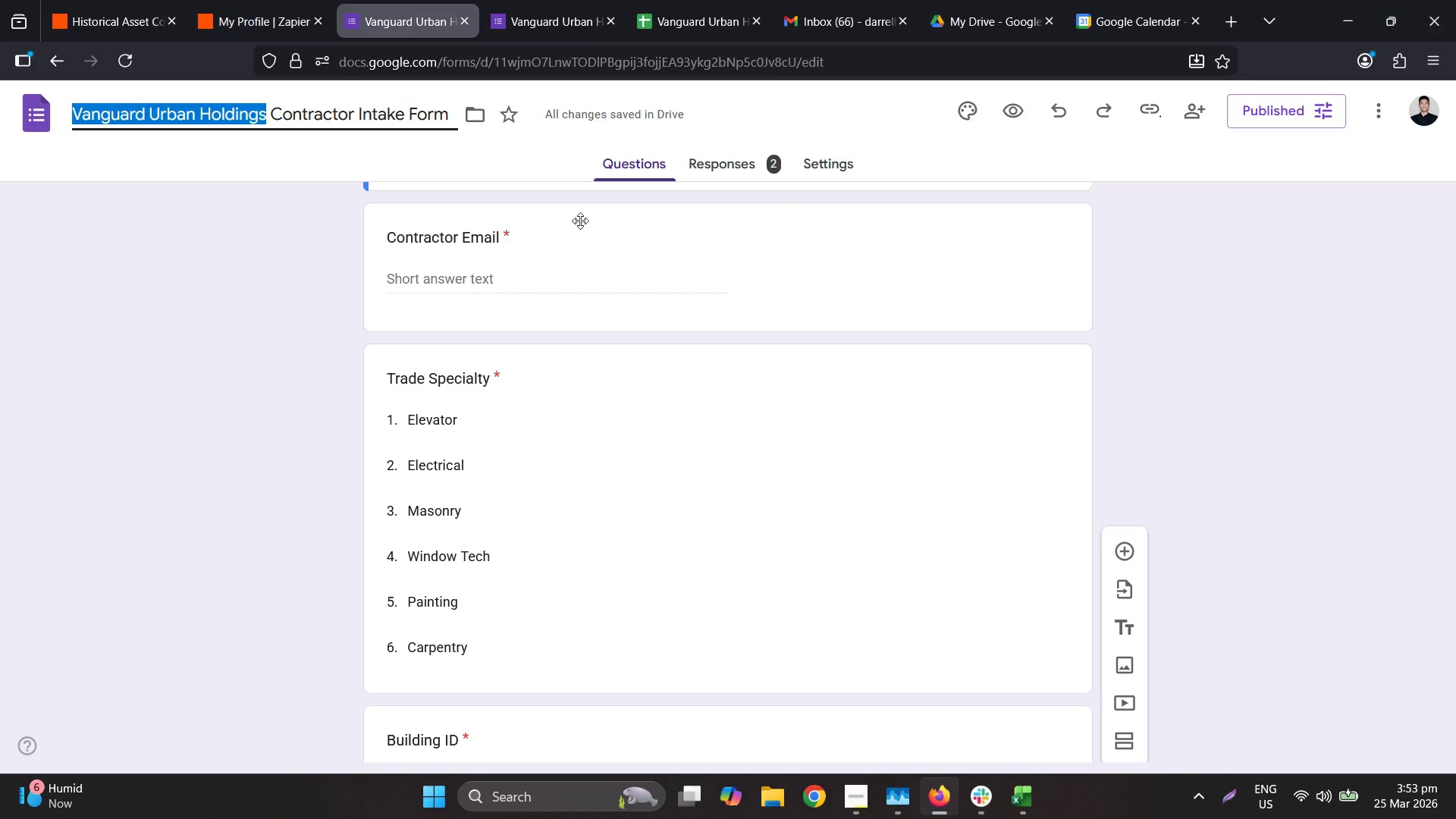 
scroll: coordinate [661, 500], scroll_direction: down, amount: 11.0
 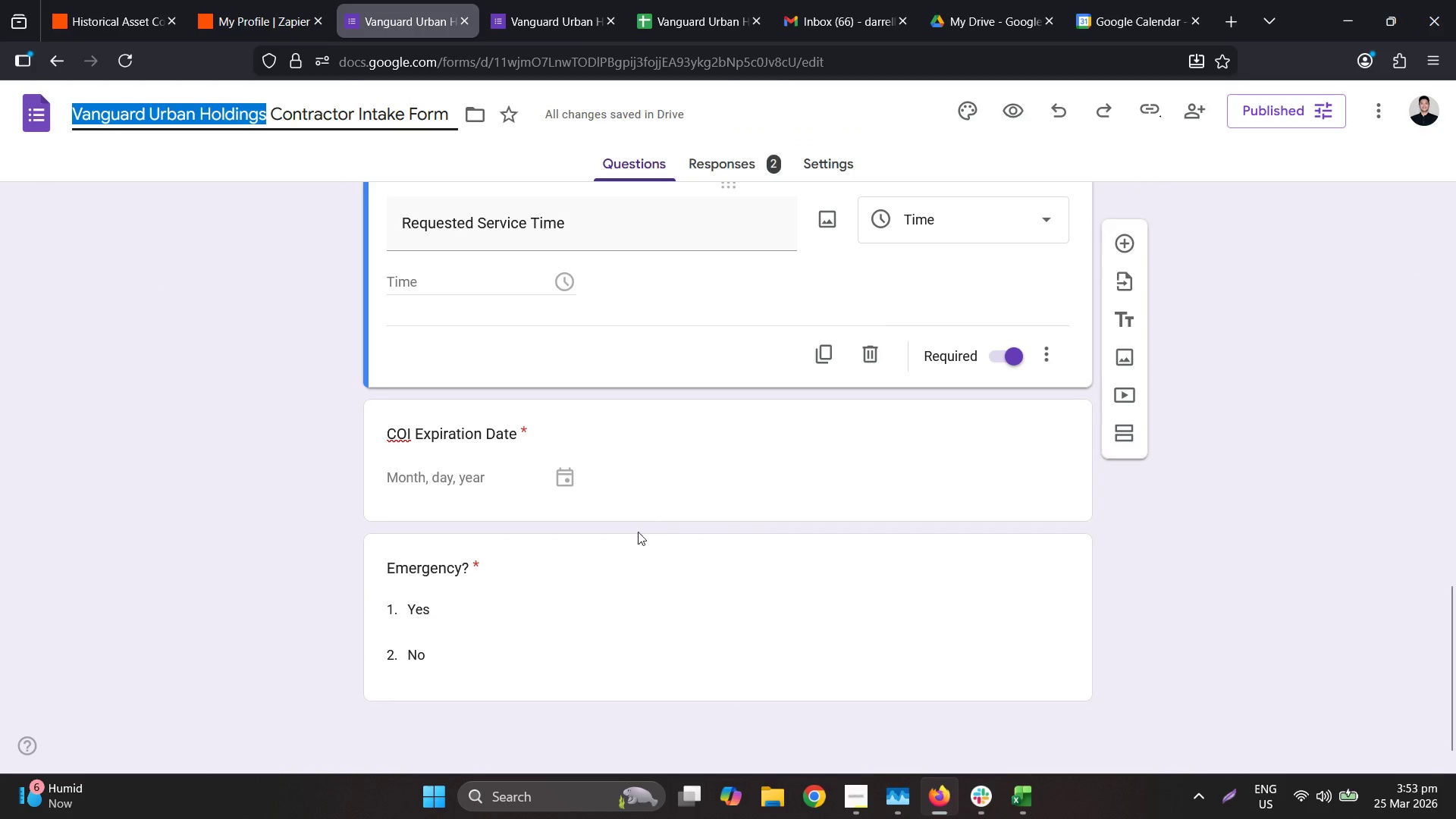 
scroll: coordinate [604, 595], scroll_direction: none, amount: 0.0
 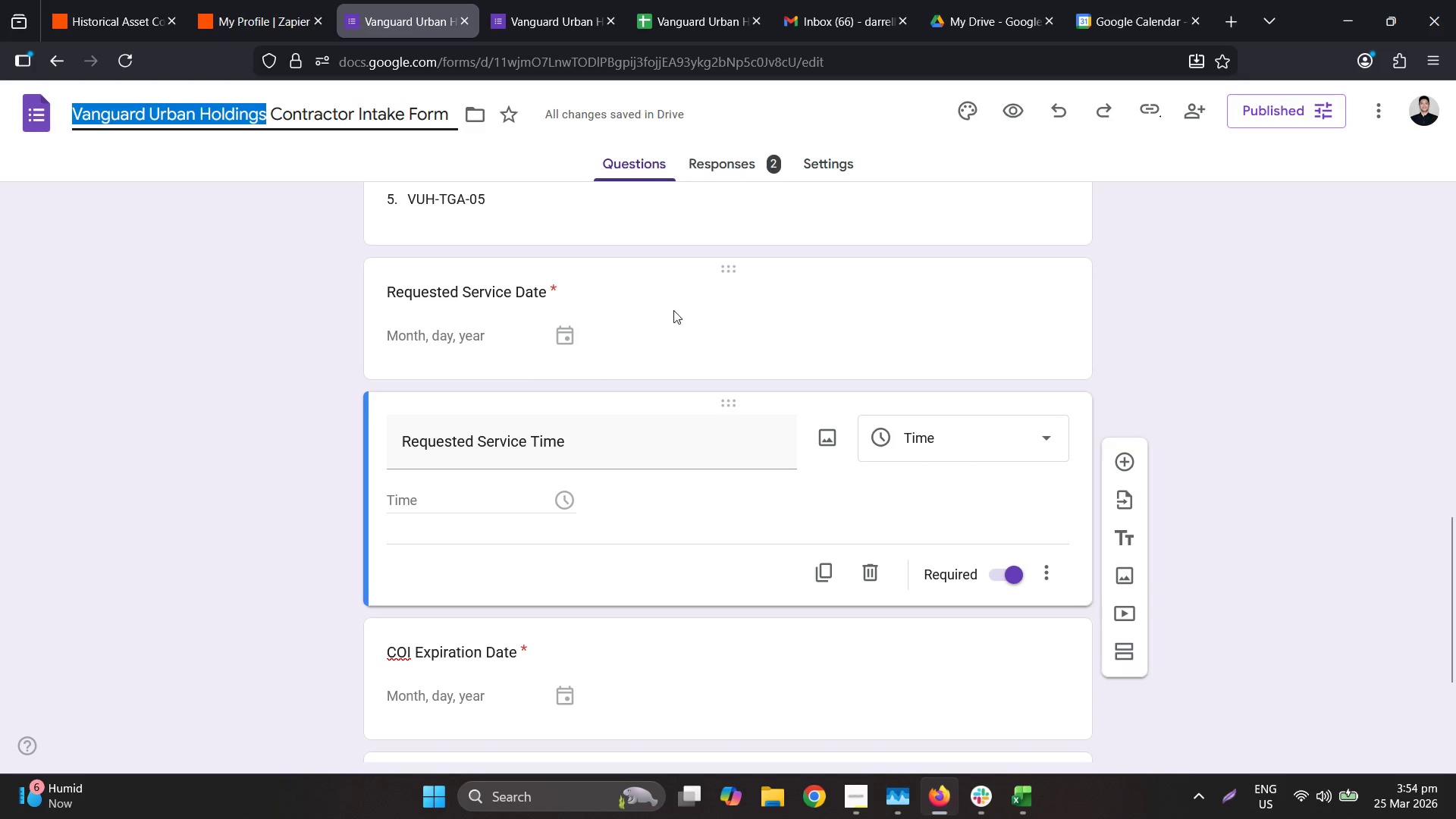 
left_click([735, 438])
 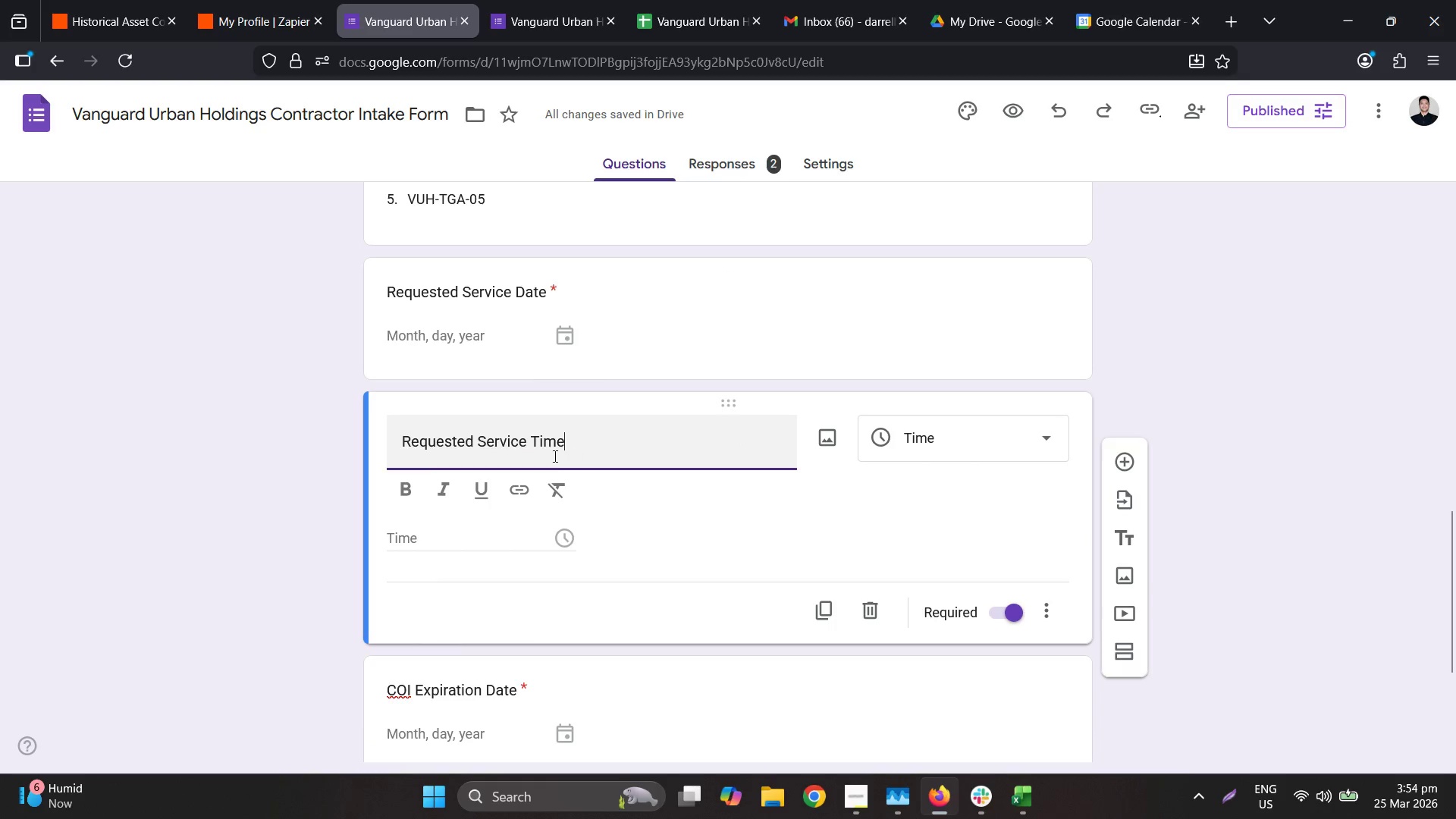 
left_click([536, 445])
 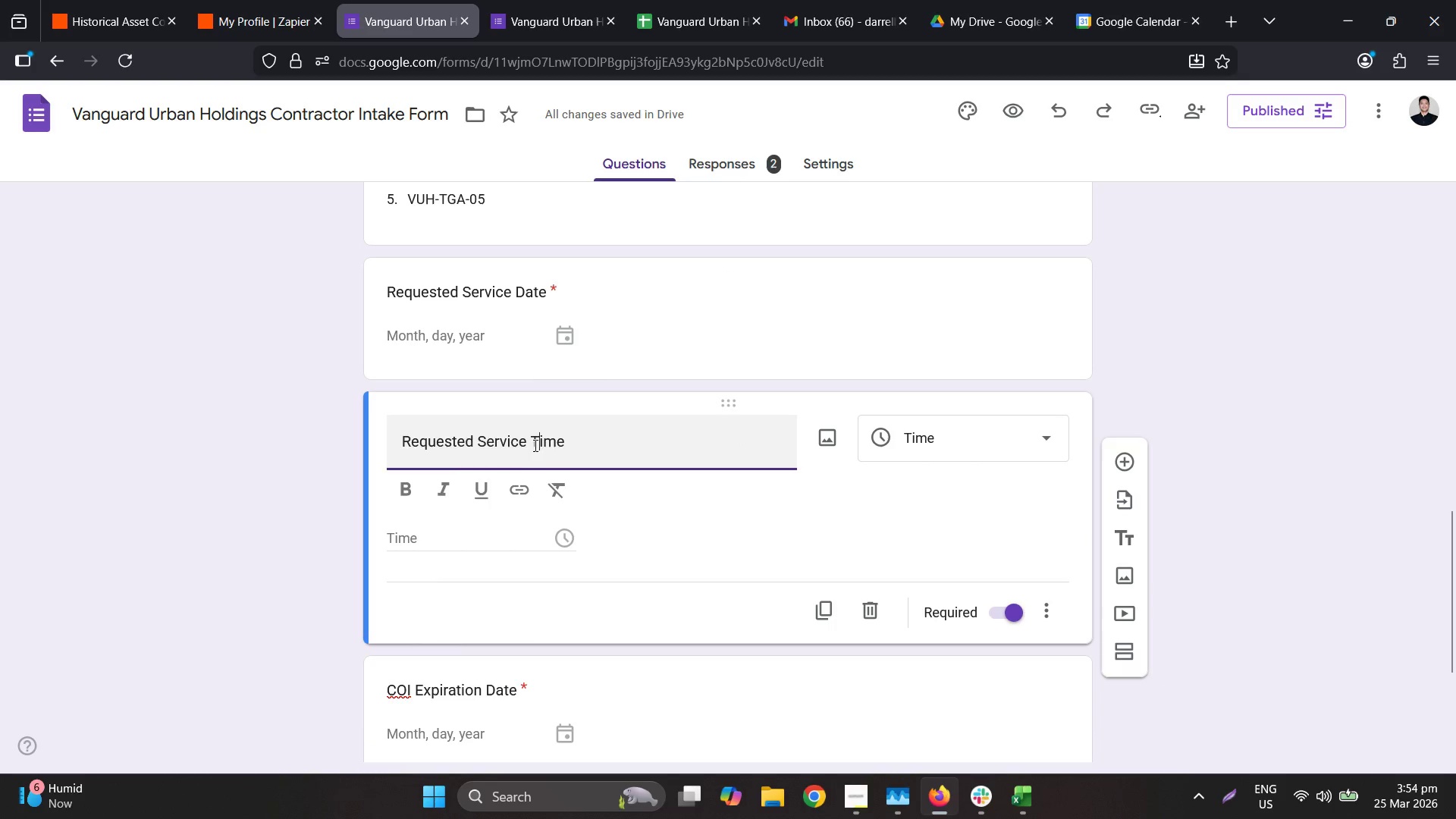 
left_click([531, 443])
 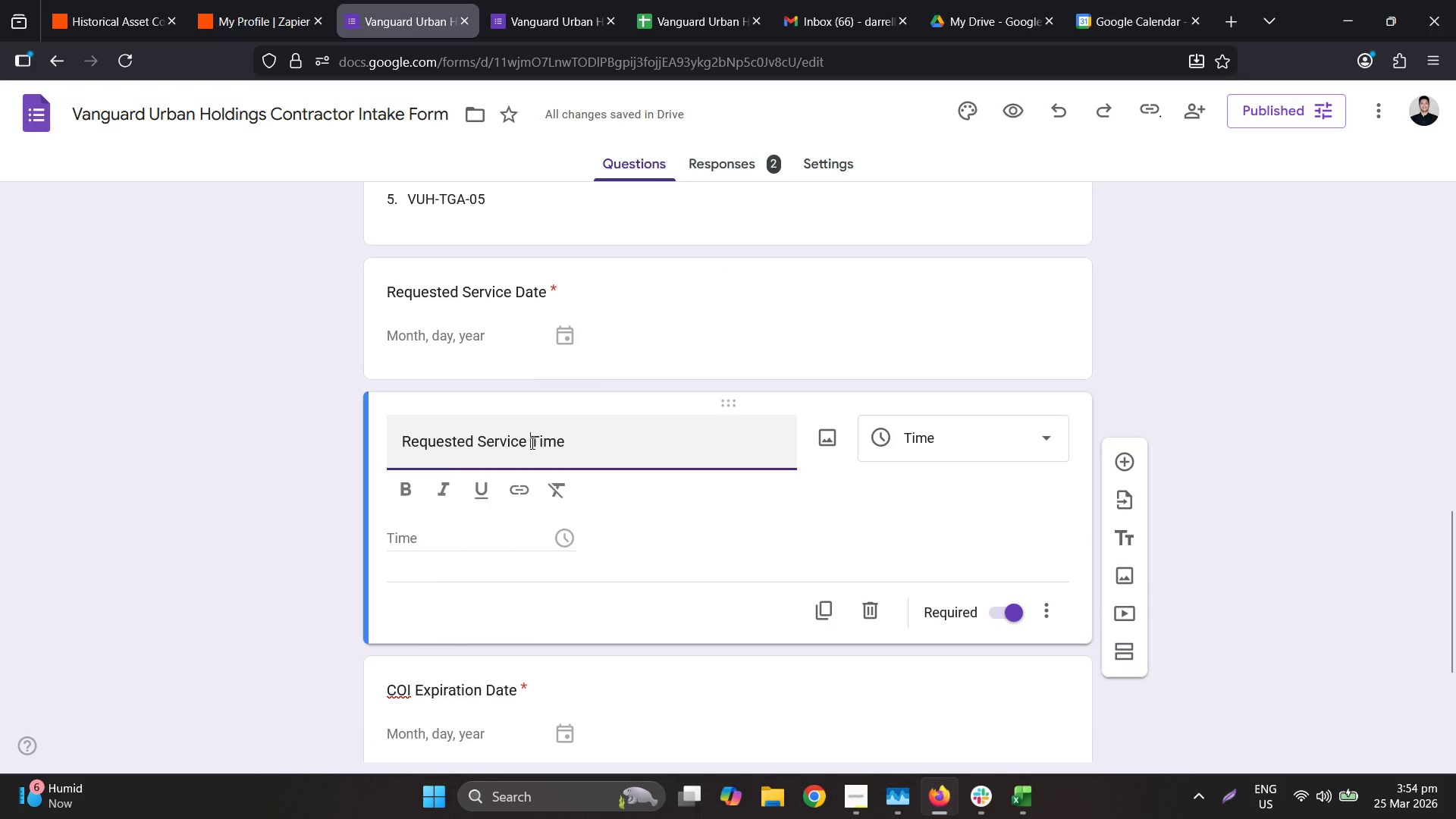 
type(Start)
 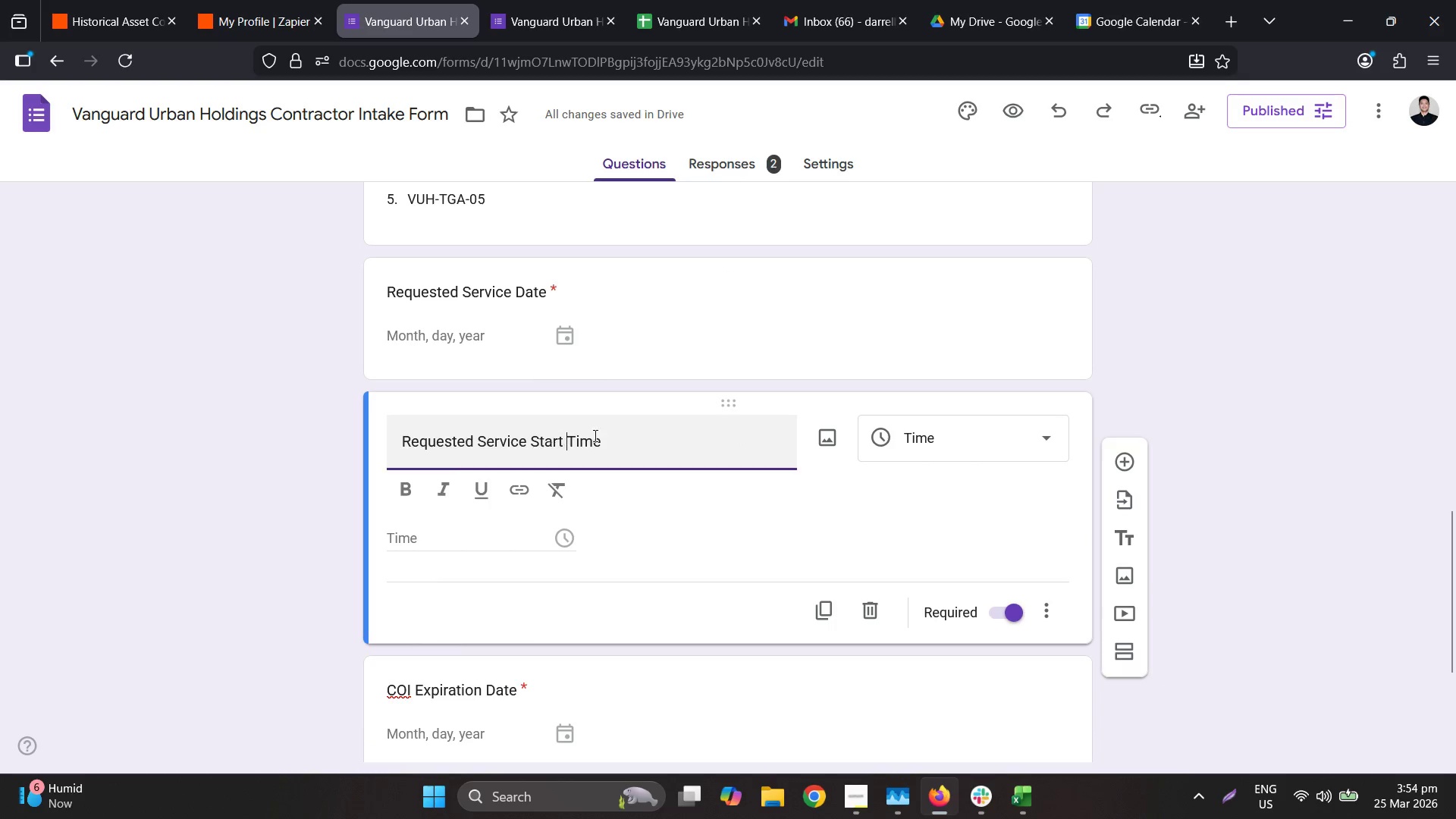 
key(Space)
 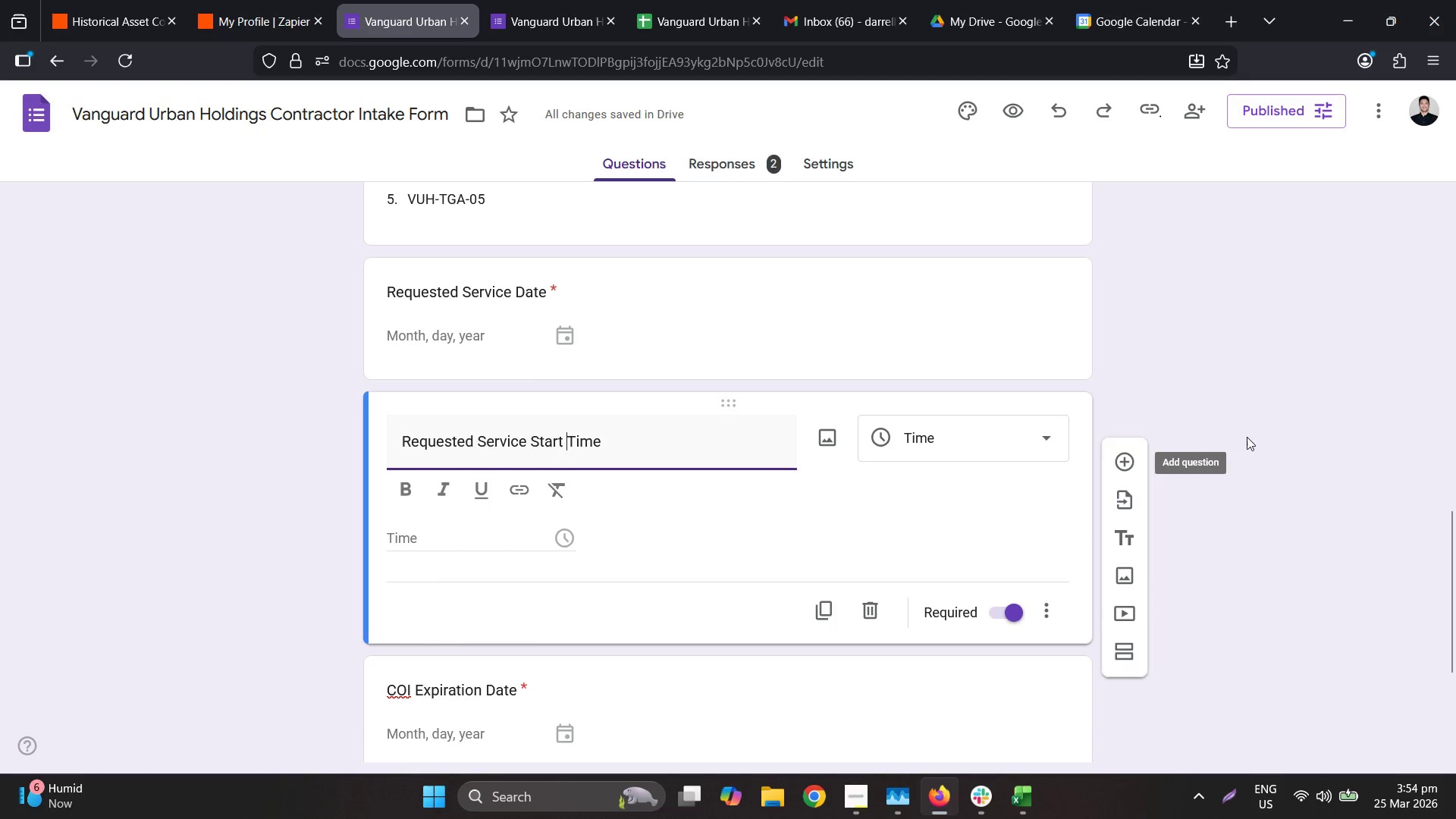 
left_click([1247, 436])
 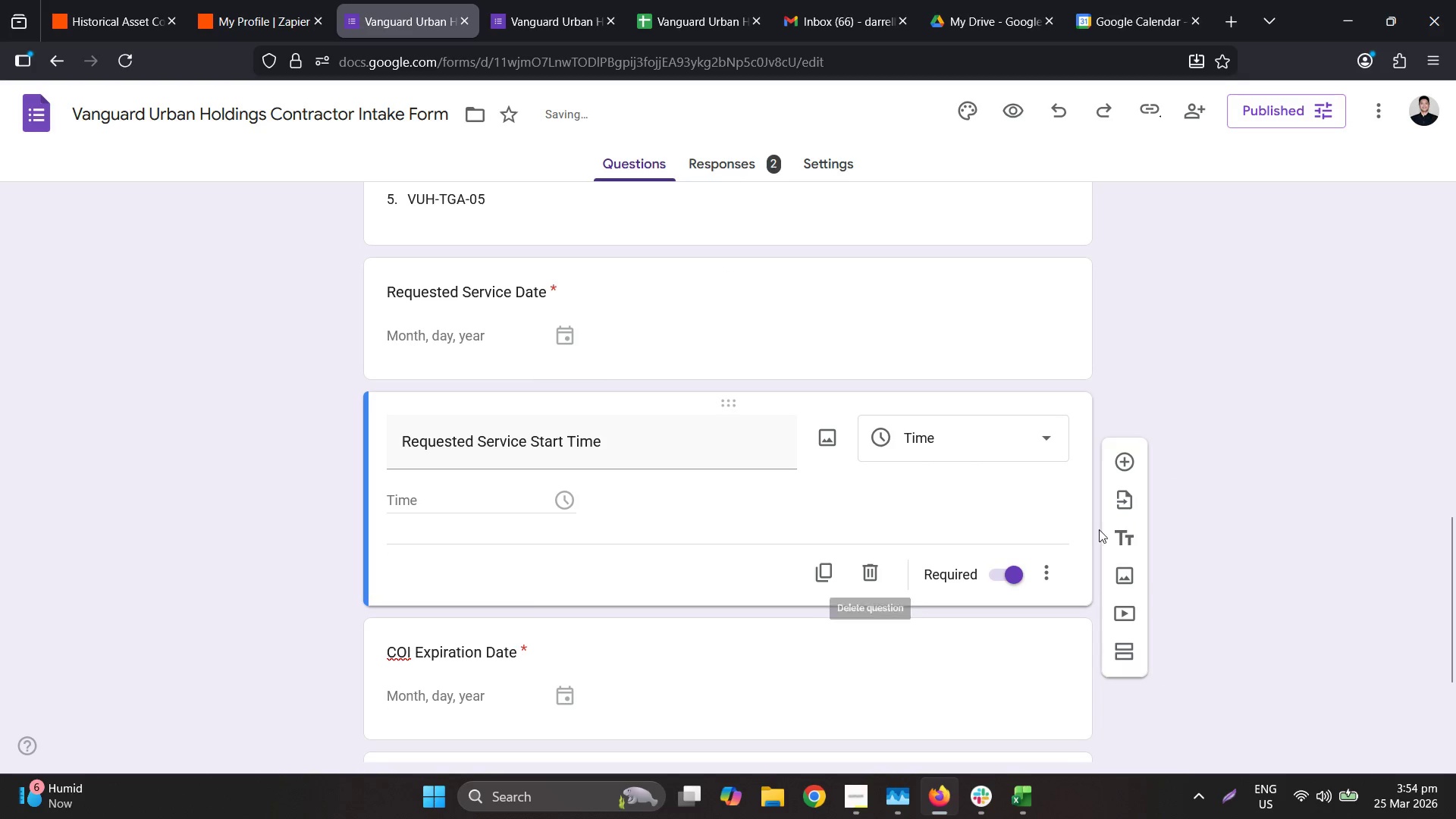 
left_click([1134, 469])
 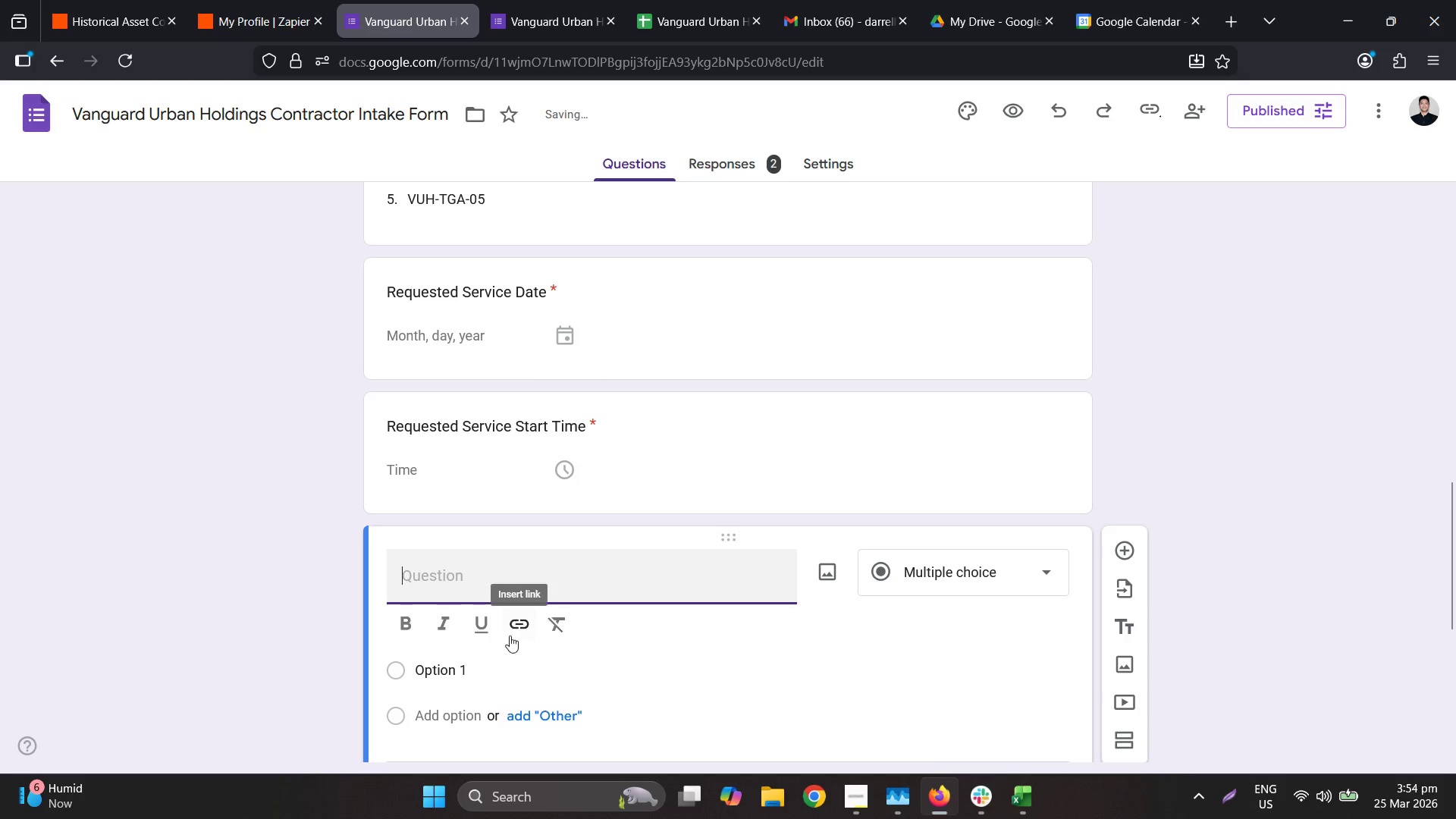 
type(Requested Service End Time)
 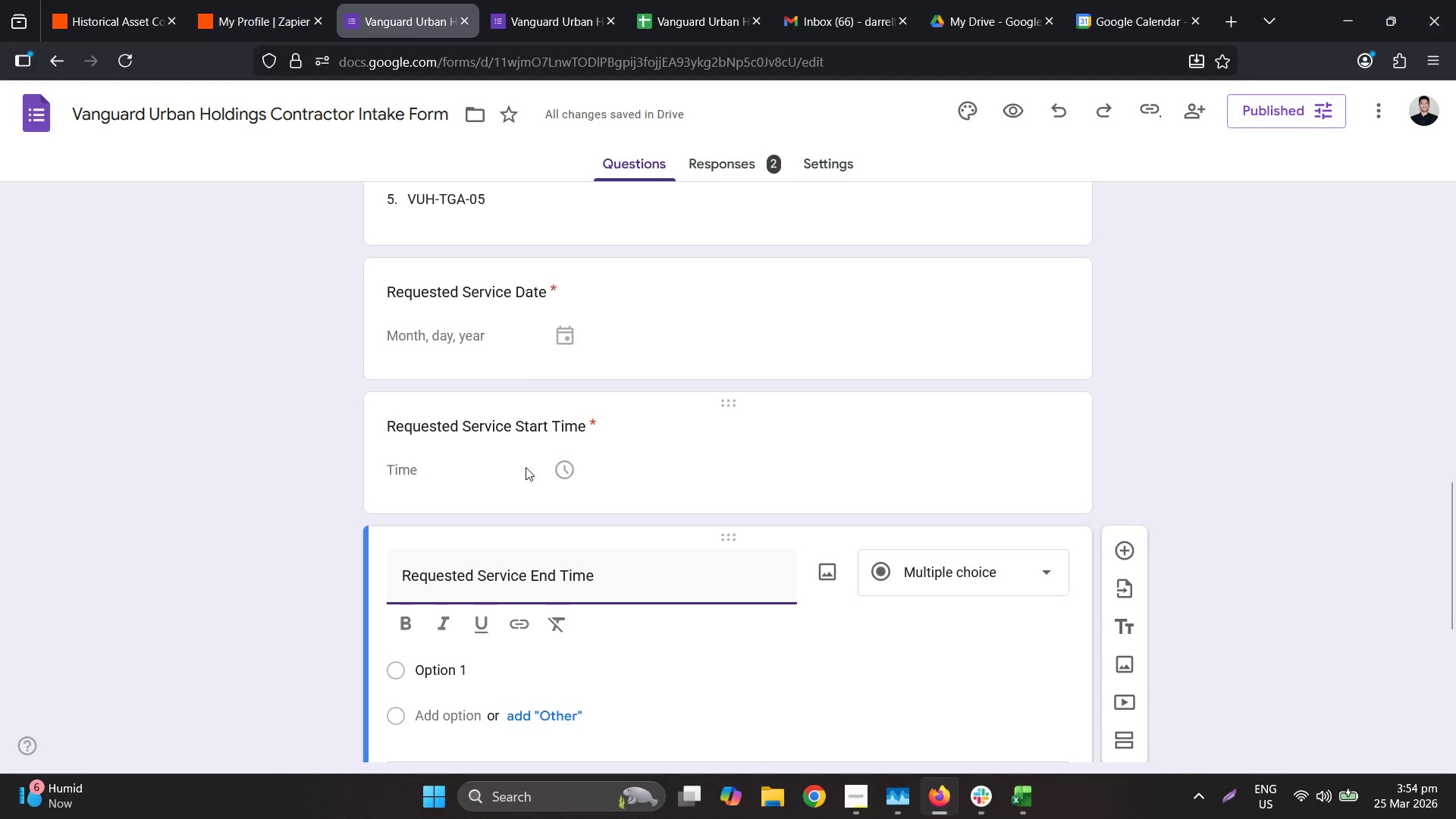 
scroll: coordinate [558, 479], scroll_direction: down, amount: 1.0
 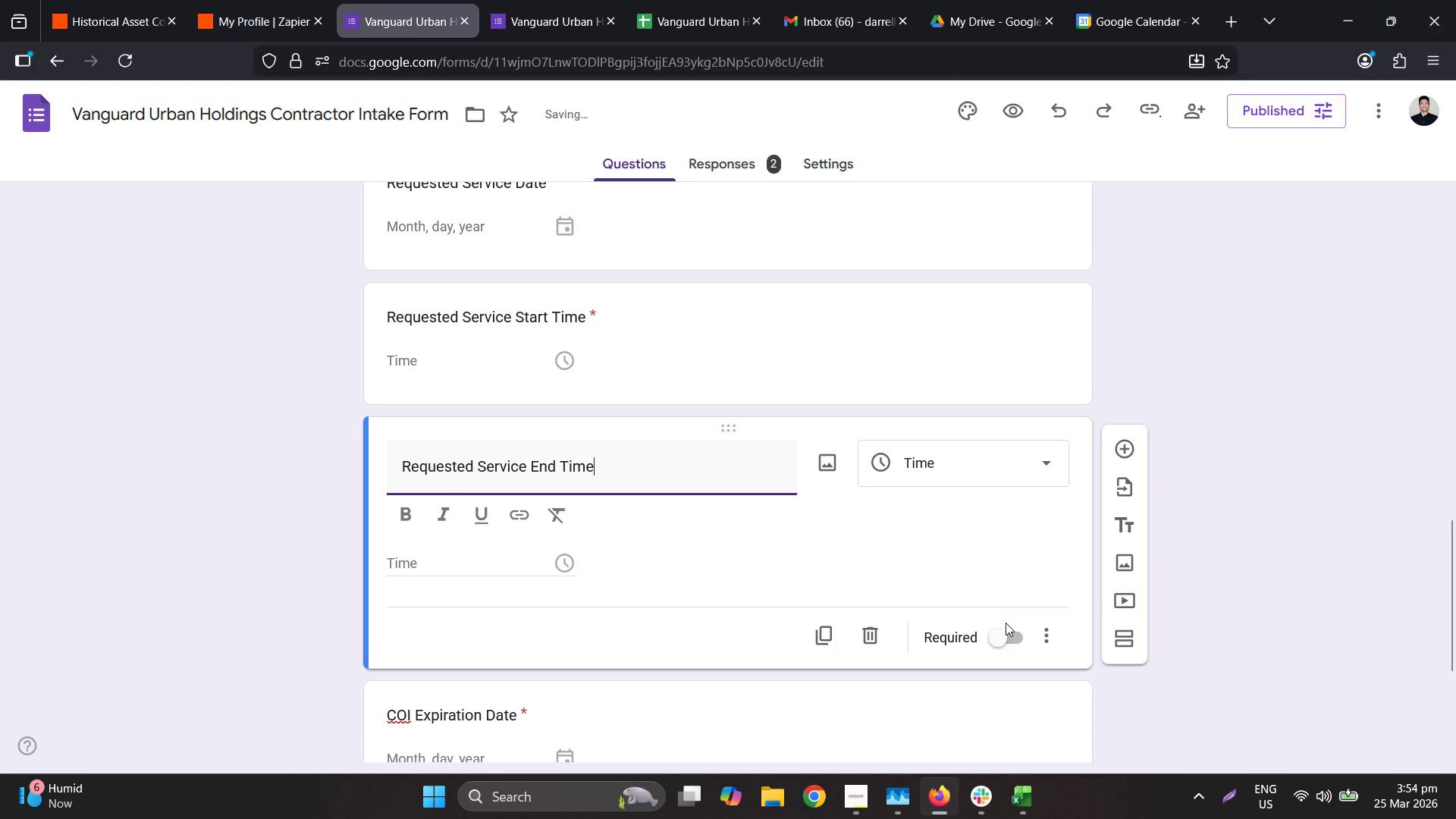 
double_click([1008, 637])
 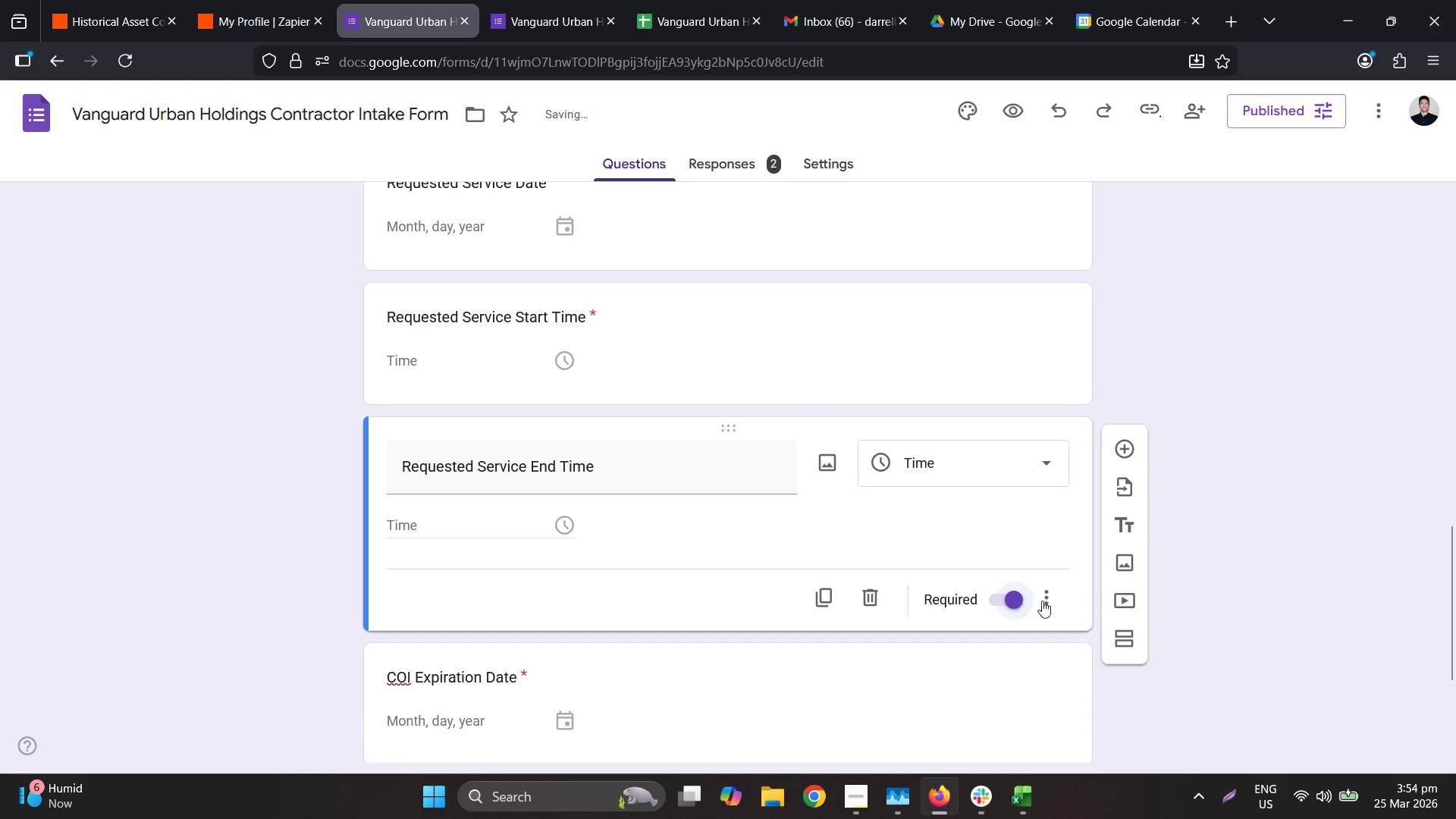 
scroll: coordinate [893, 632], scroll_direction: down, amount: 5.0
 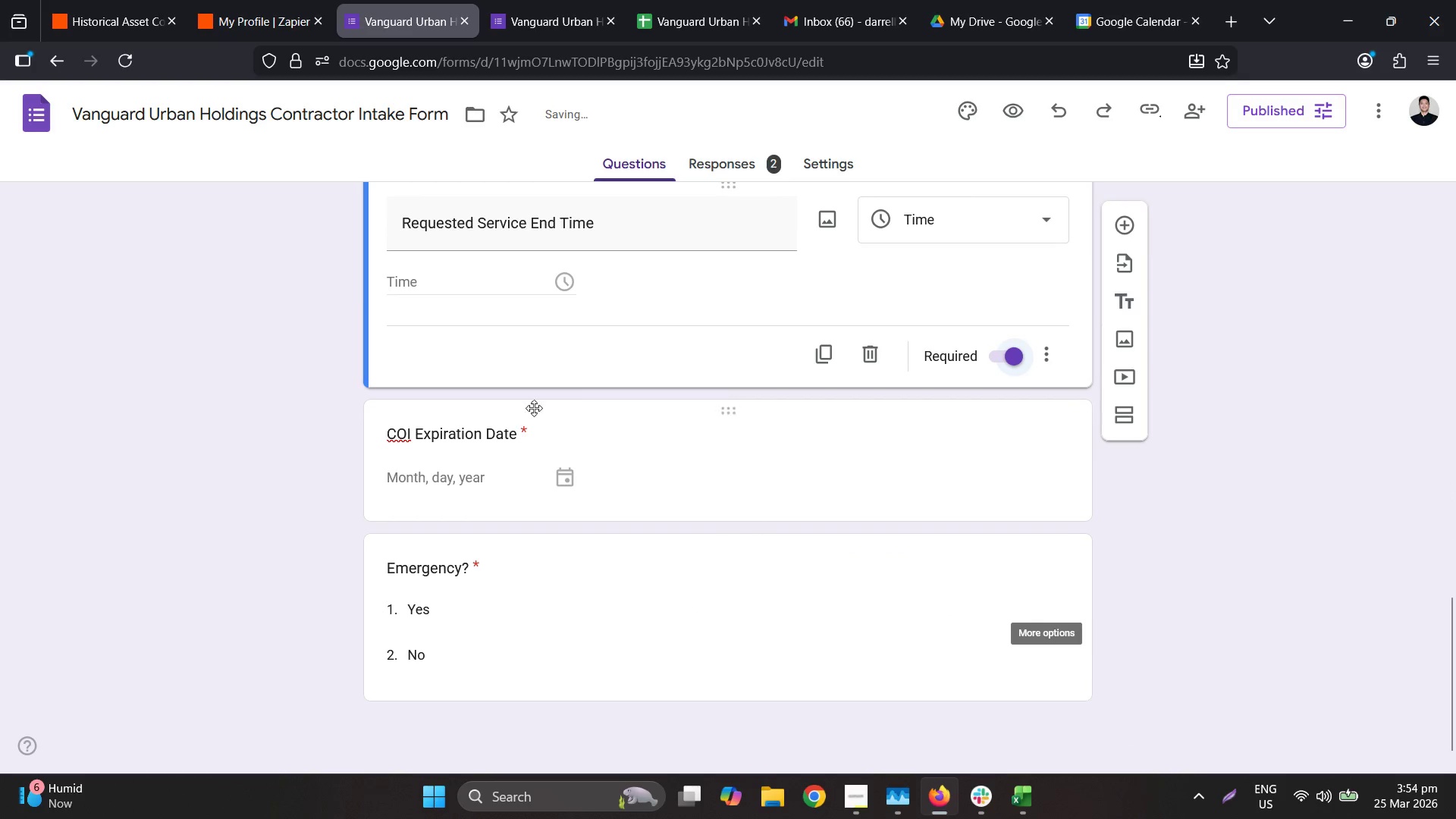 
scroll: coordinate [1078, 411], scroll_direction: up, amount: 18.0
 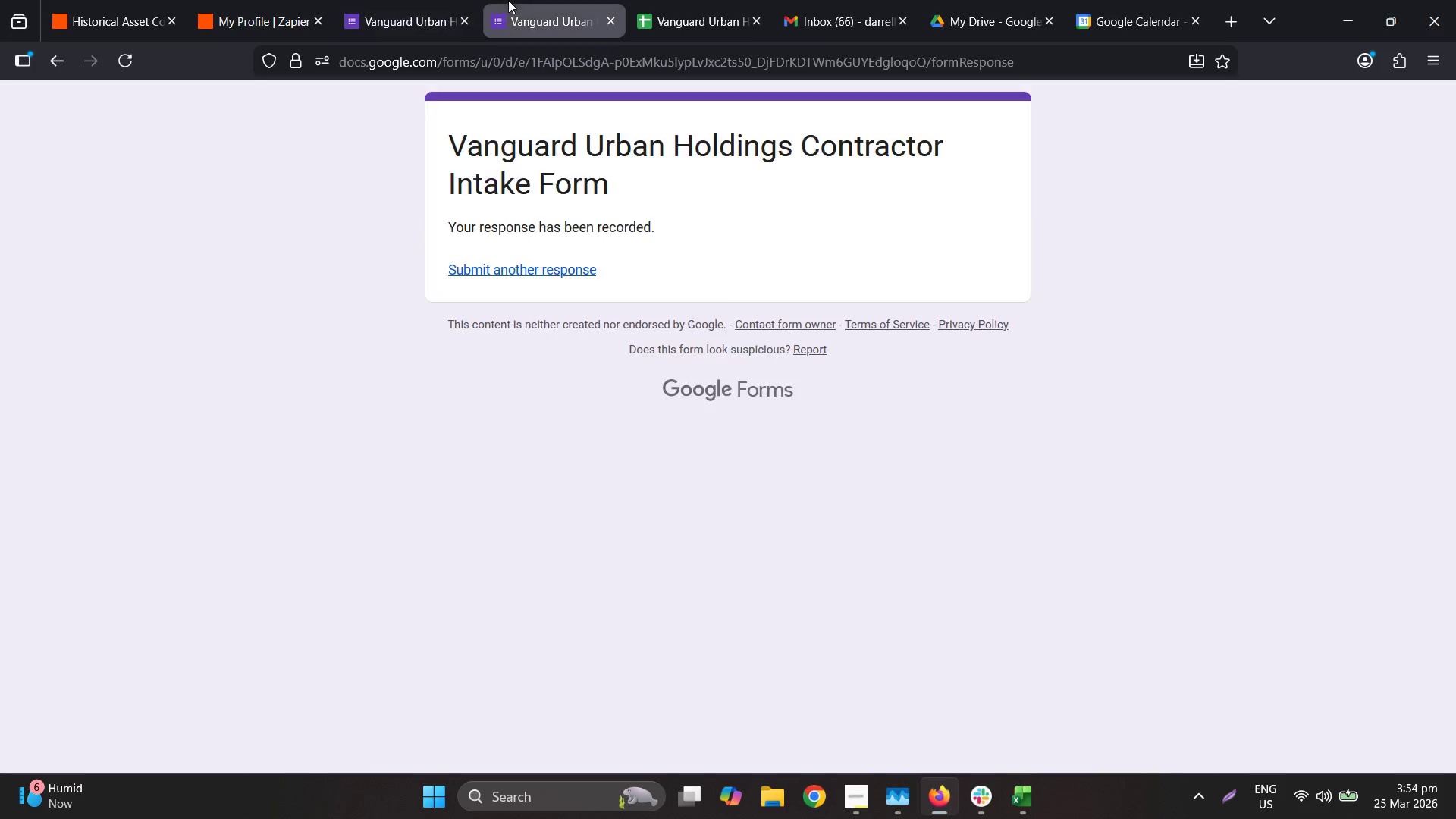 
left_click([124, 55])
 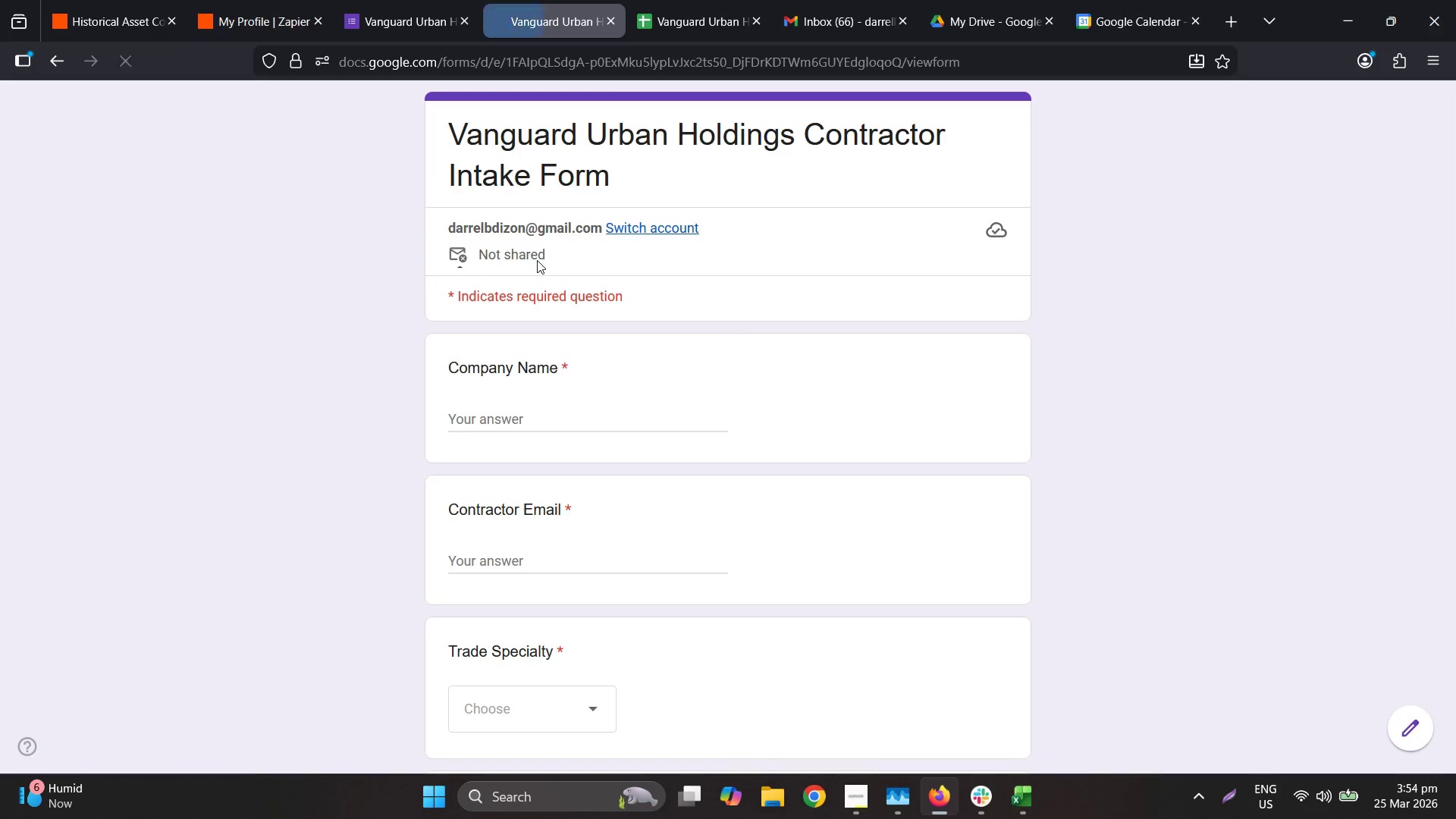 
scroll: coordinate [667, 422], scroll_direction: down, amount: 9.0
 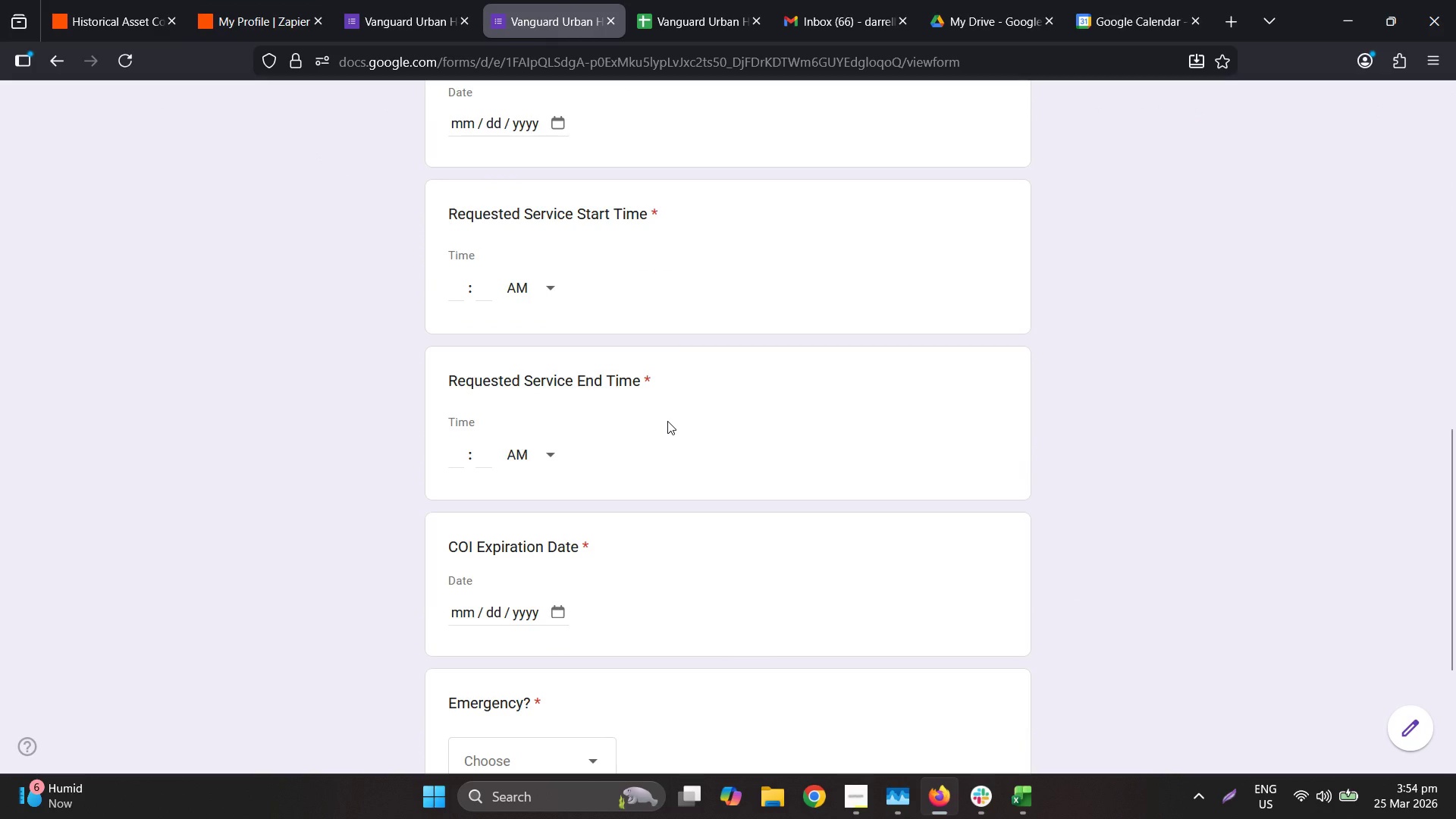 
scroll: coordinate [496, 249], scroll_direction: up, amount: 8.0
 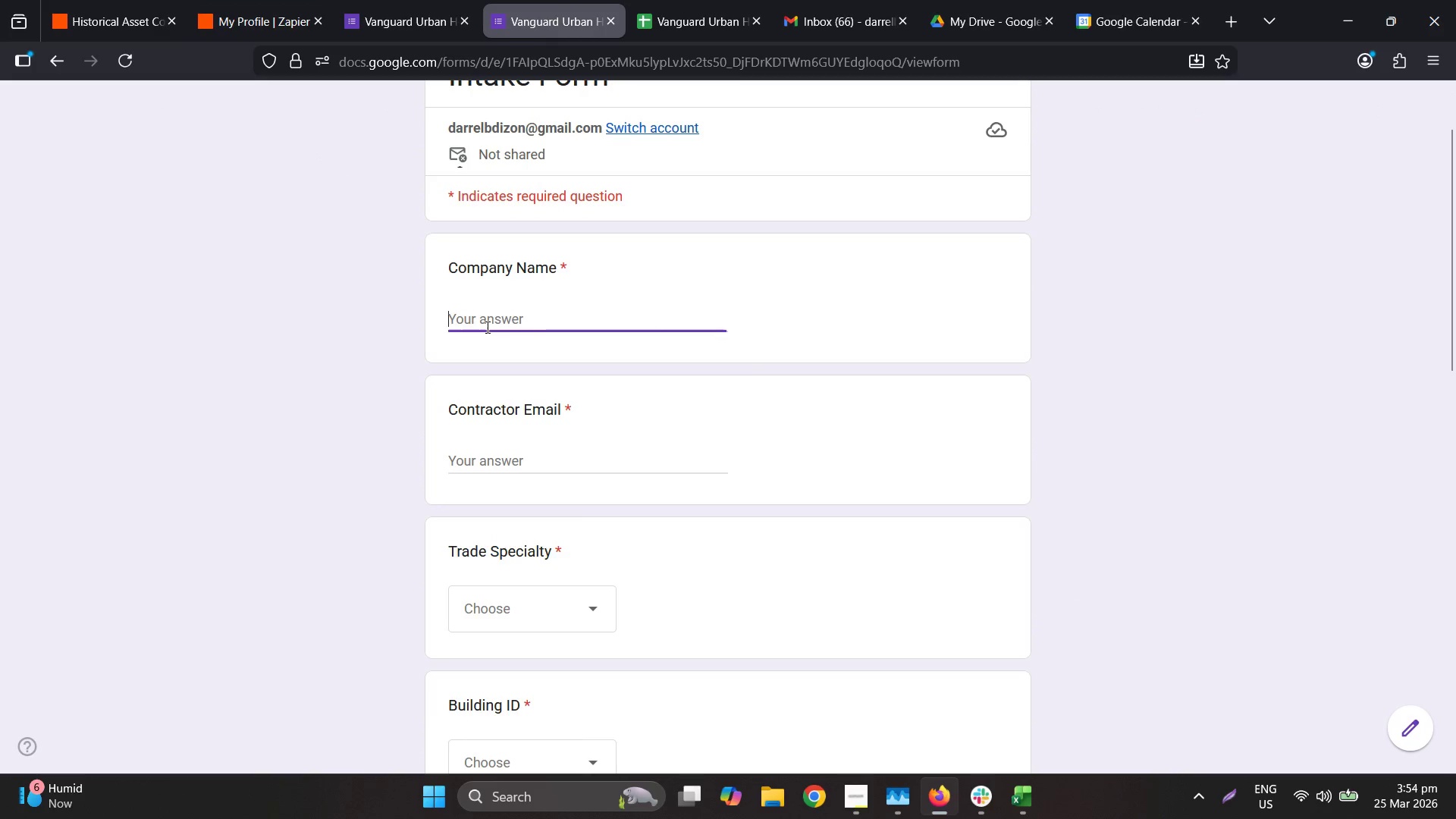 
type(I Lik to Move it Mv)
key(Backspace)
key(Backspace)
key(Backspace)
key(Backspace)
key(Backspace)
type(It MoveIT)
key(Backspace)
type(!!)
 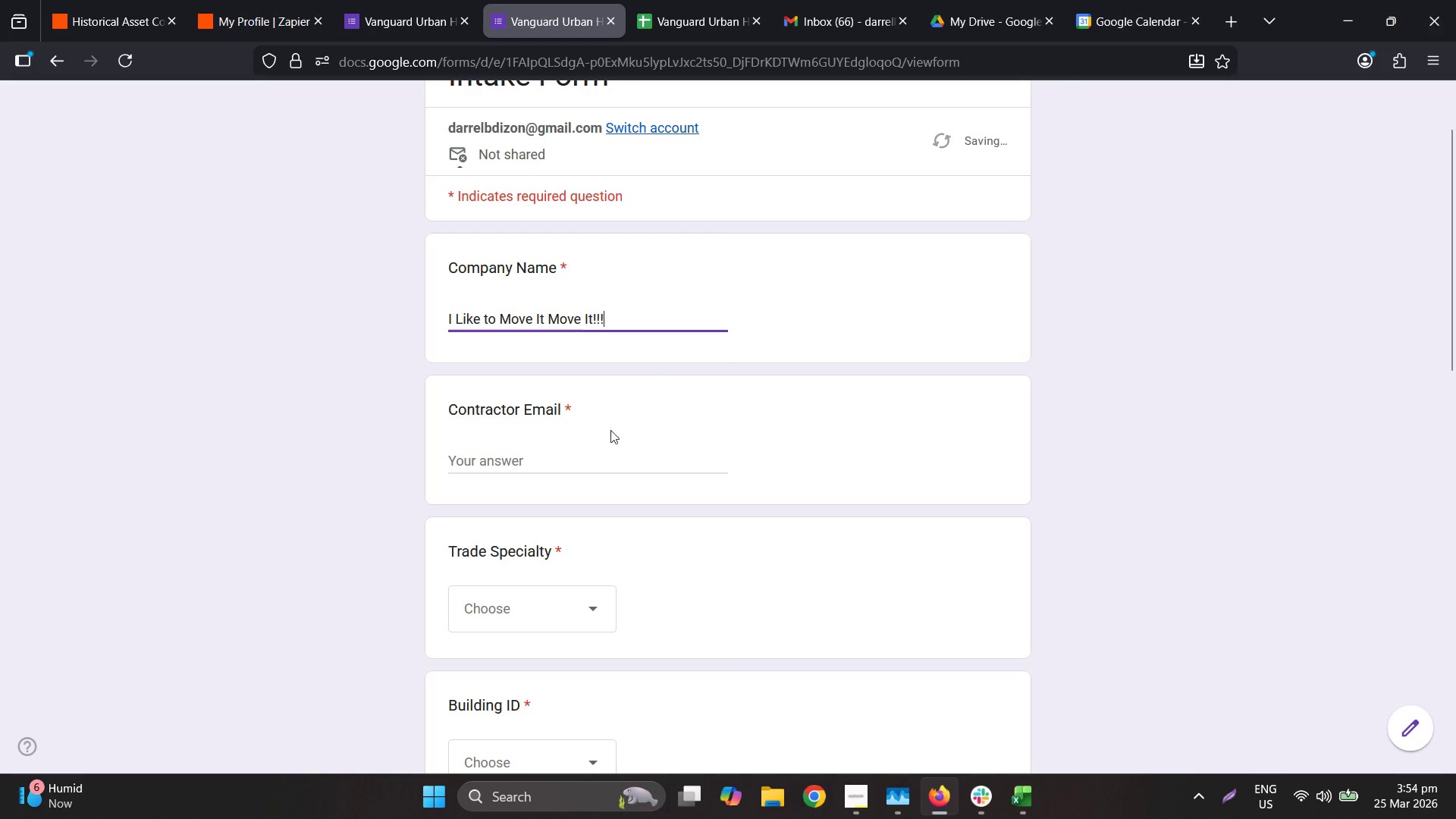 
left_click([578, 469])
 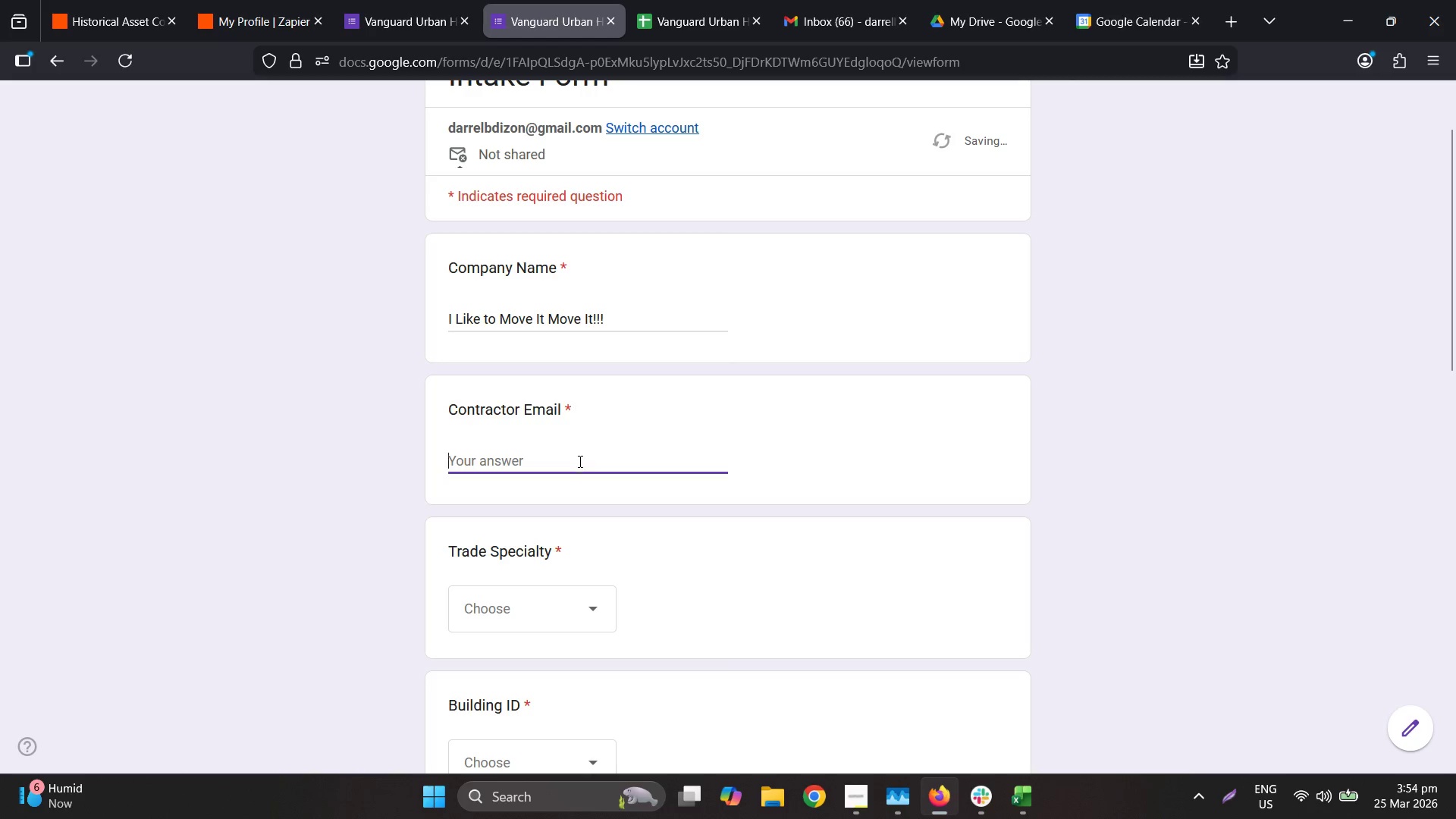 
type(darrelbdizon@gmail.com)
key(Tab)
 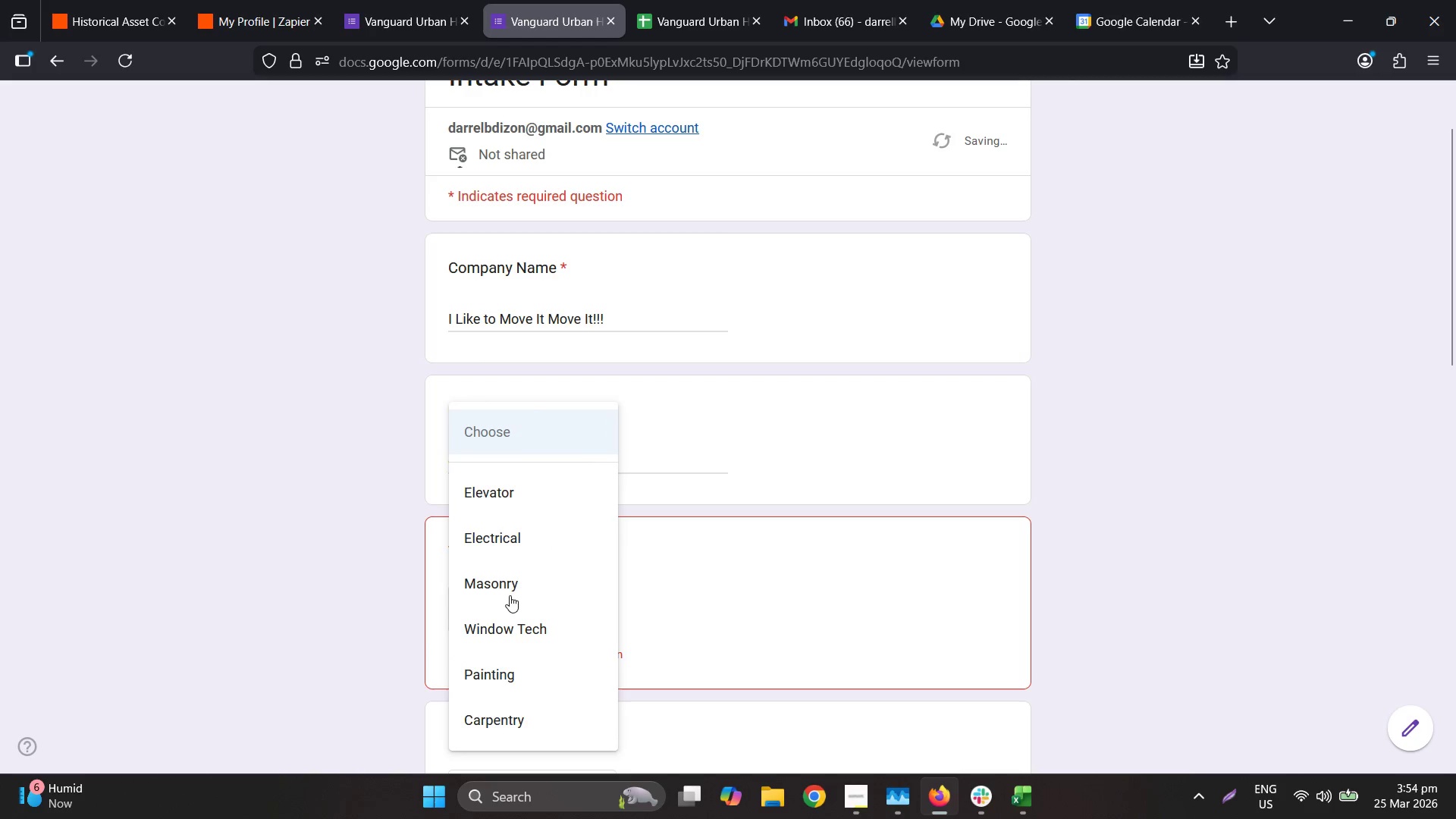 
left_click([532, 483])
 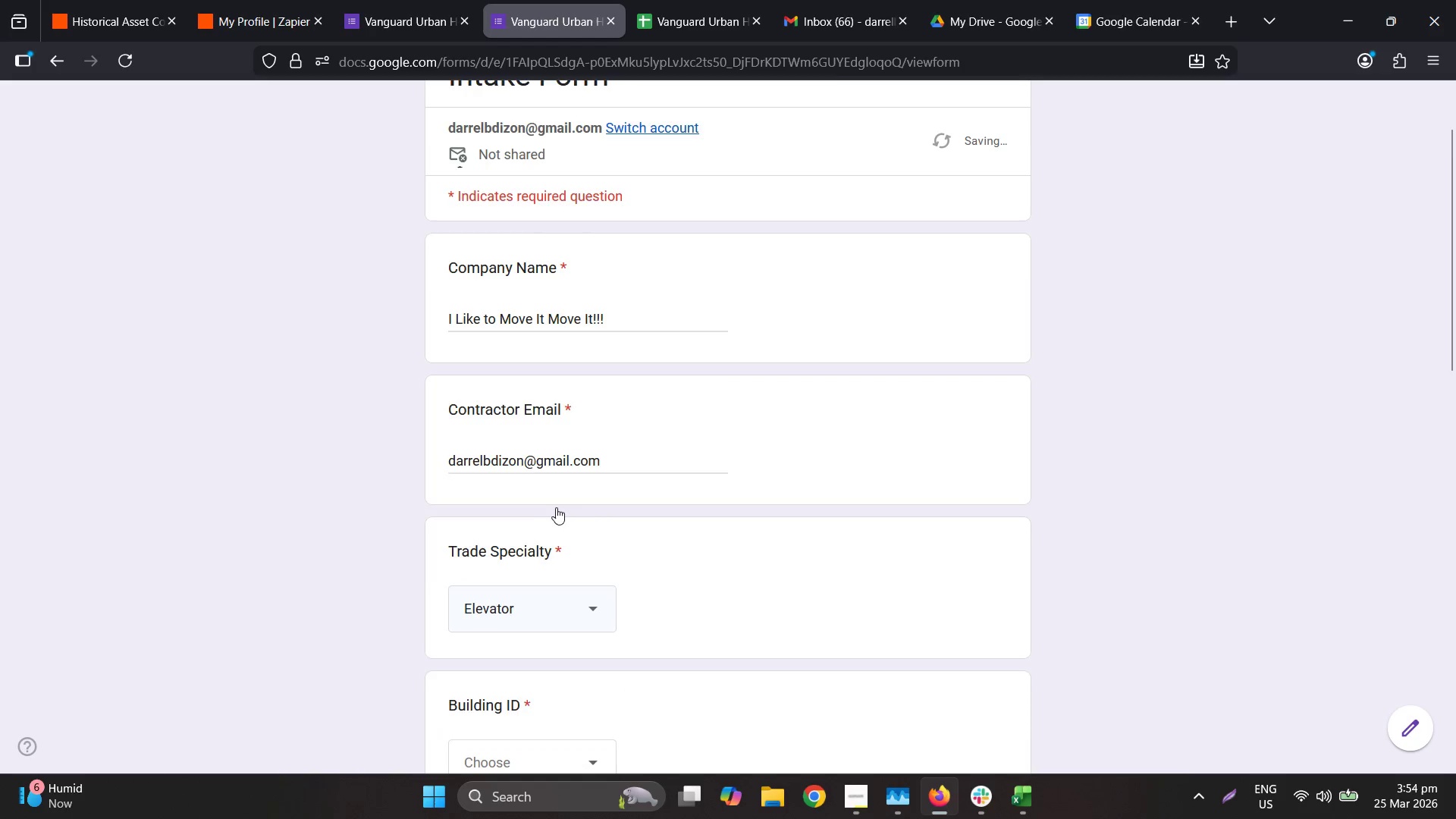 
scroll: coordinate [557, 507], scroll_direction: down, amount: 4.0
 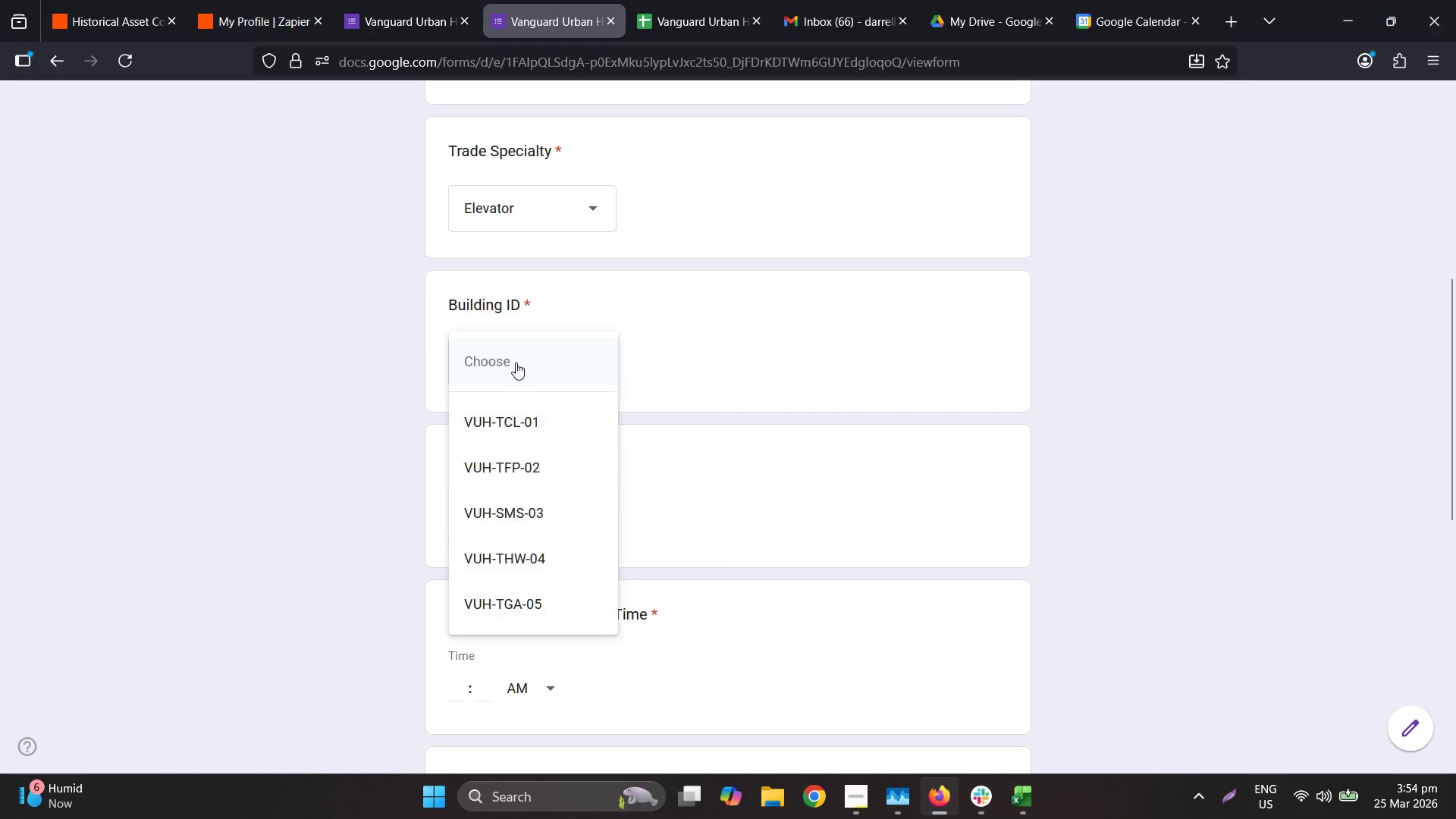 
left_click([529, 418])
 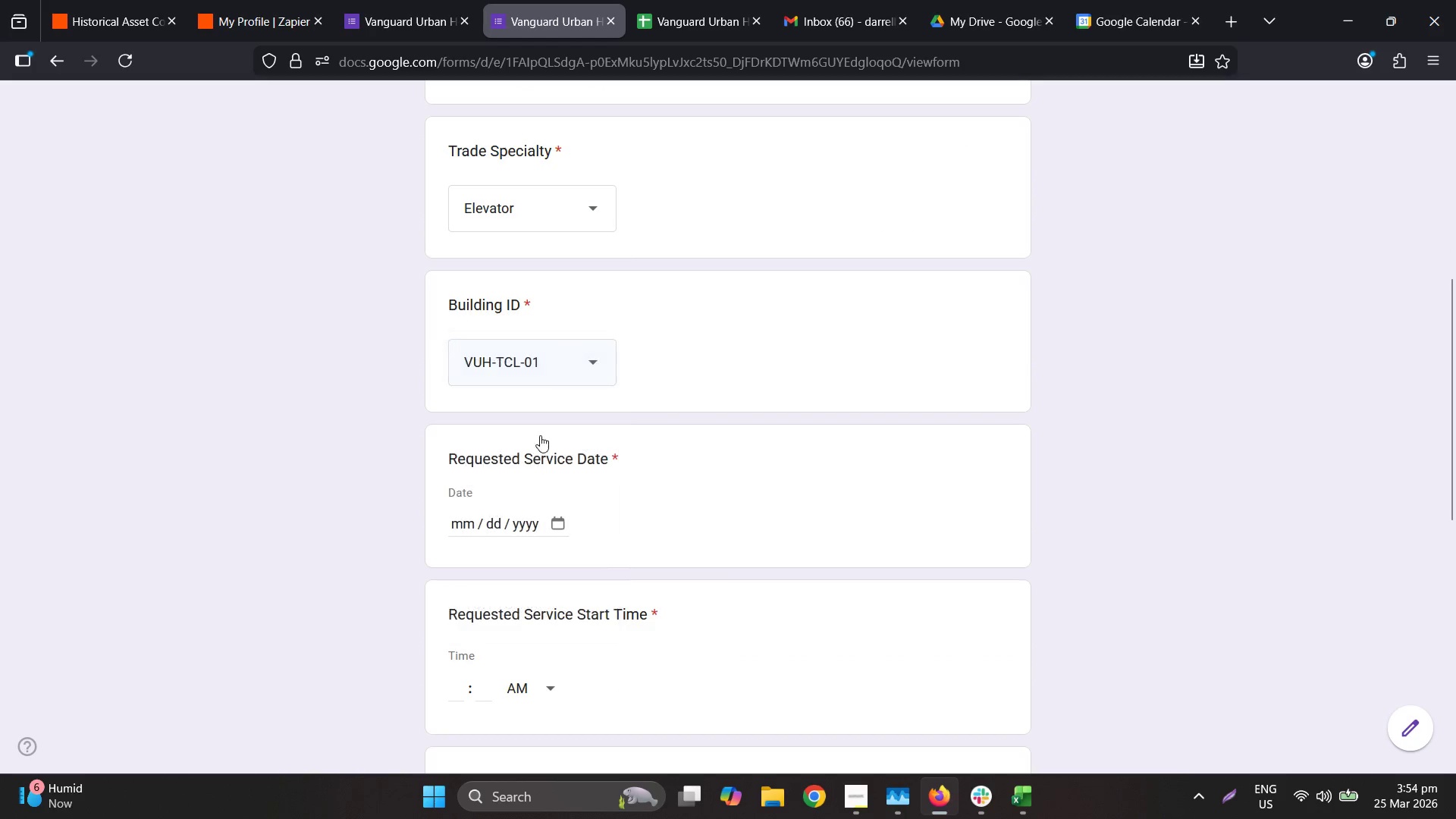 
scroll: coordinate [544, 438], scroll_direction: down, amount: 2.0
 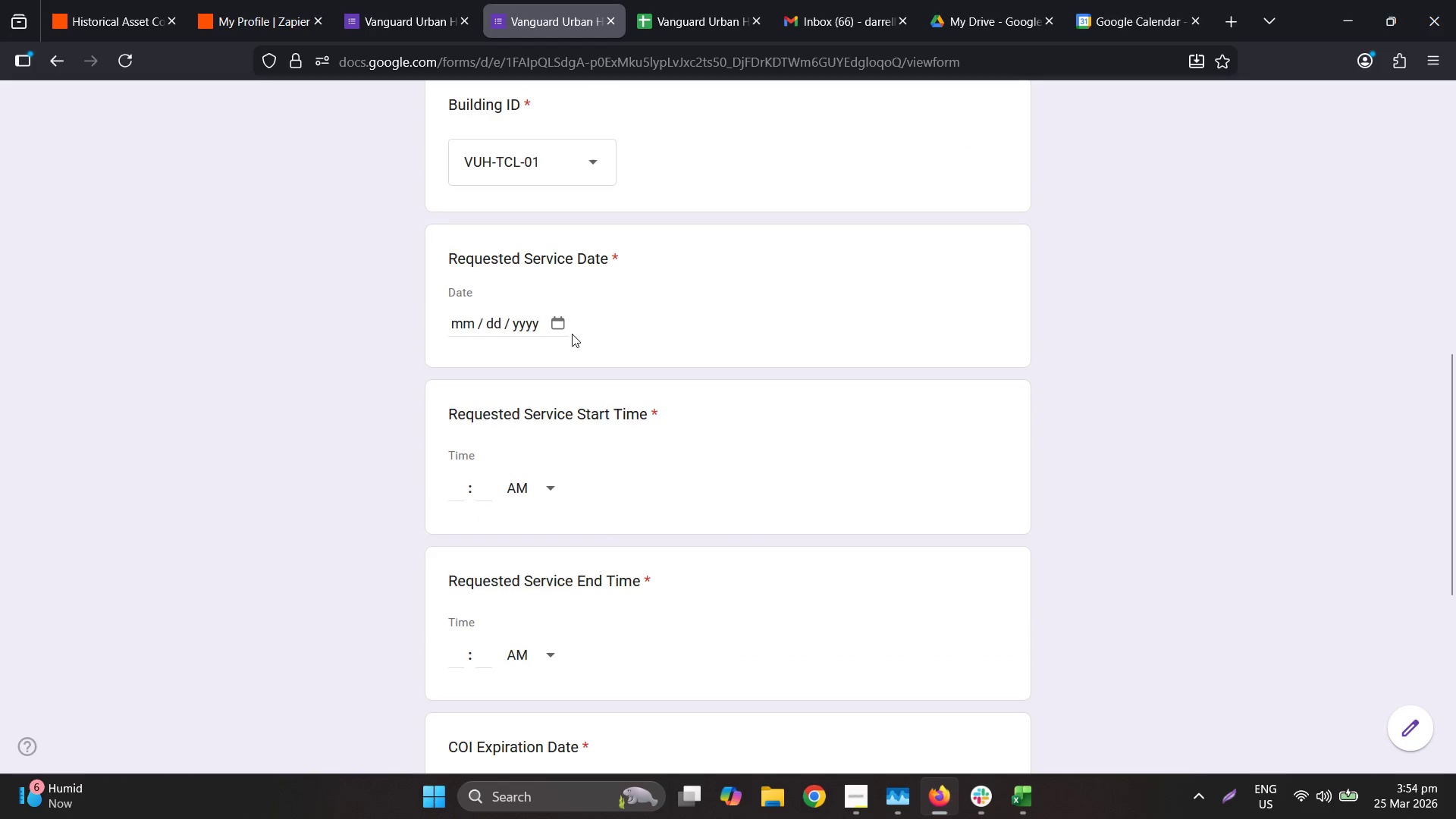 
left_click([566, 322])
 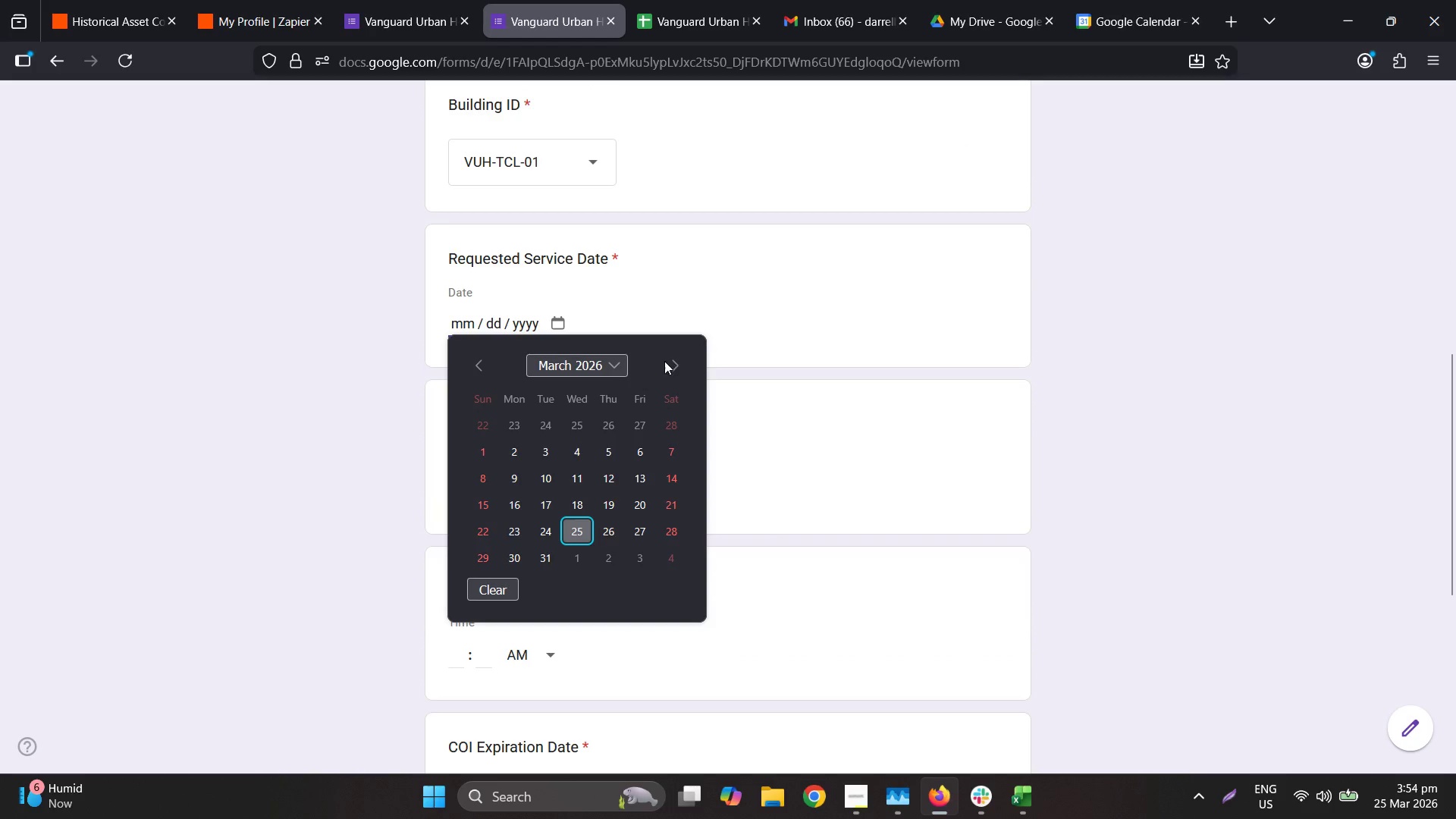 
double_click([667, 359])
 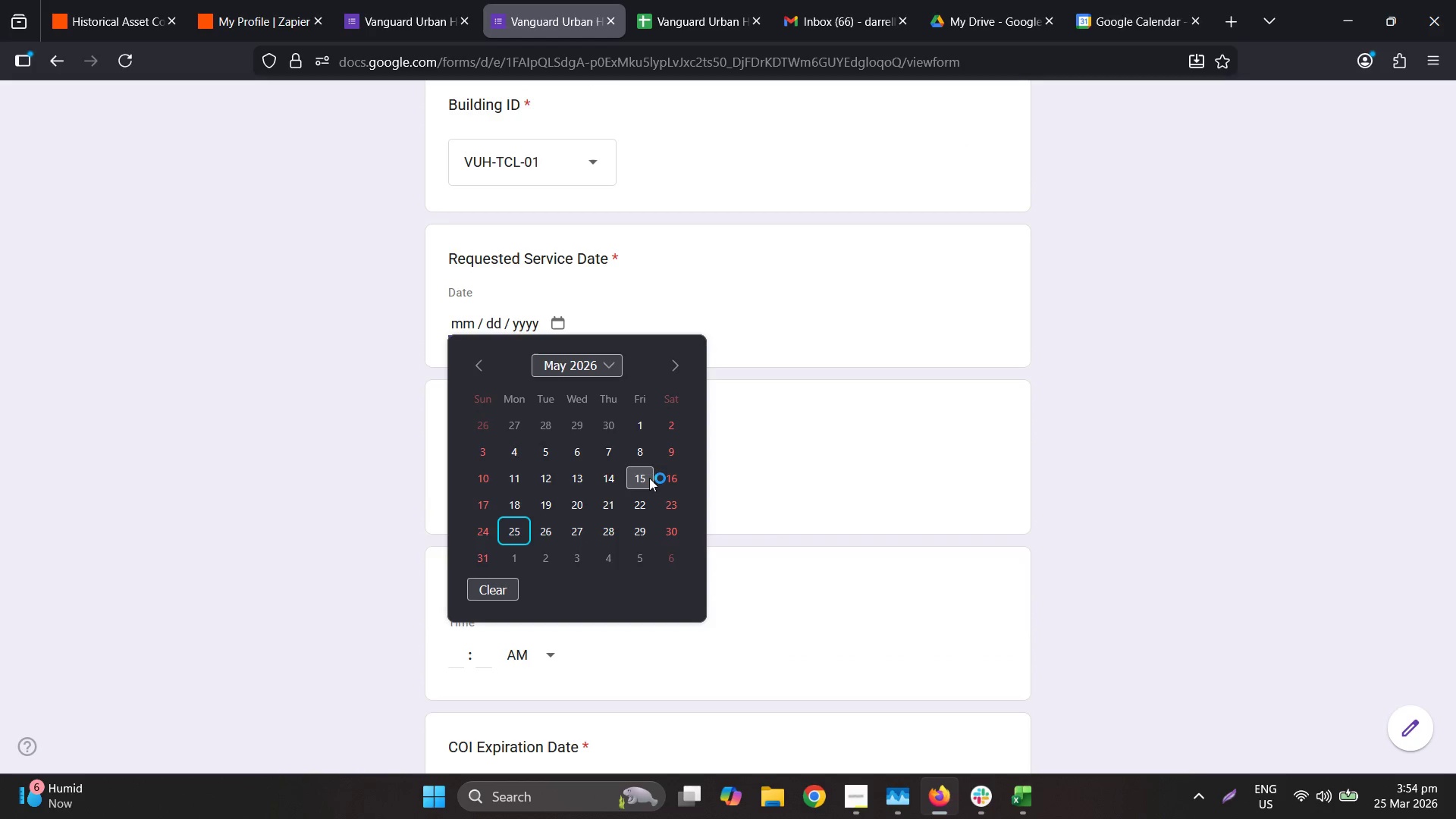 
left_click([648, 476])
 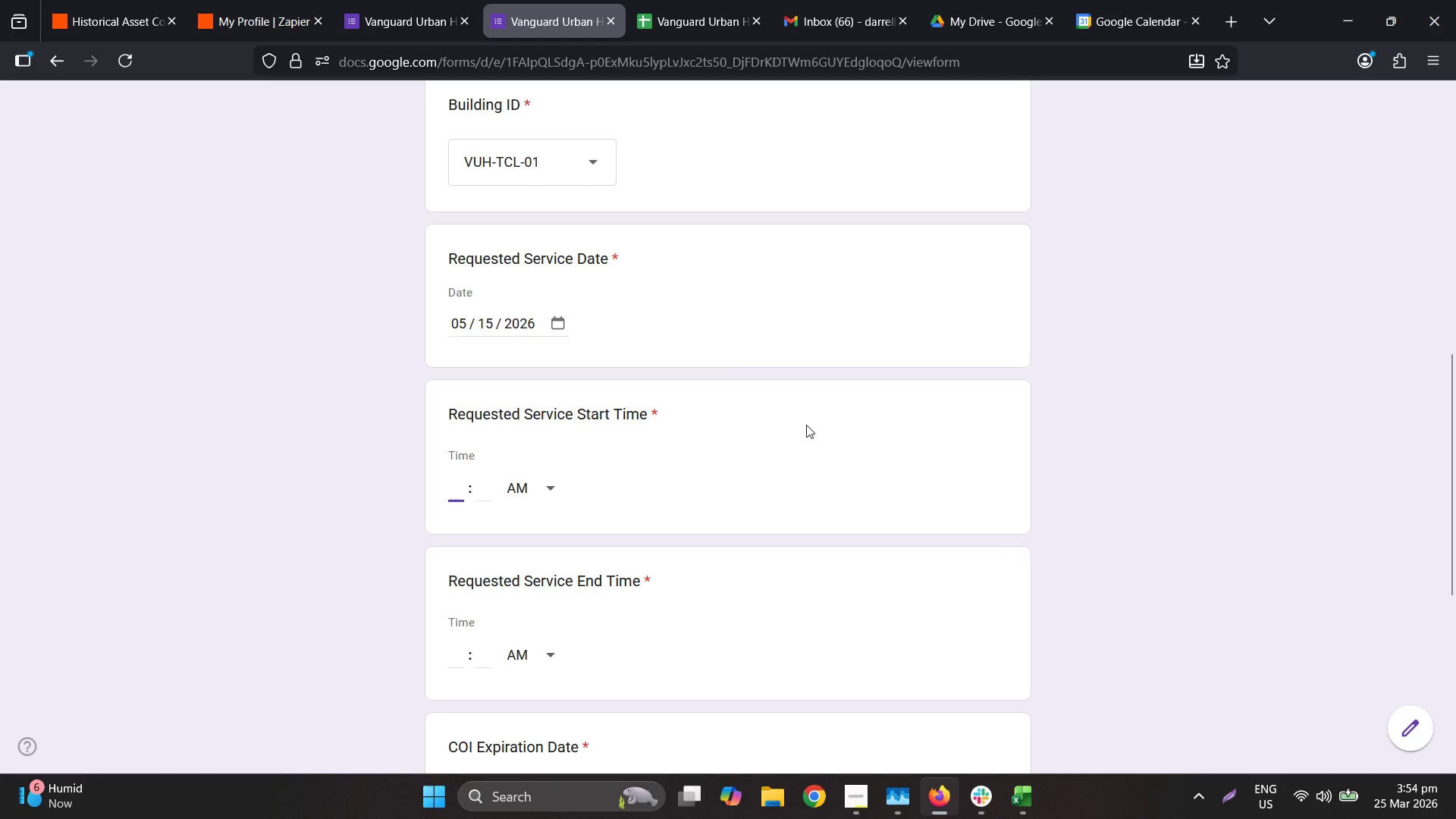 
wait(11.75)
 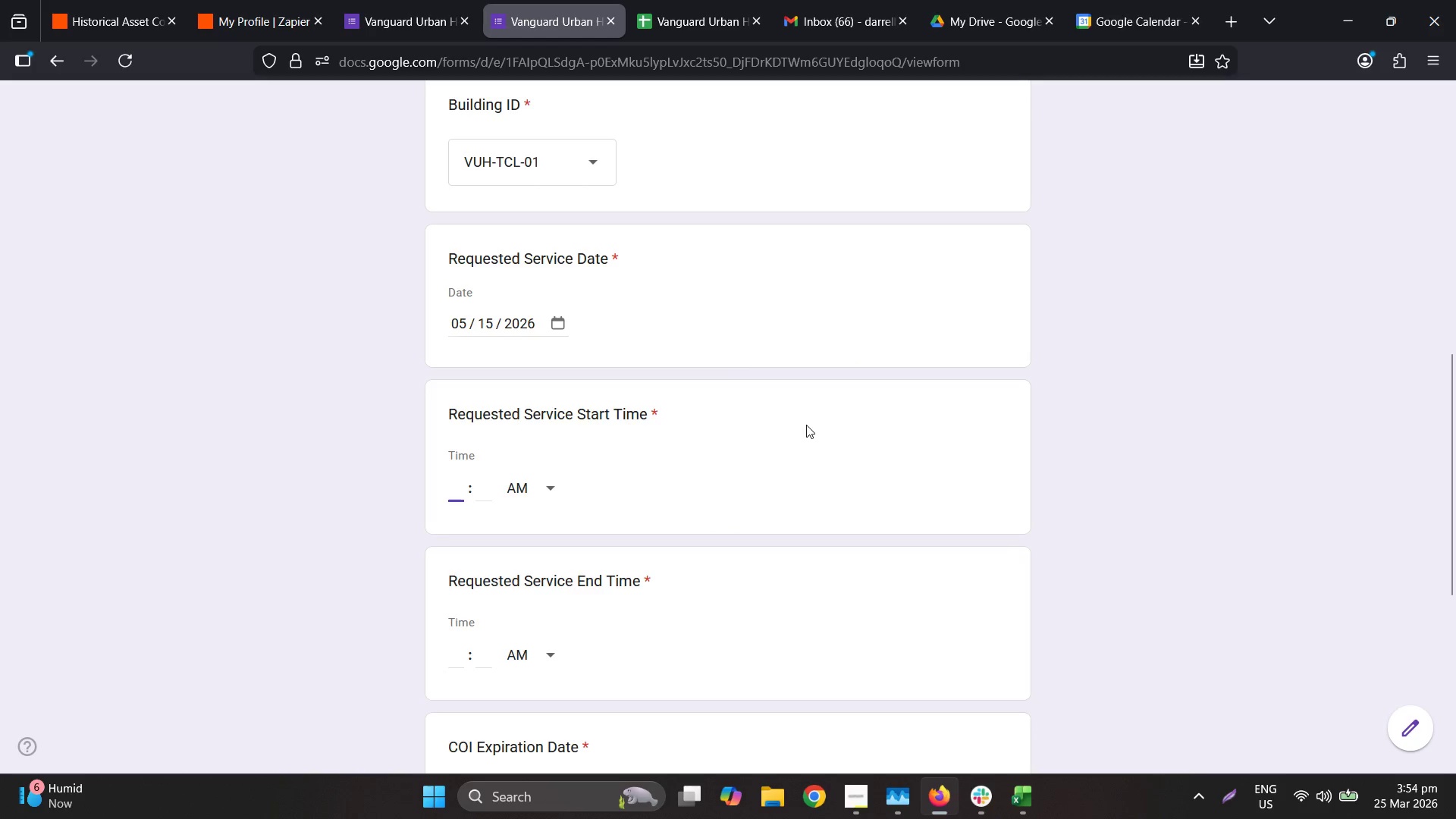 
scroll: coordinate [744, 593], scroll_direction: down, amount: 4.0
 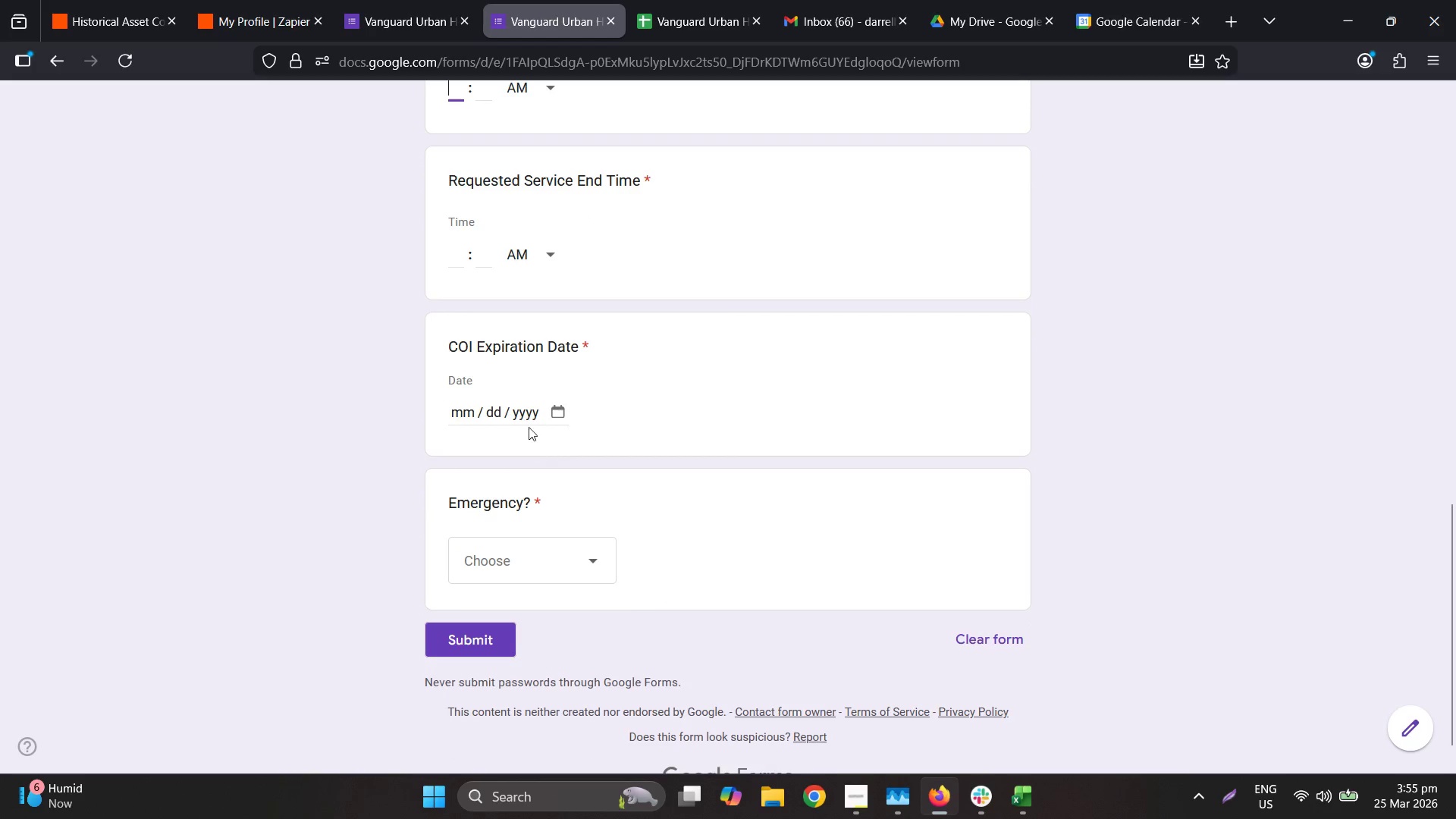 
left_click([564, 406])
 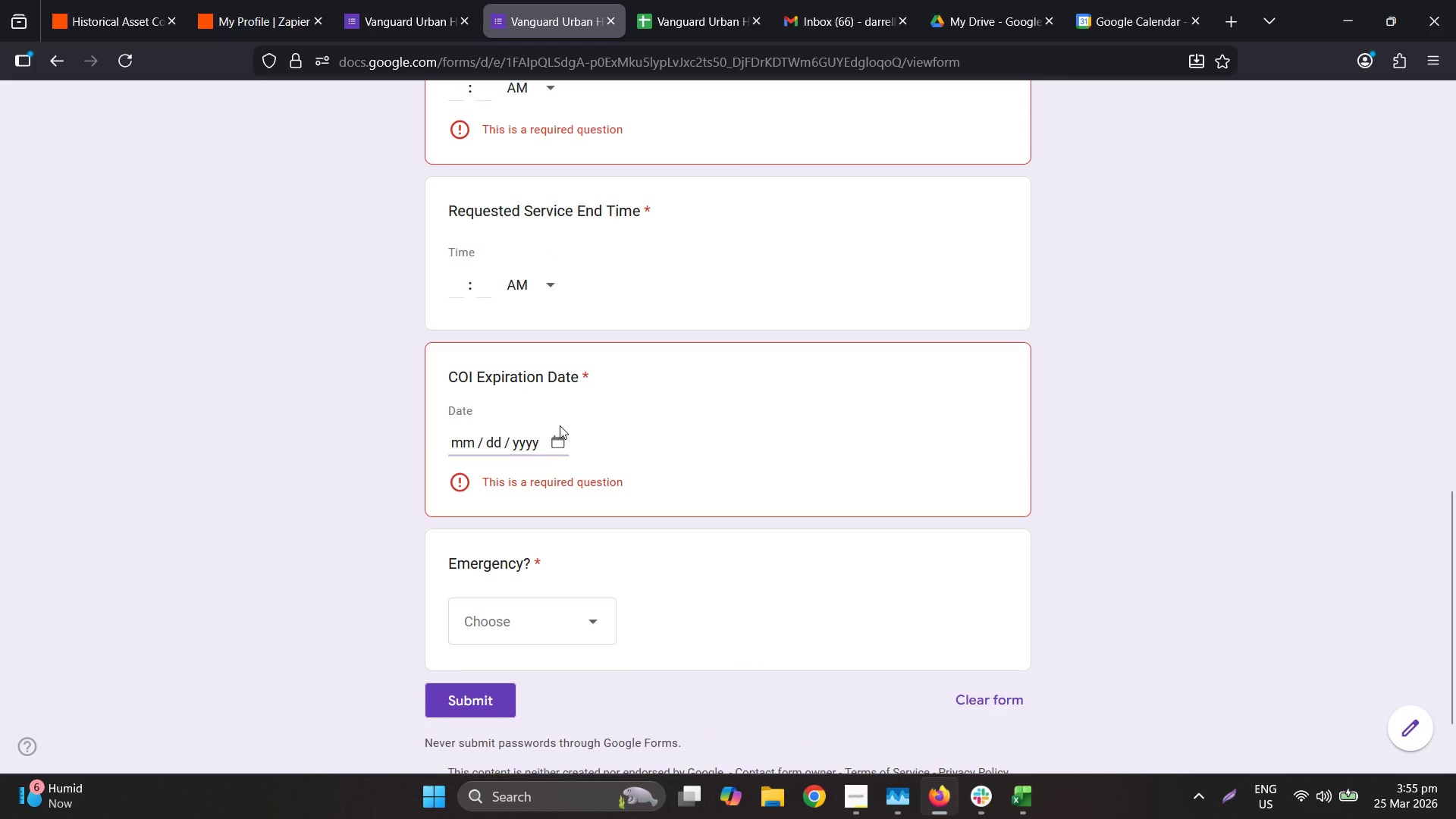 
double_click([557, 447])
 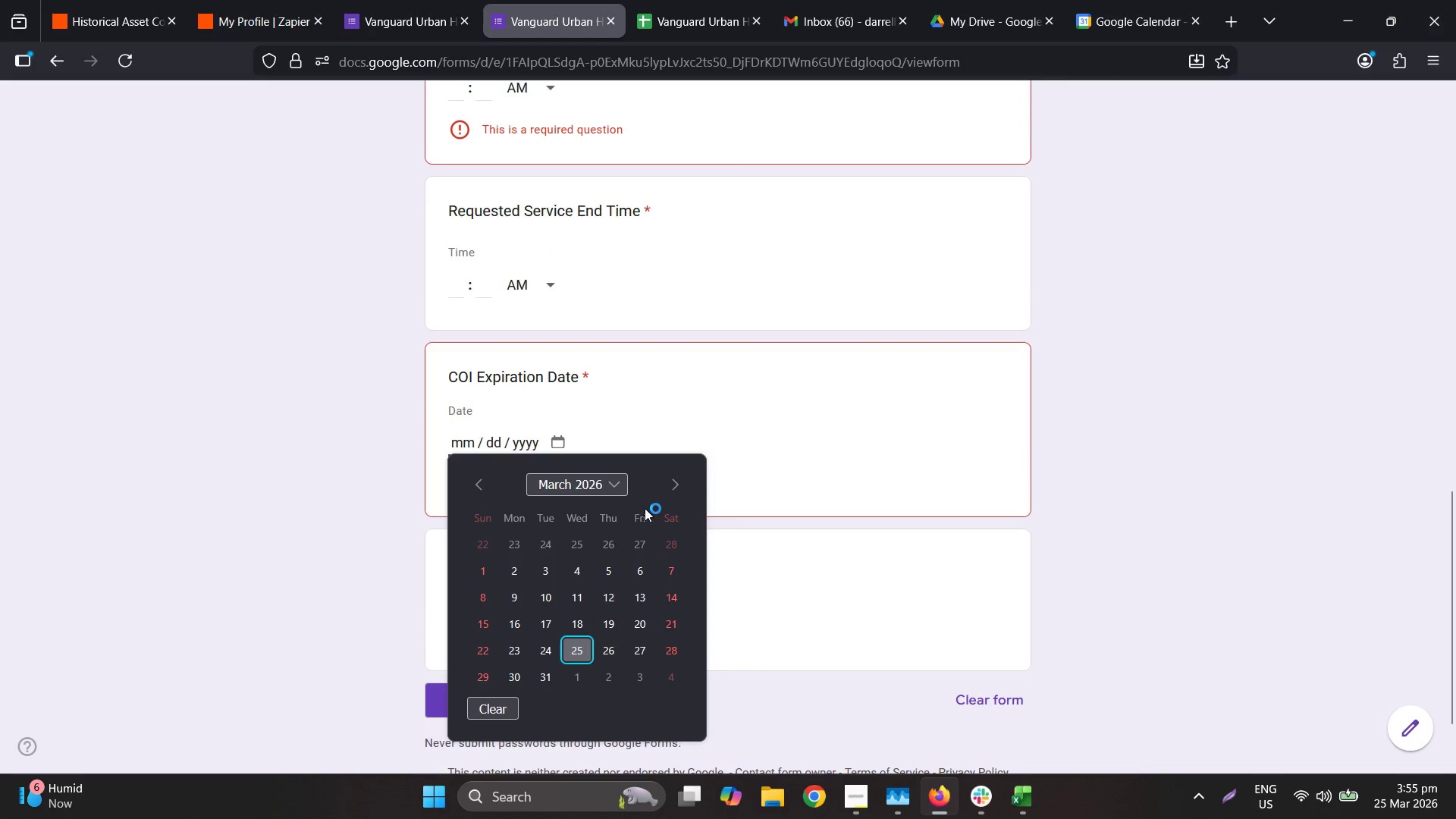 
left_click([670, 488])
 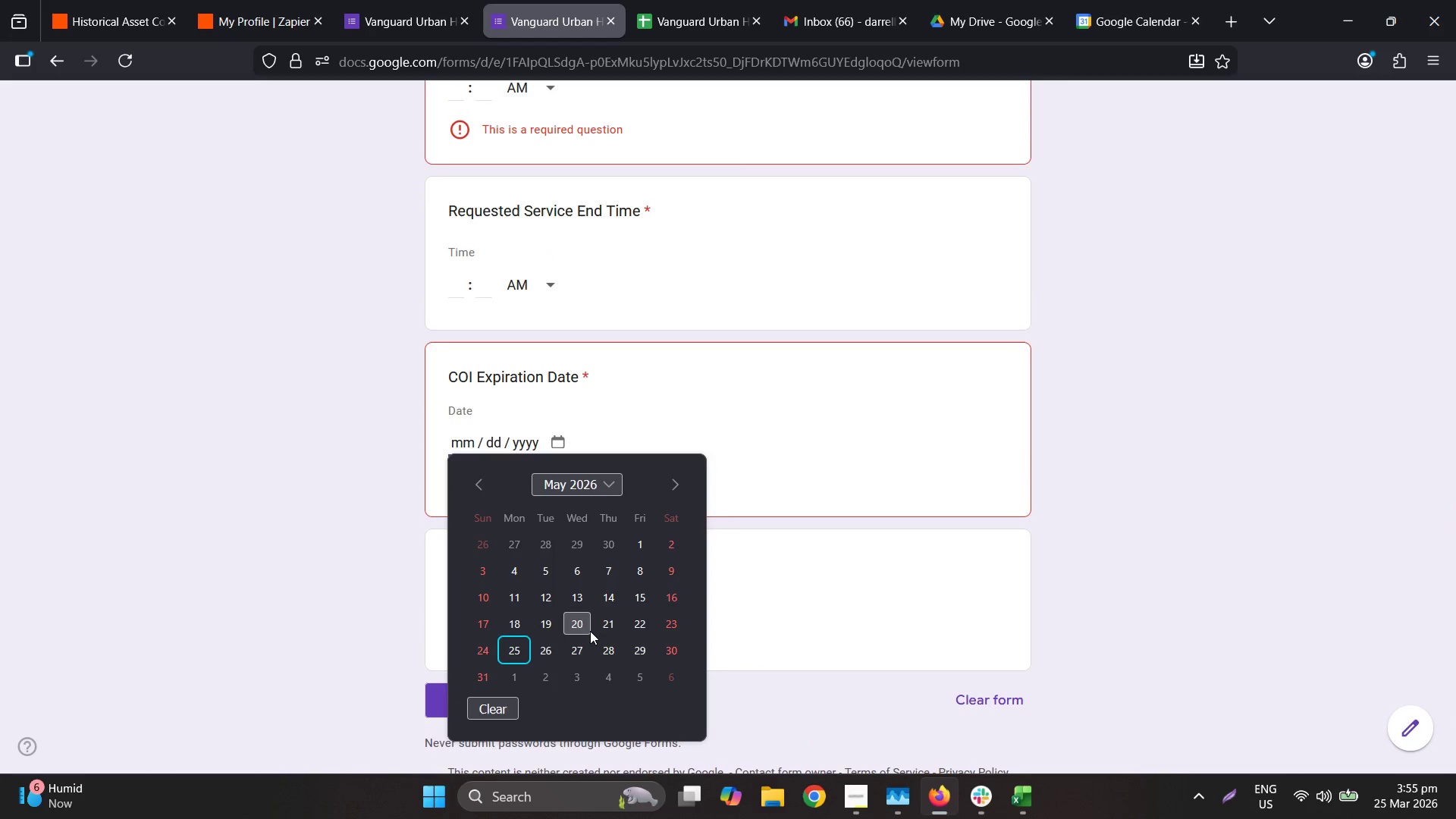 
scroll: coordinate [674, 546], scroll_direction: up, amount: 1.0
 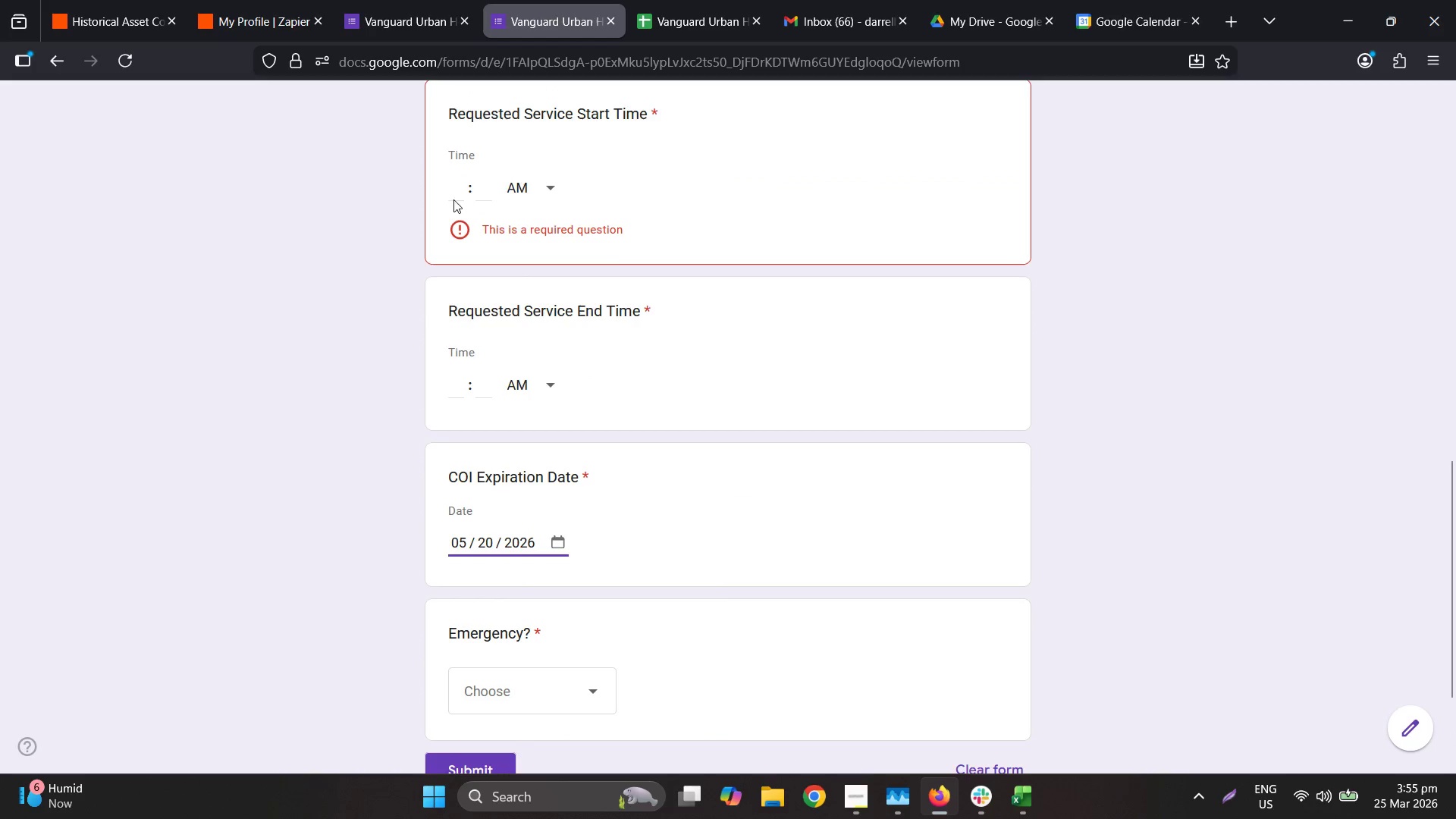 
left_click([457, 181])
 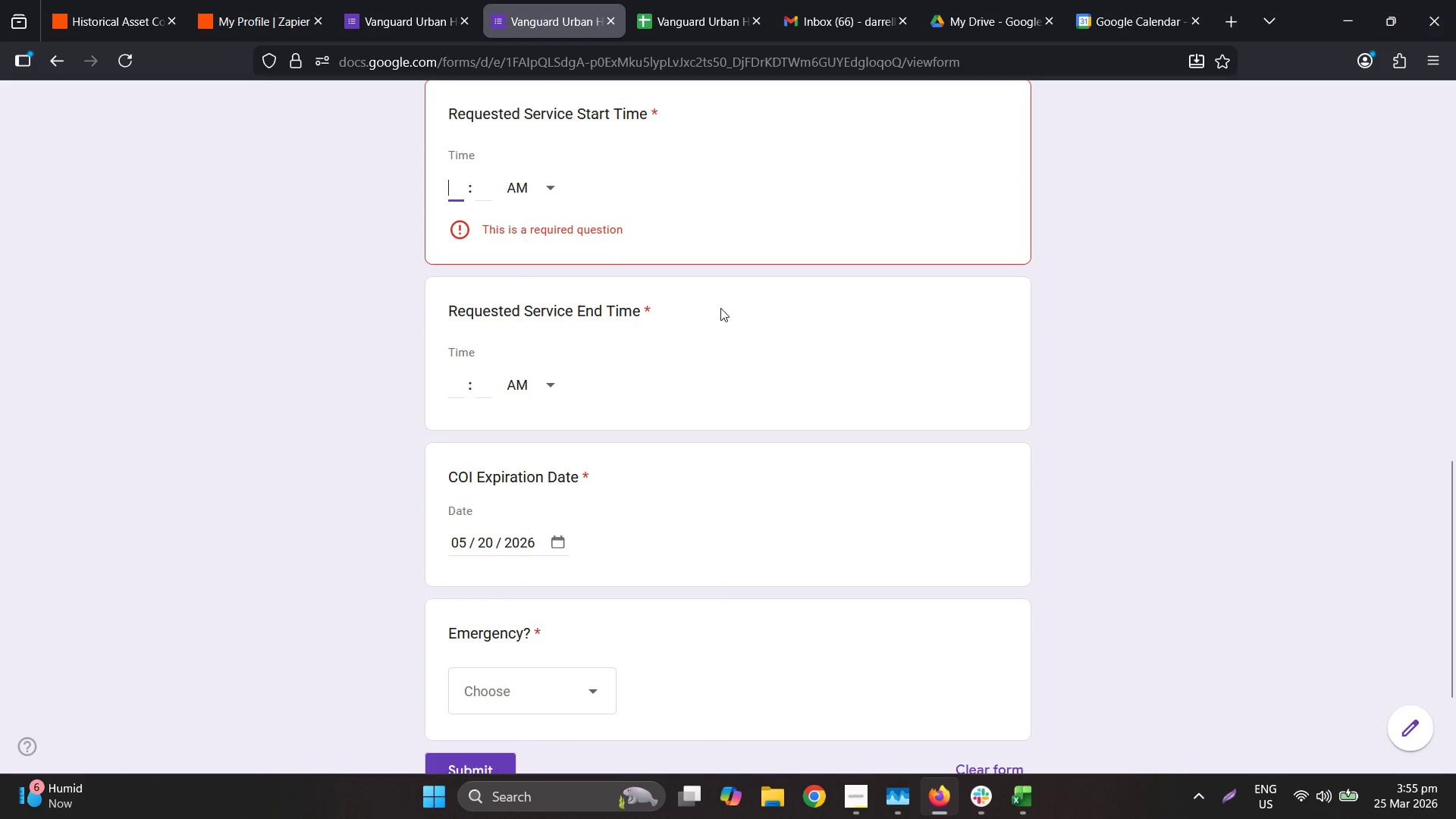 
scroll: coordinate [516, 159], scroll_direction: up, amount: 2.0
 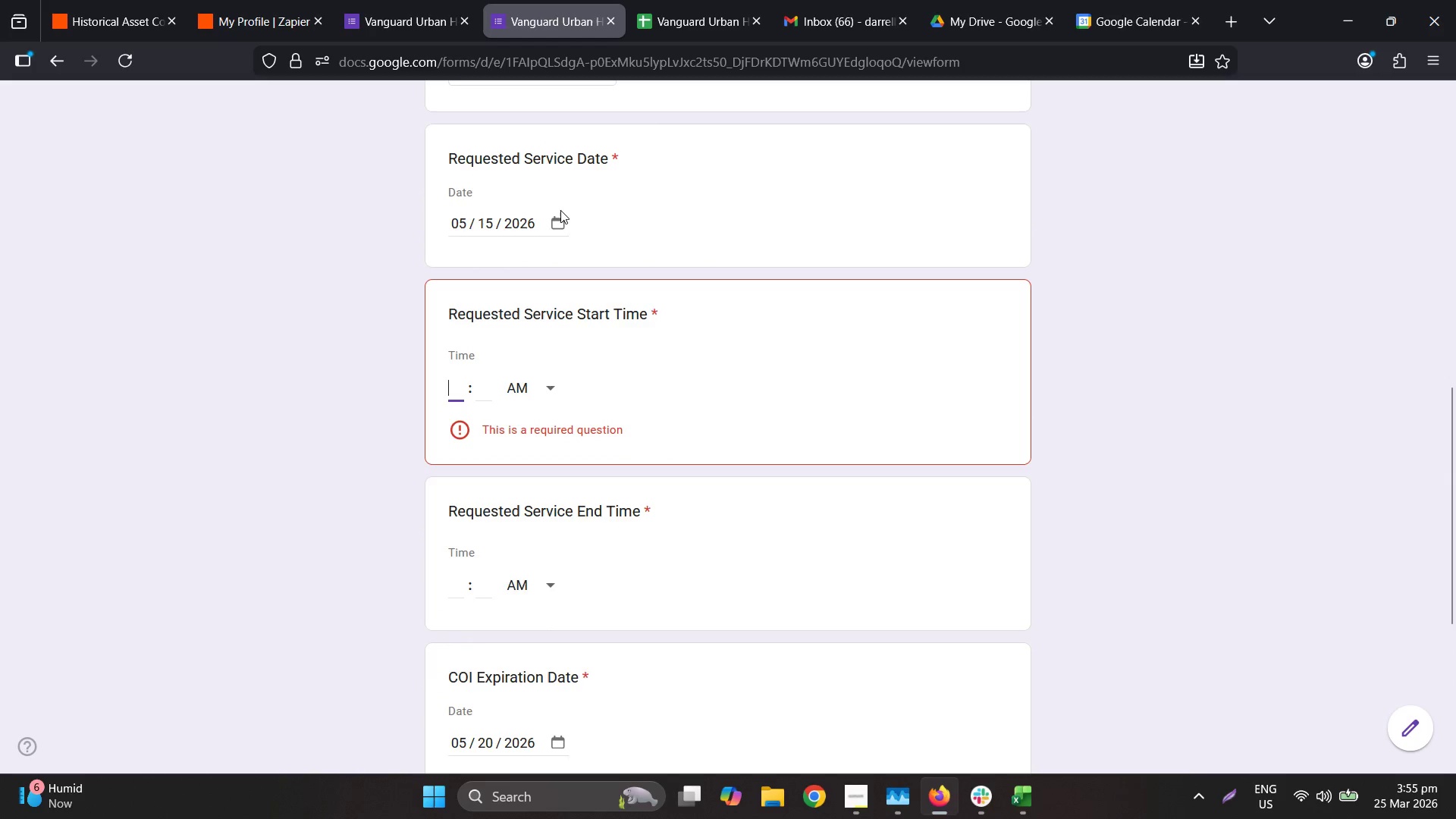 
left_click_drag(start_coordinate=[548, 217], to_coordinate=[556, 217])
 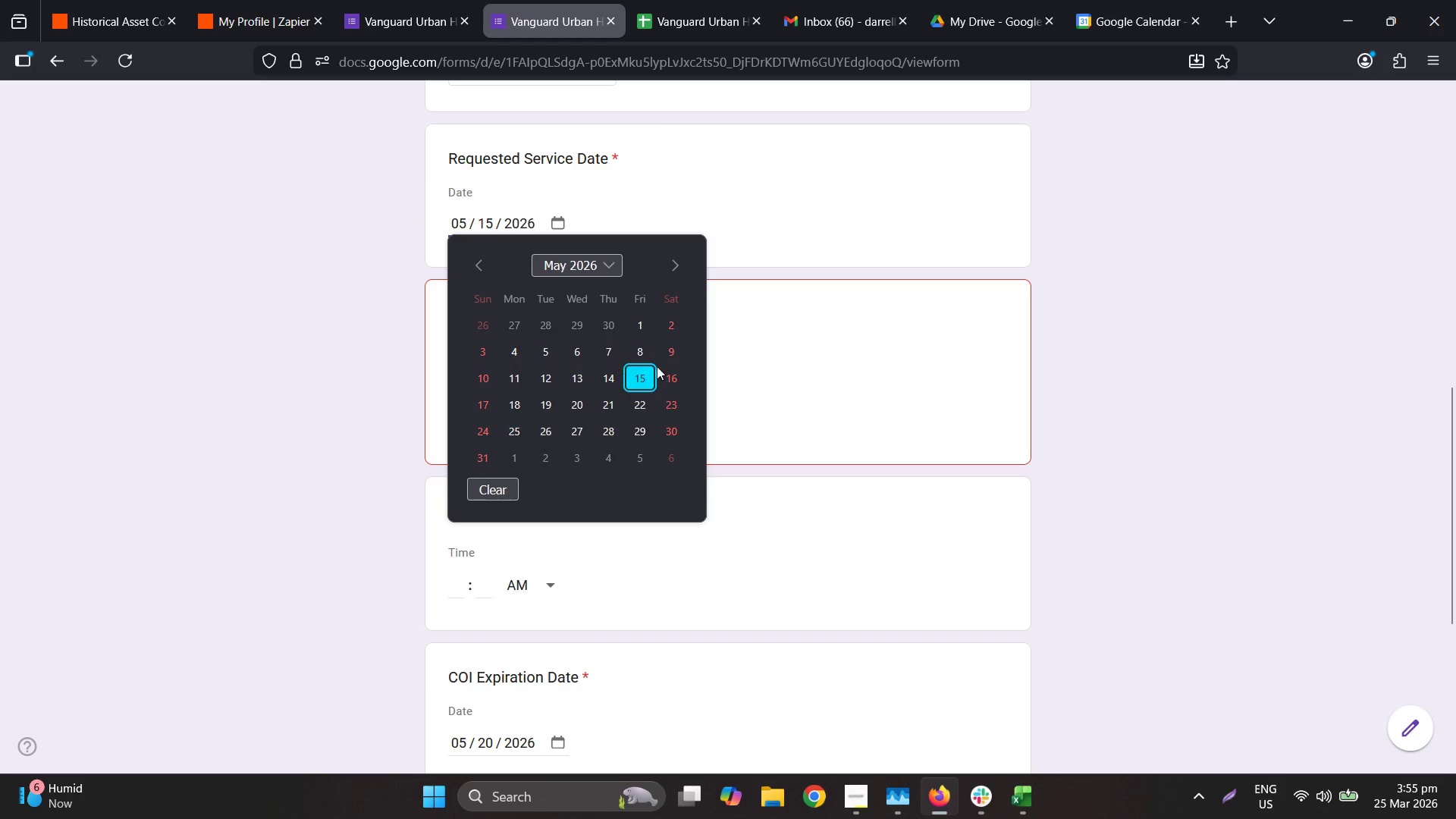 
left_click([671, 374])
 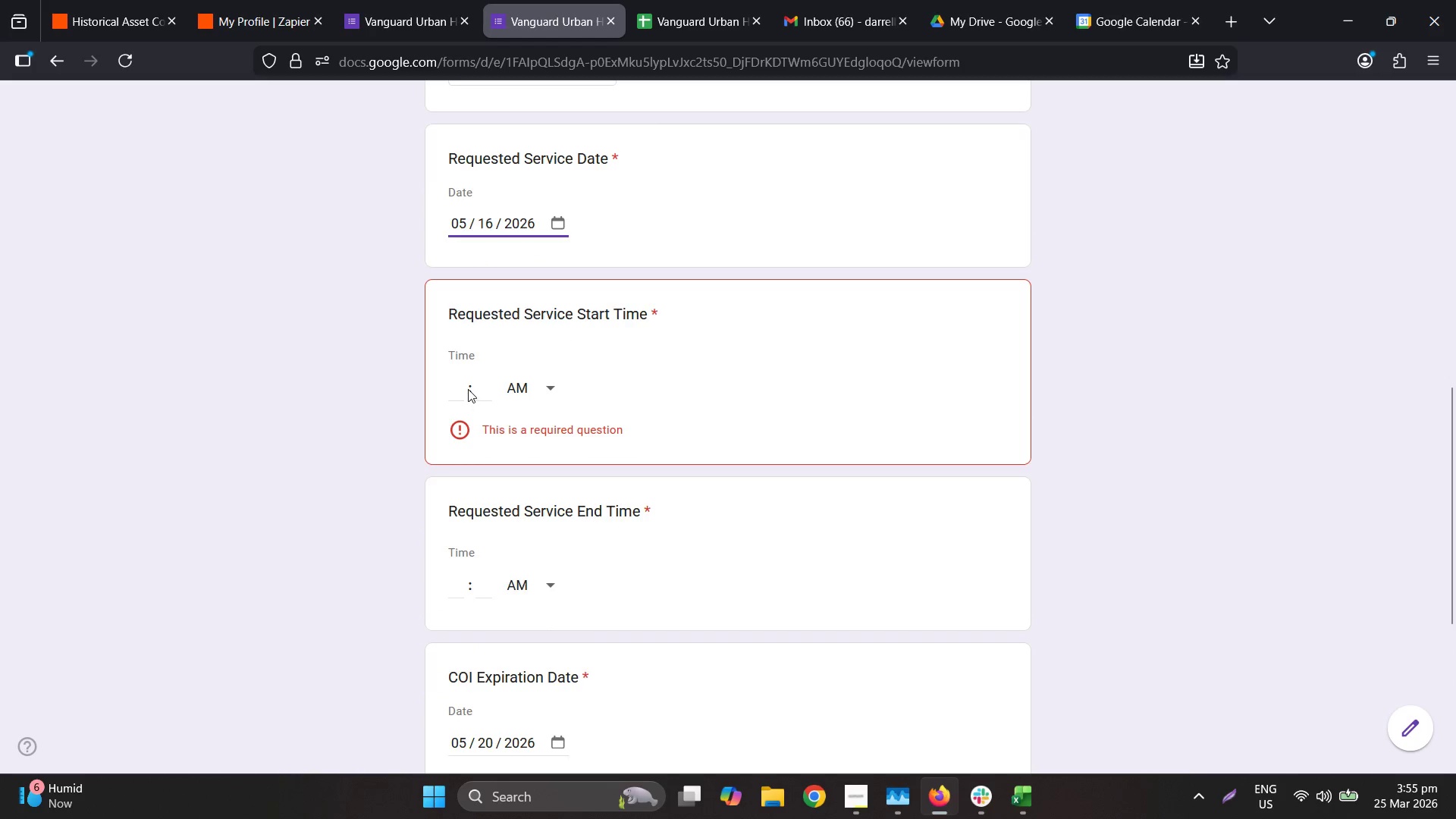 
left_click([466, 384])
 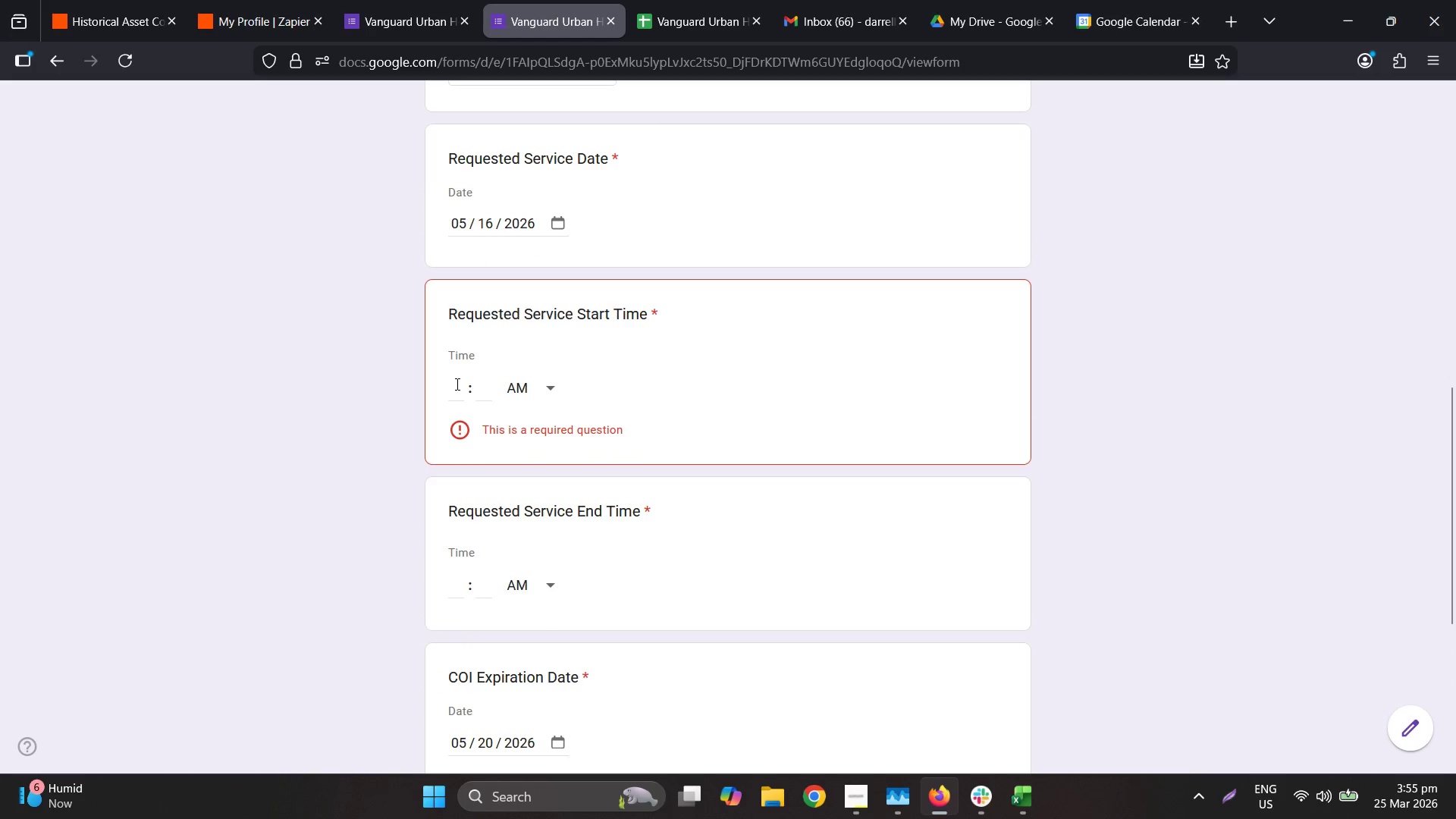 
left_click([456, 384])
 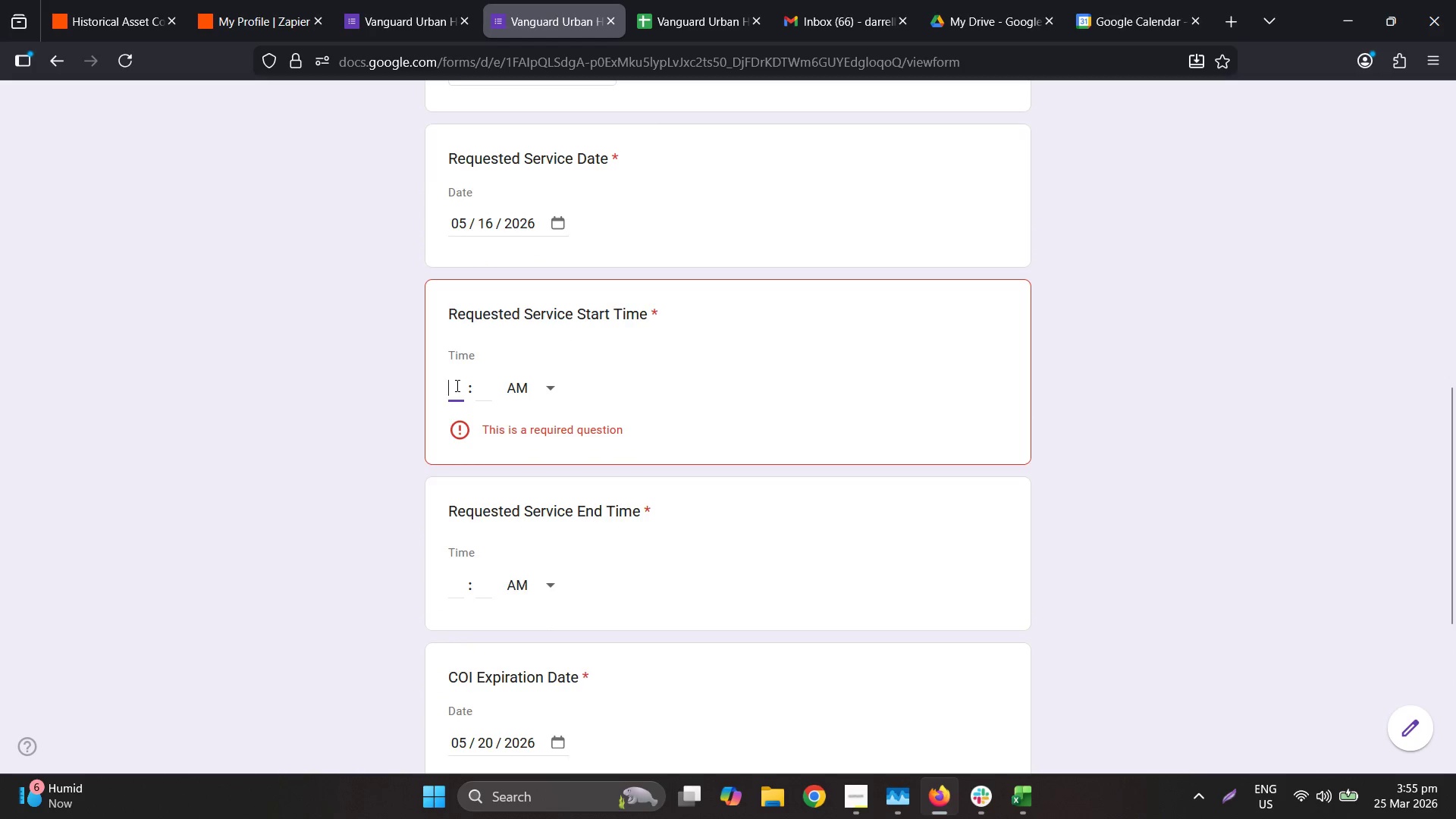 
key(Numpad8)
 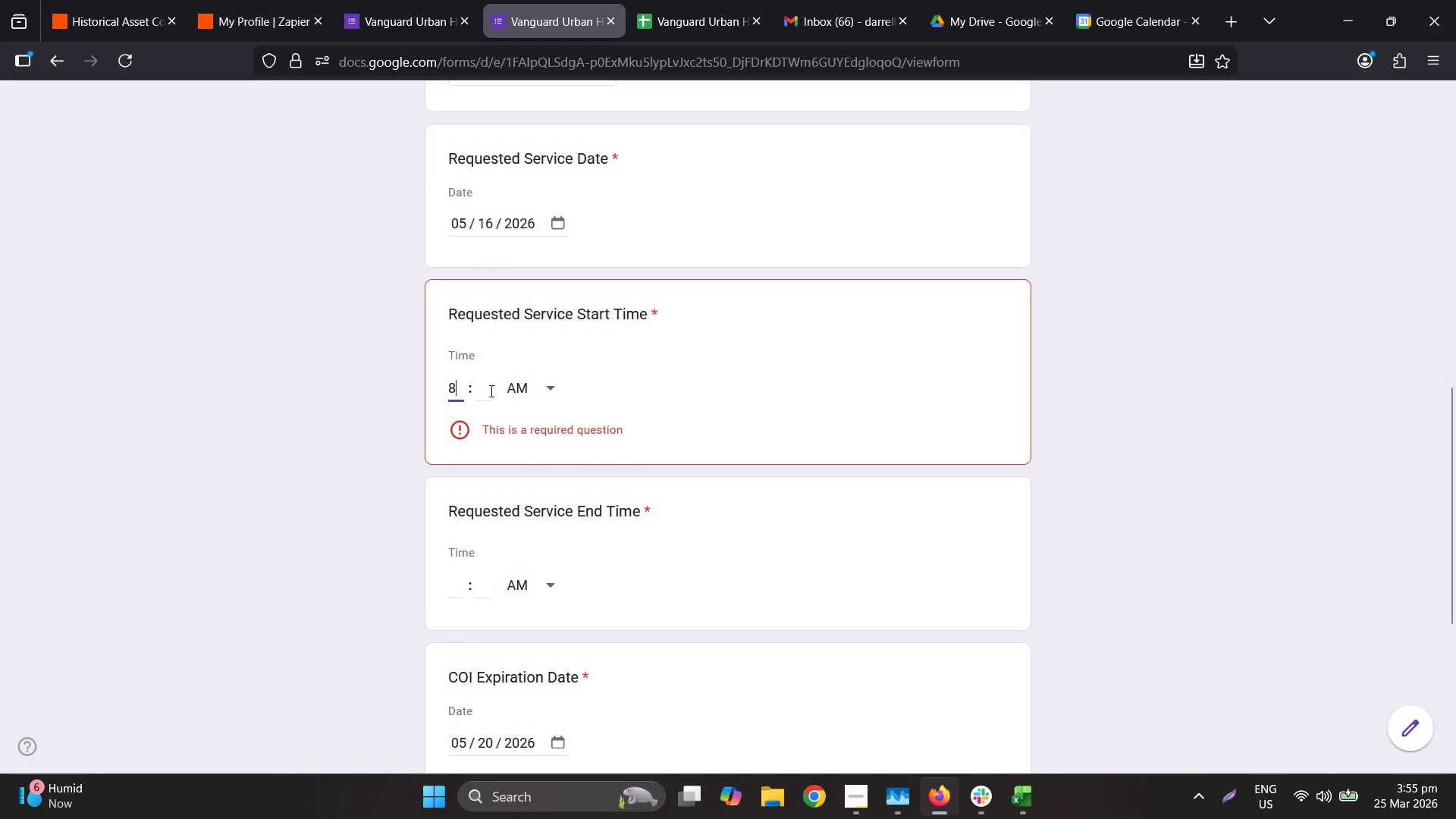 
left_click([490, 390])
 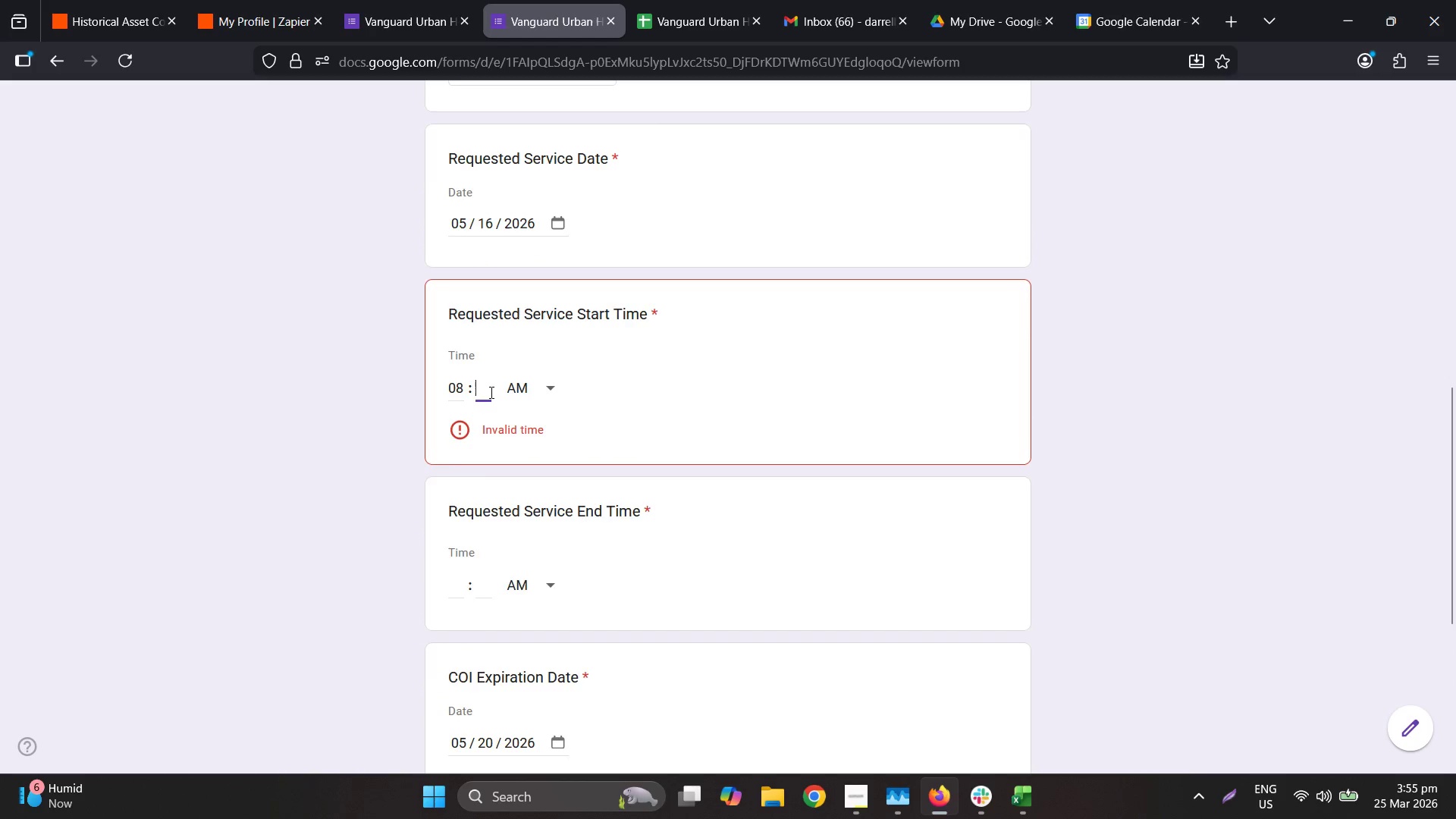 
key(Numpad0)
 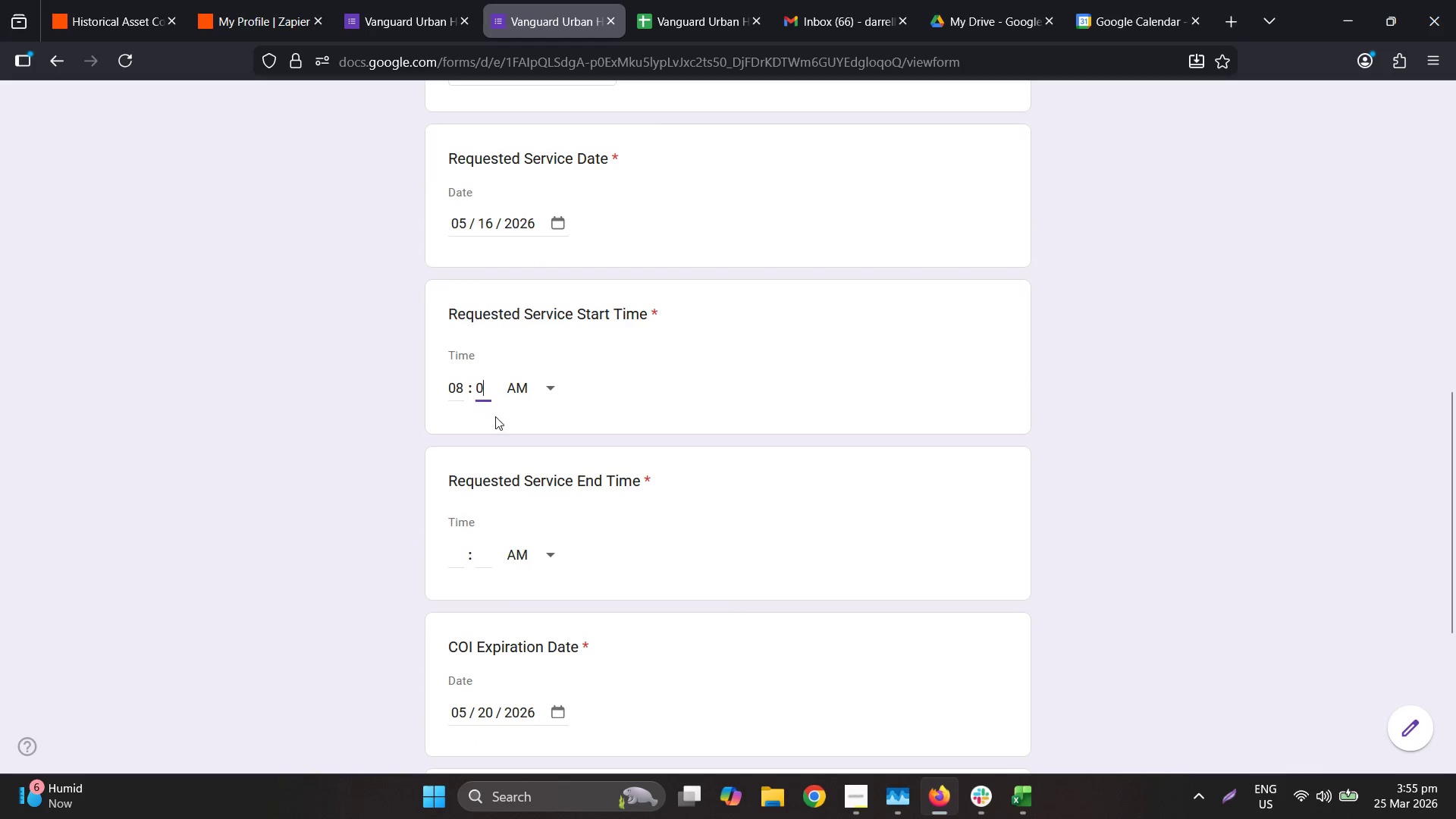 
key(Numpad0)
 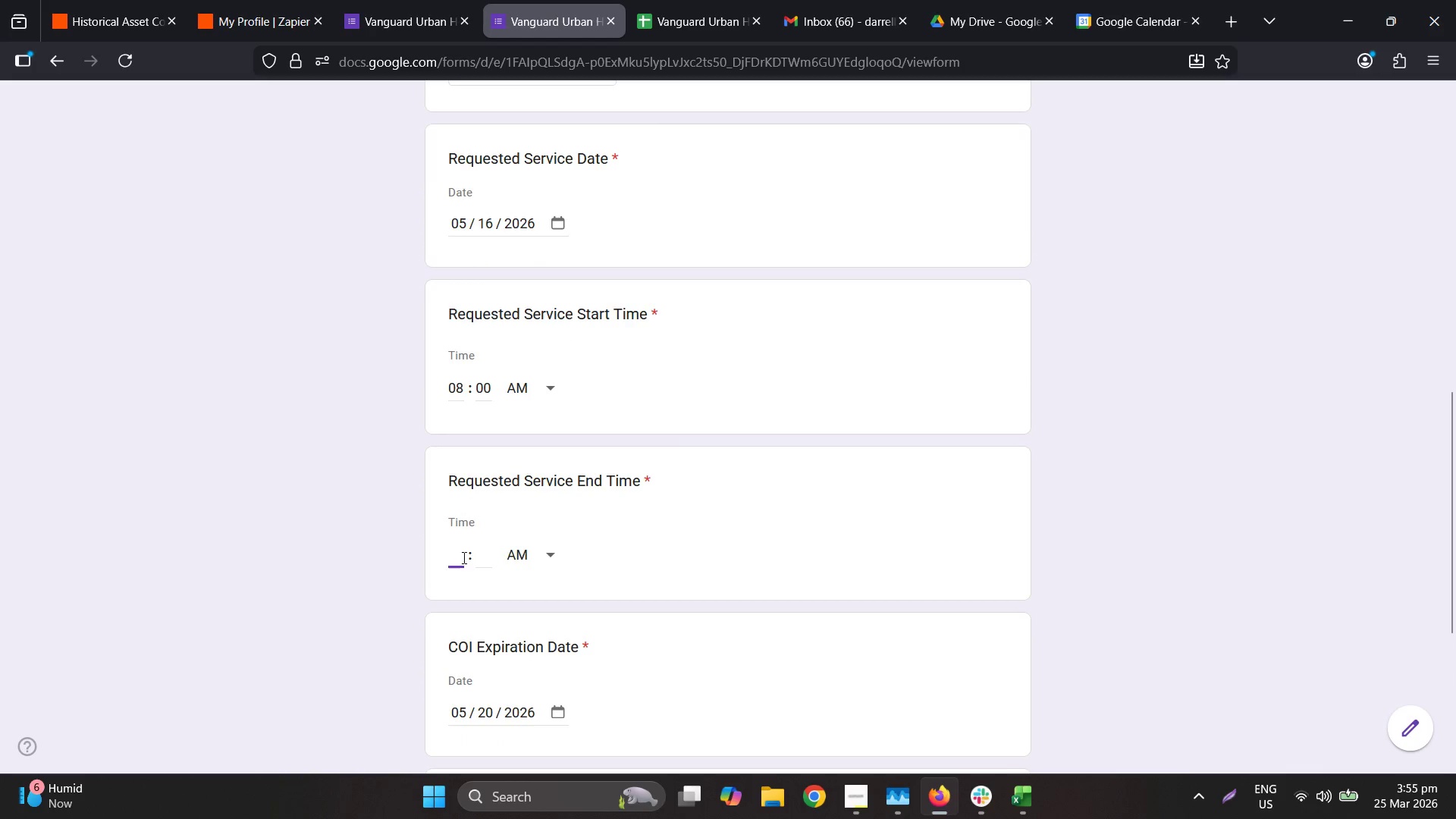 
key(Numpad1)
 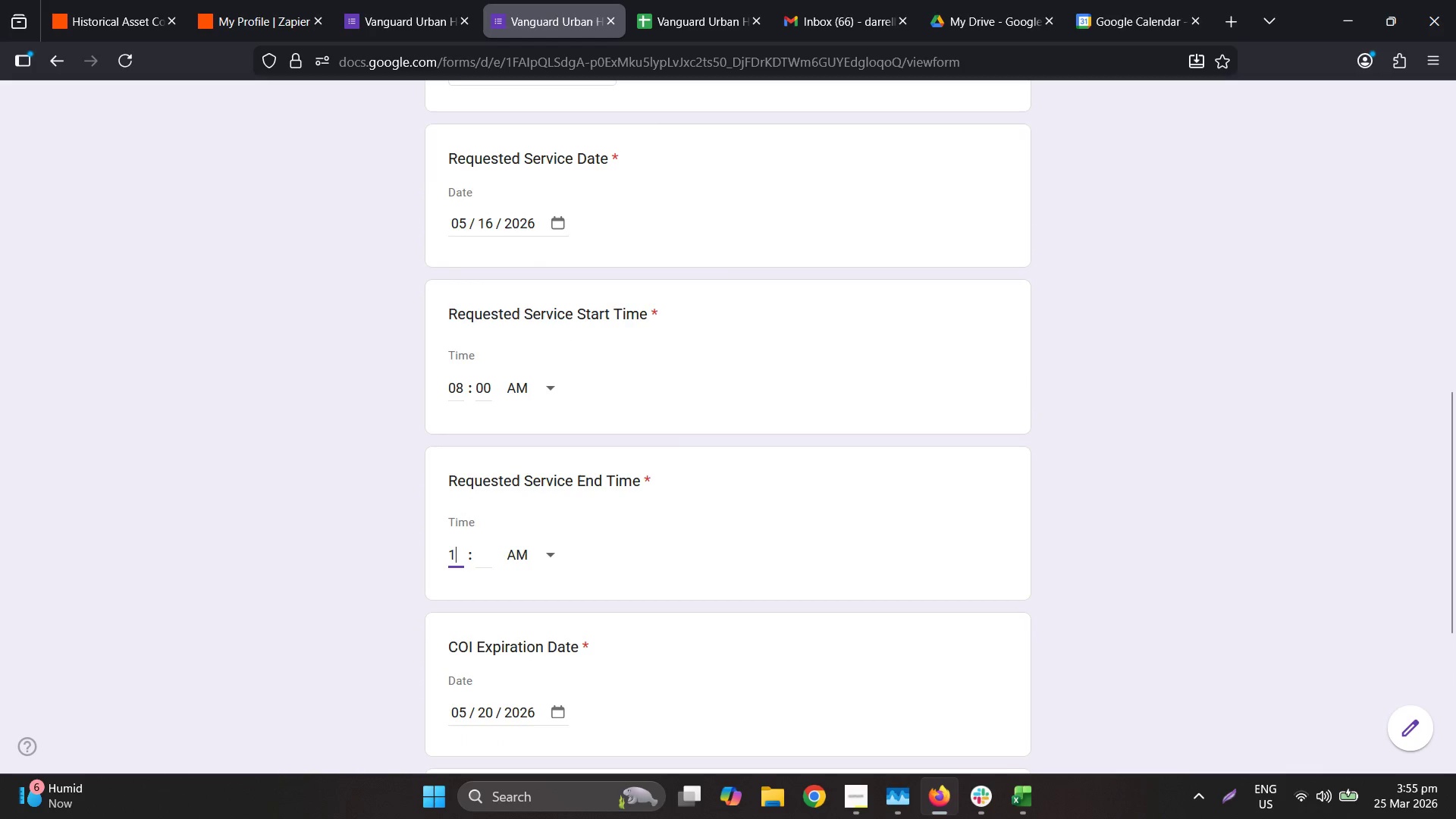 
key(Numpad0)
 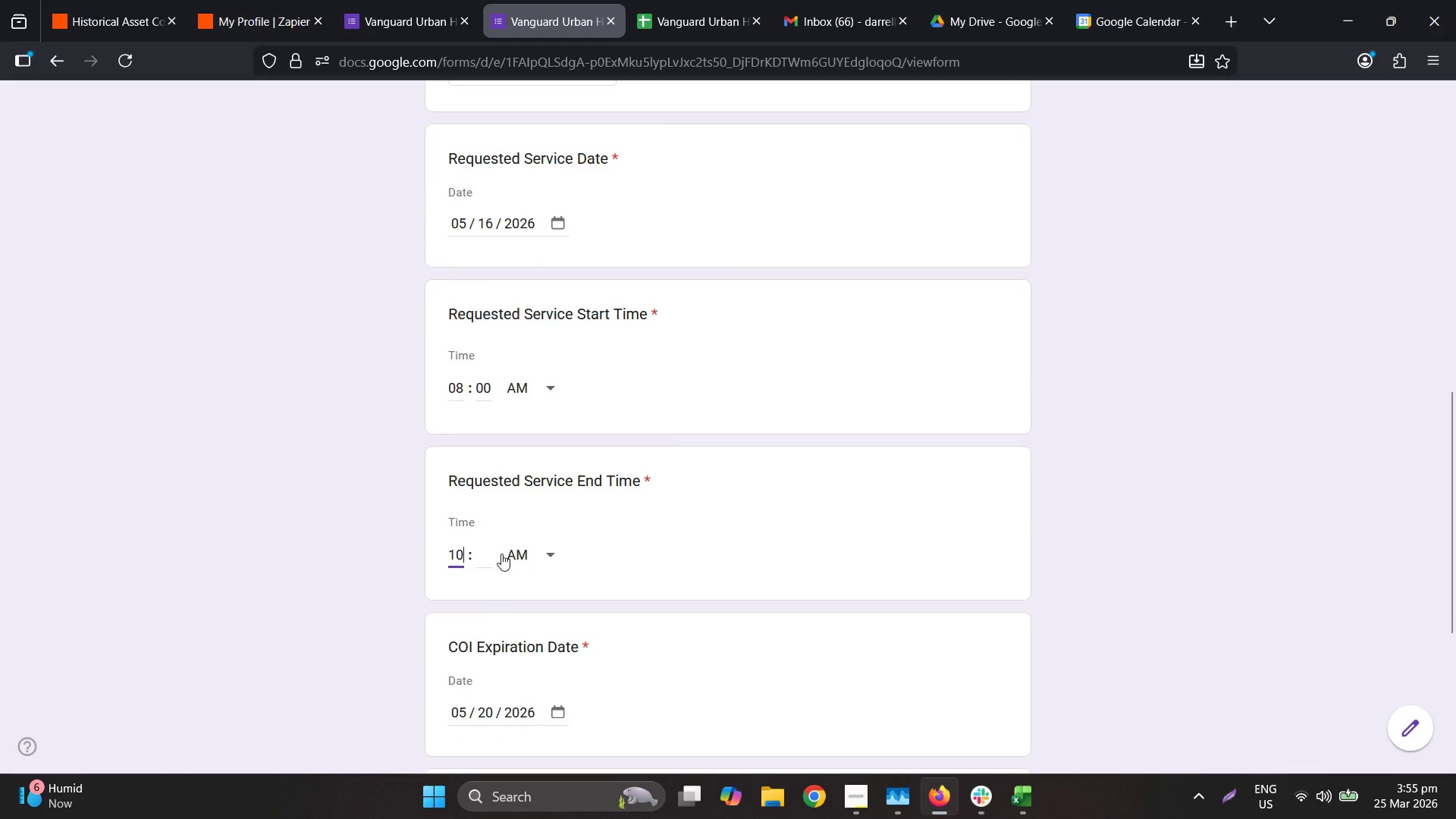 
left_click([491, 551])
 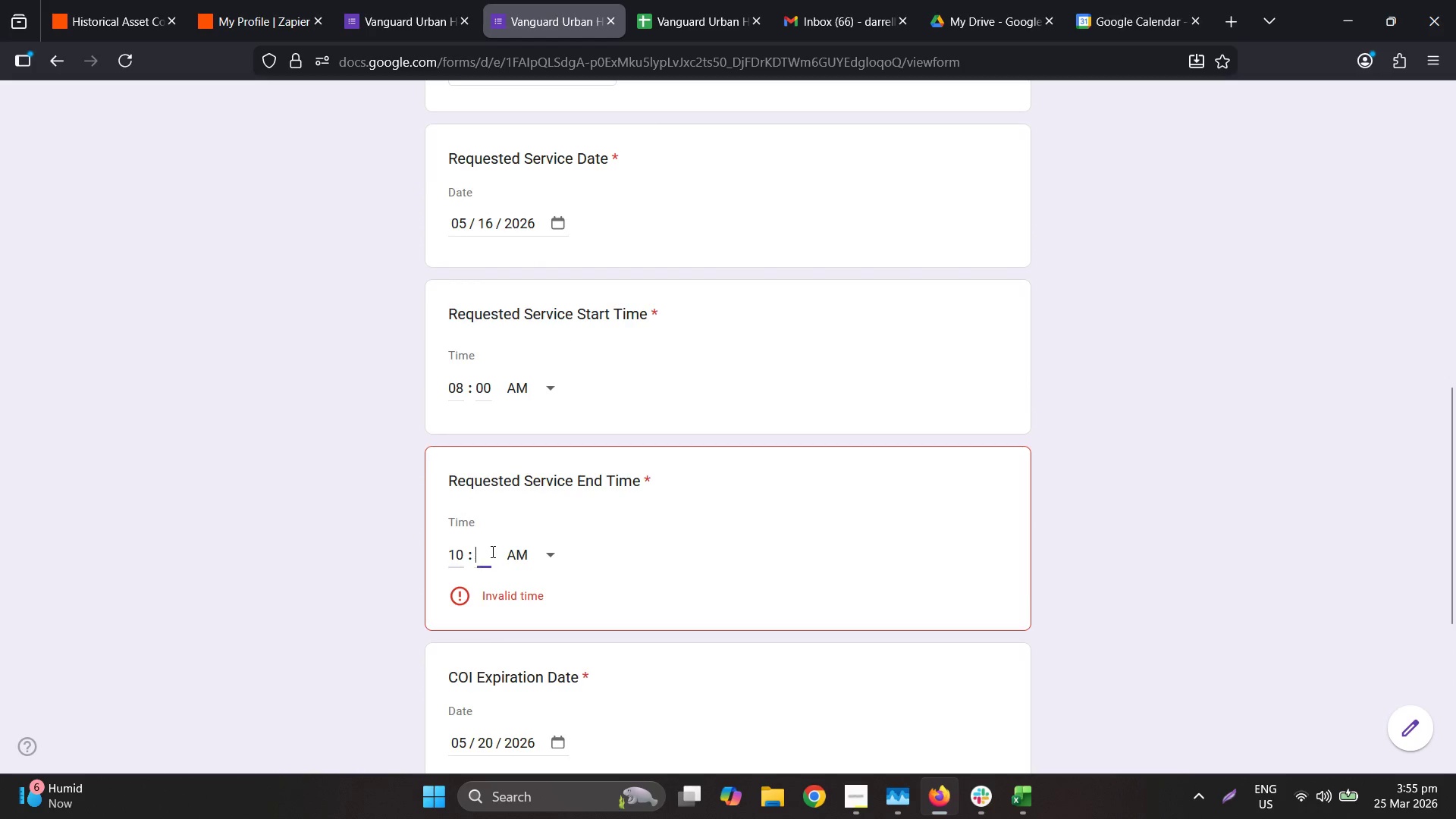 
key(Numpad0)
 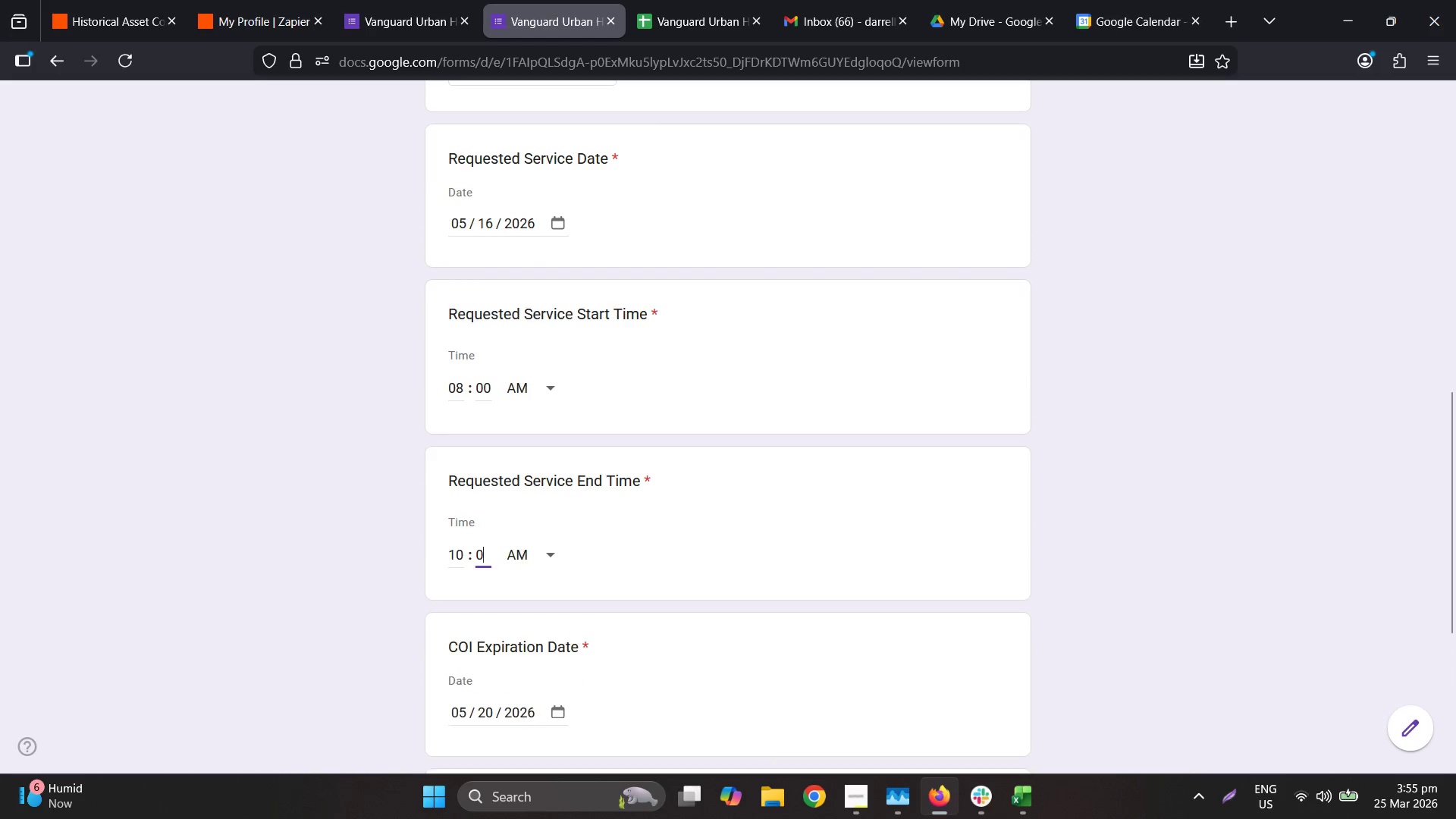 
key(Numpad0)
 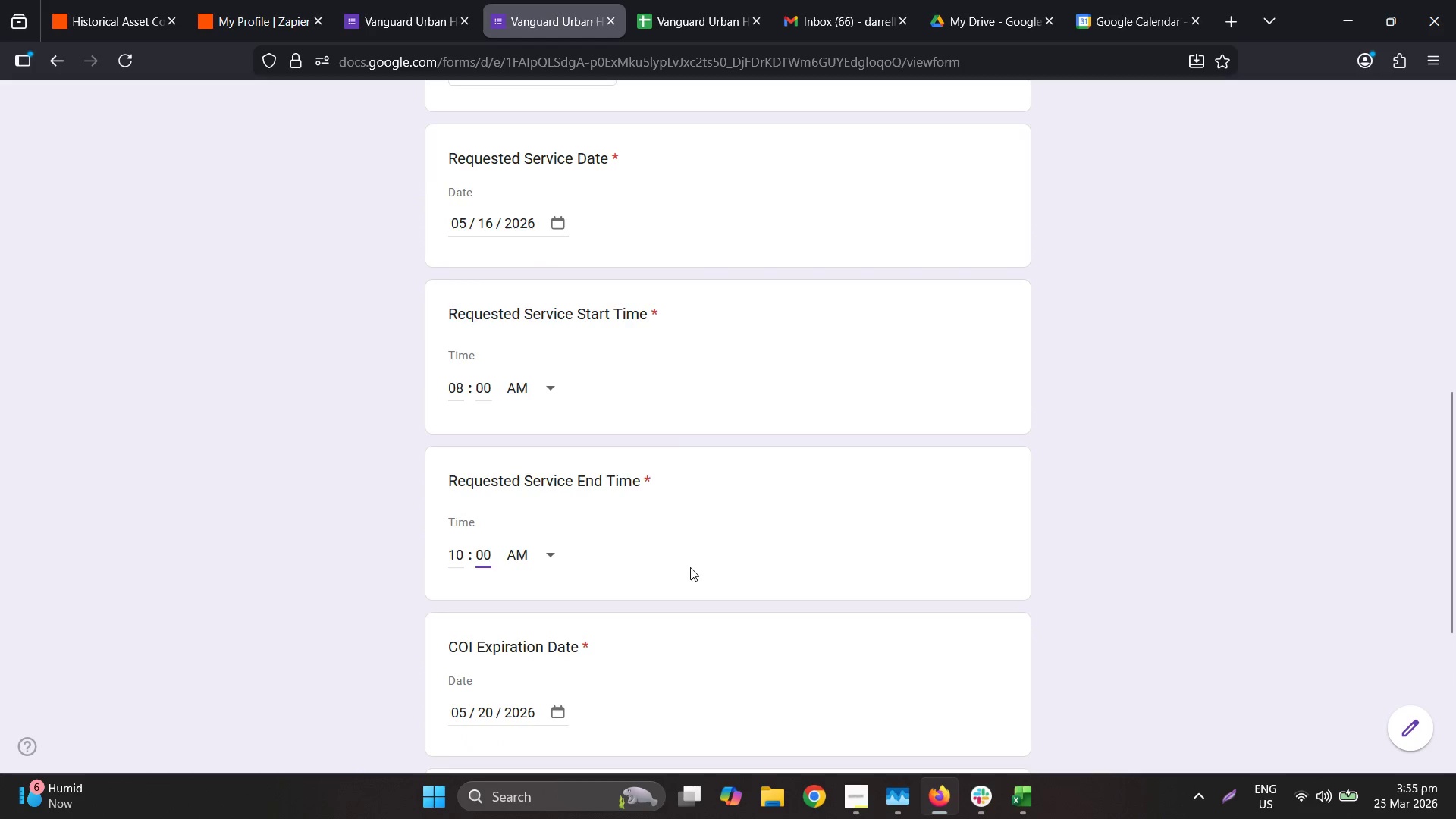 
left_click([705, 565])
 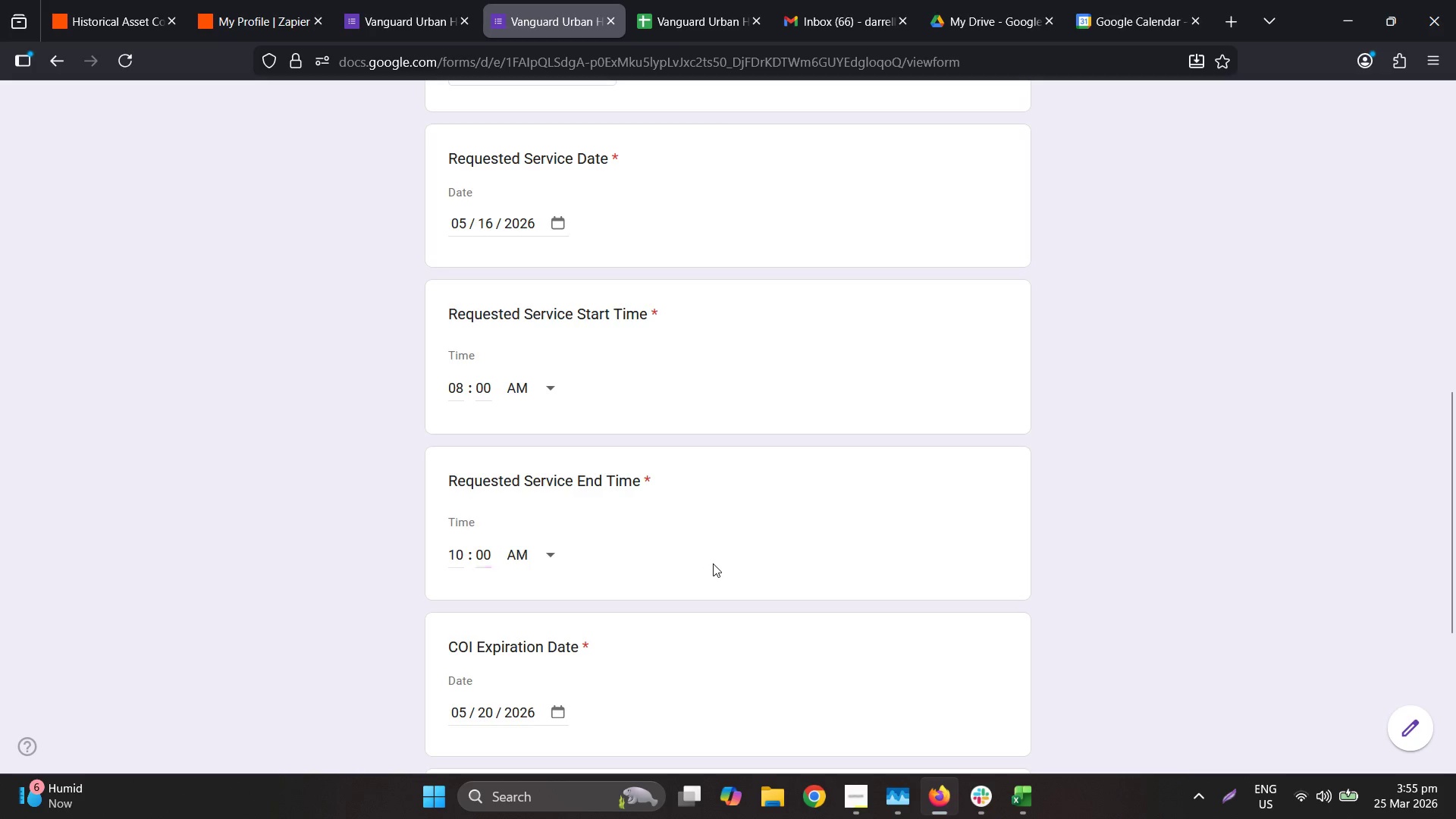 
scroll: coordinate [714, 560], scroll_direction: down, amount: 6.0
 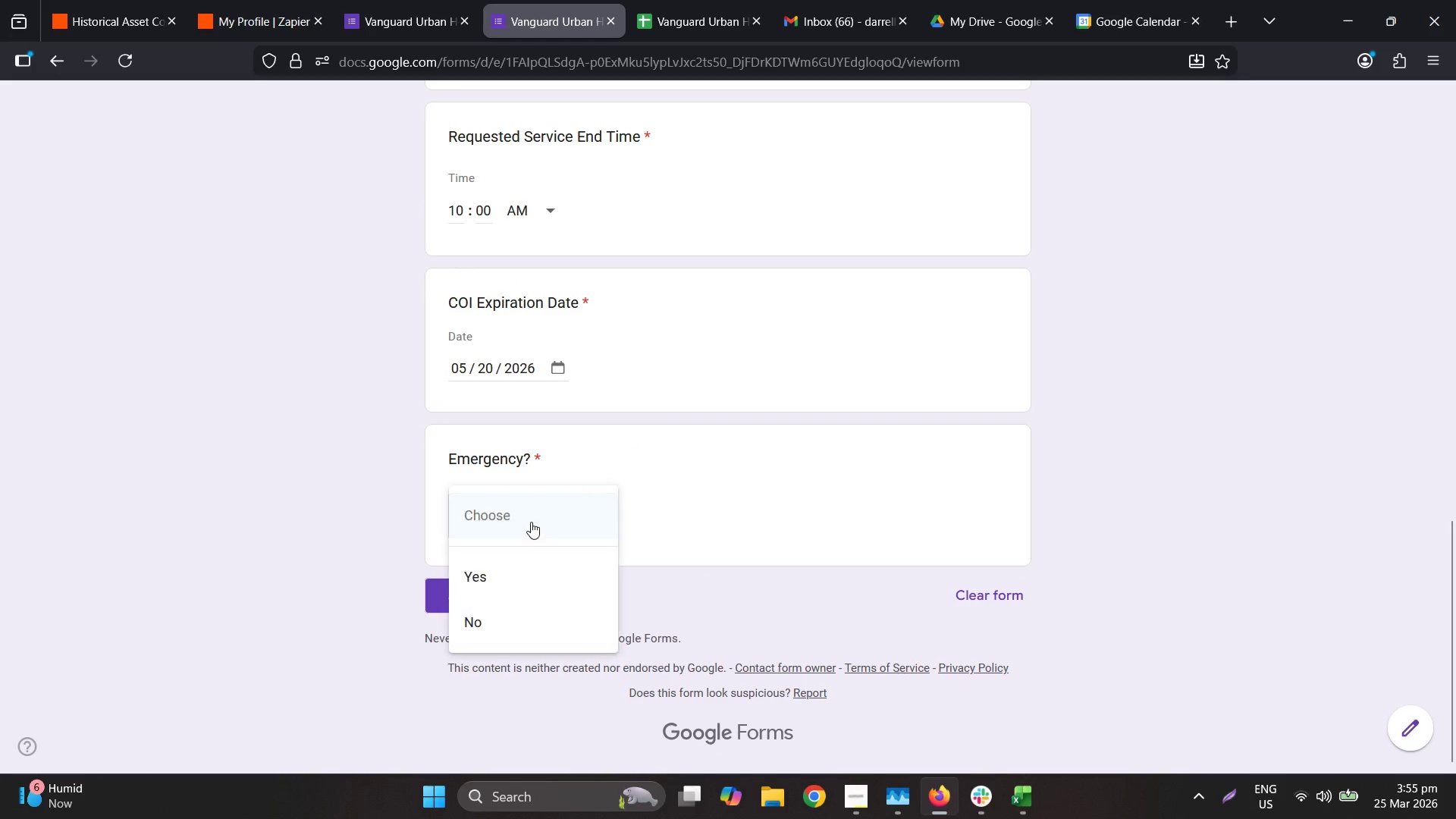 
left_click([510, 572])
 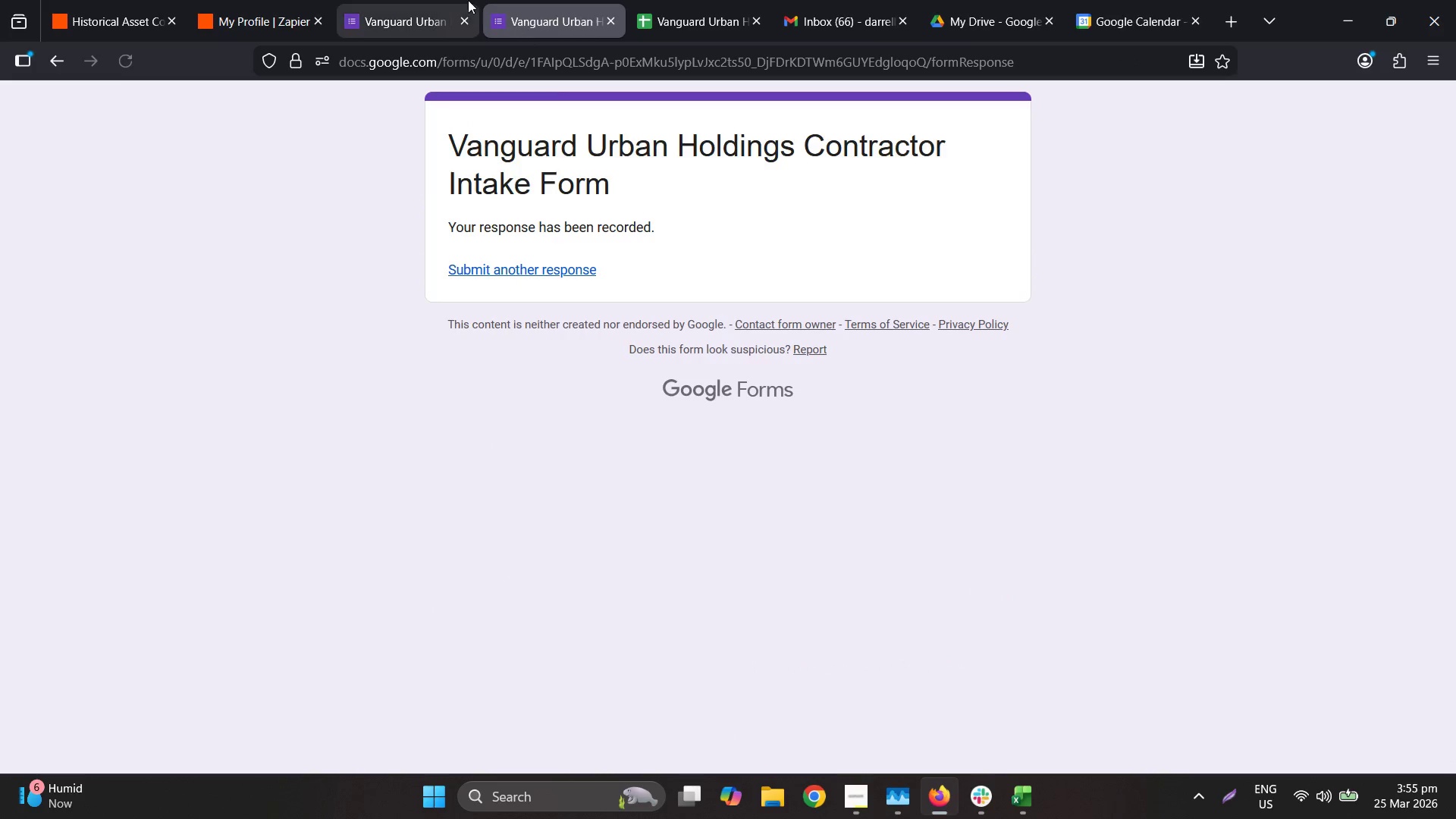 
double_click([541, 0])
 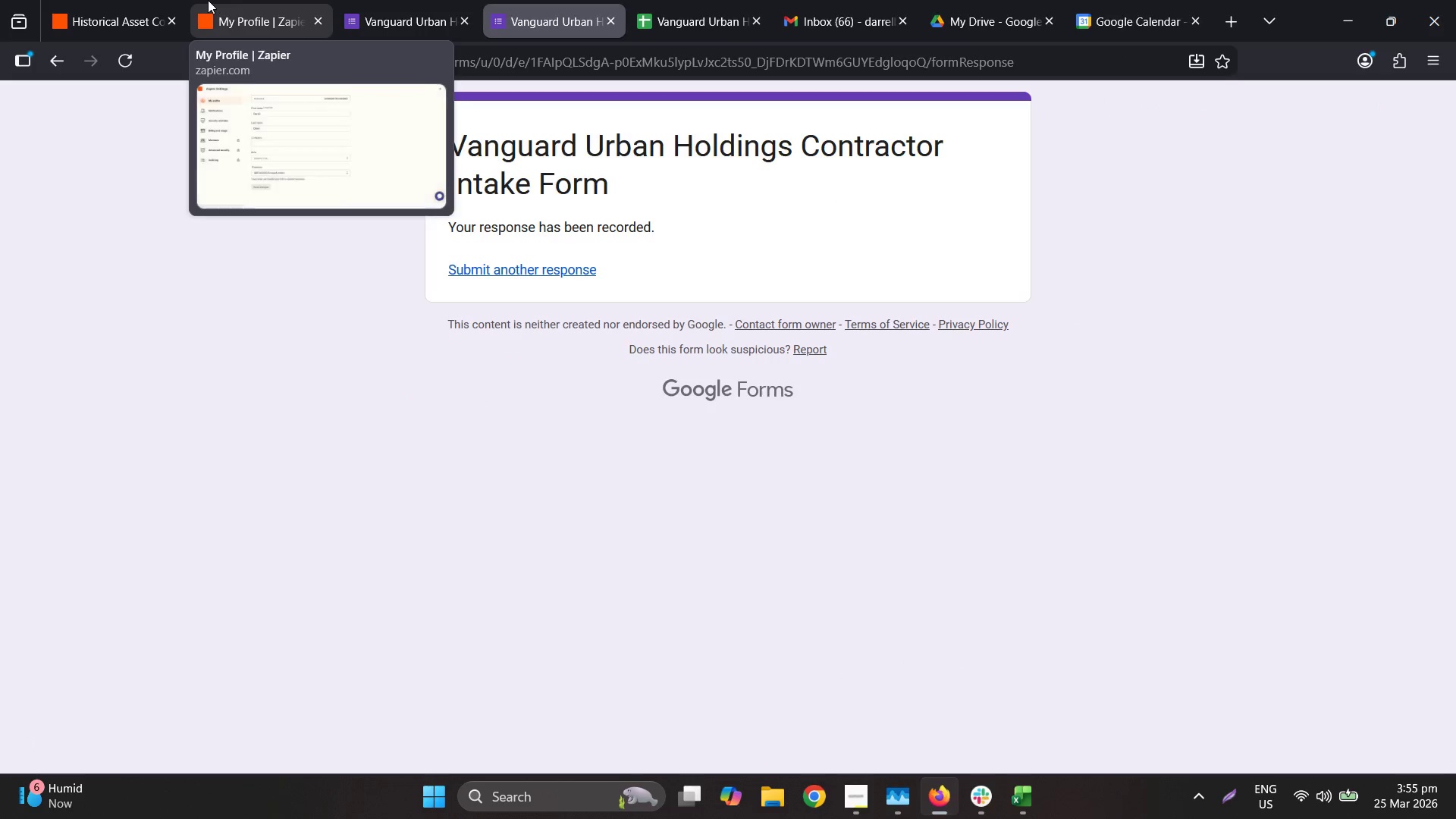 
double_click([105, 0])
 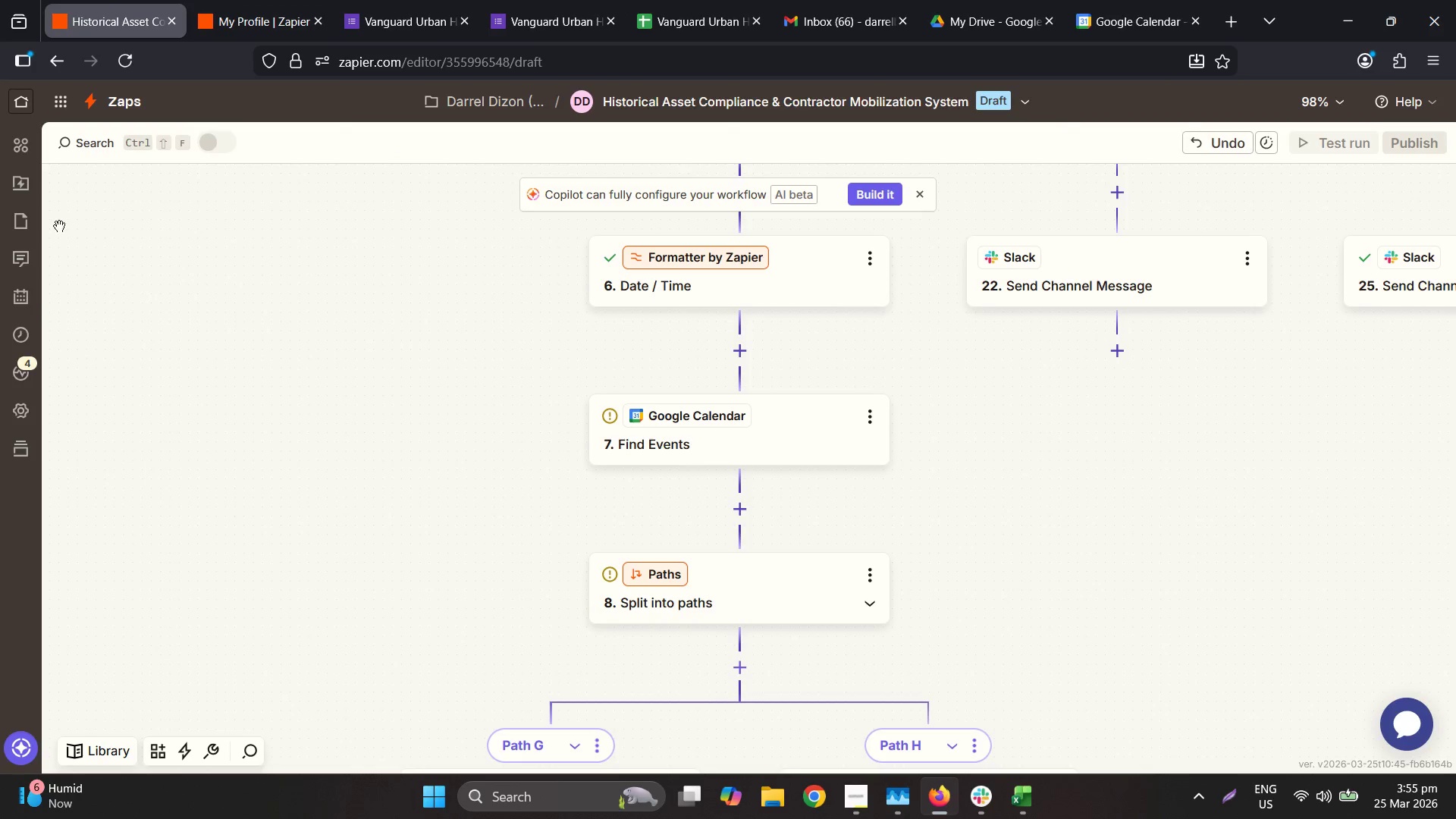 
double_click([14, 350])
 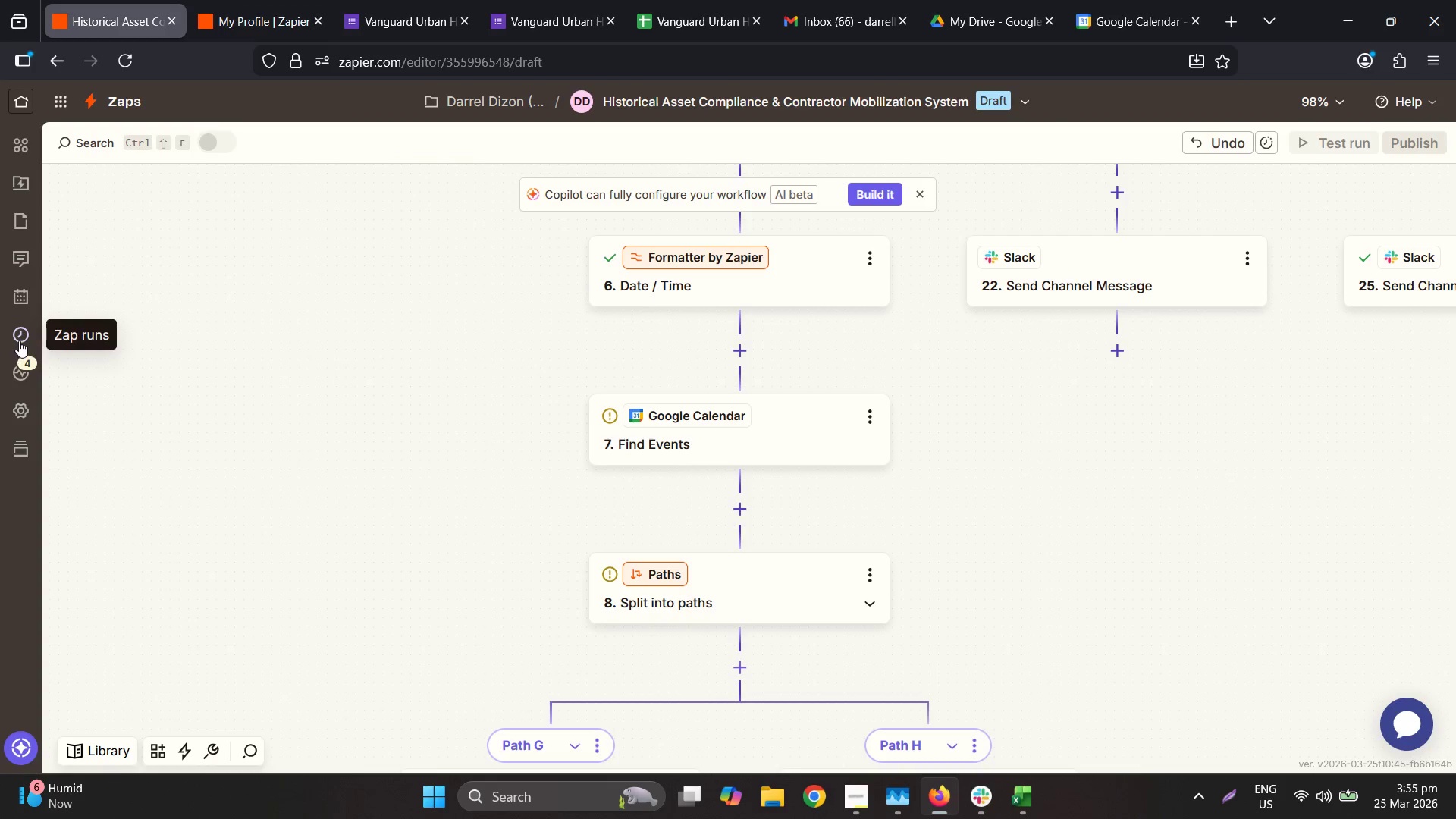 
triple_click([19, 340])
 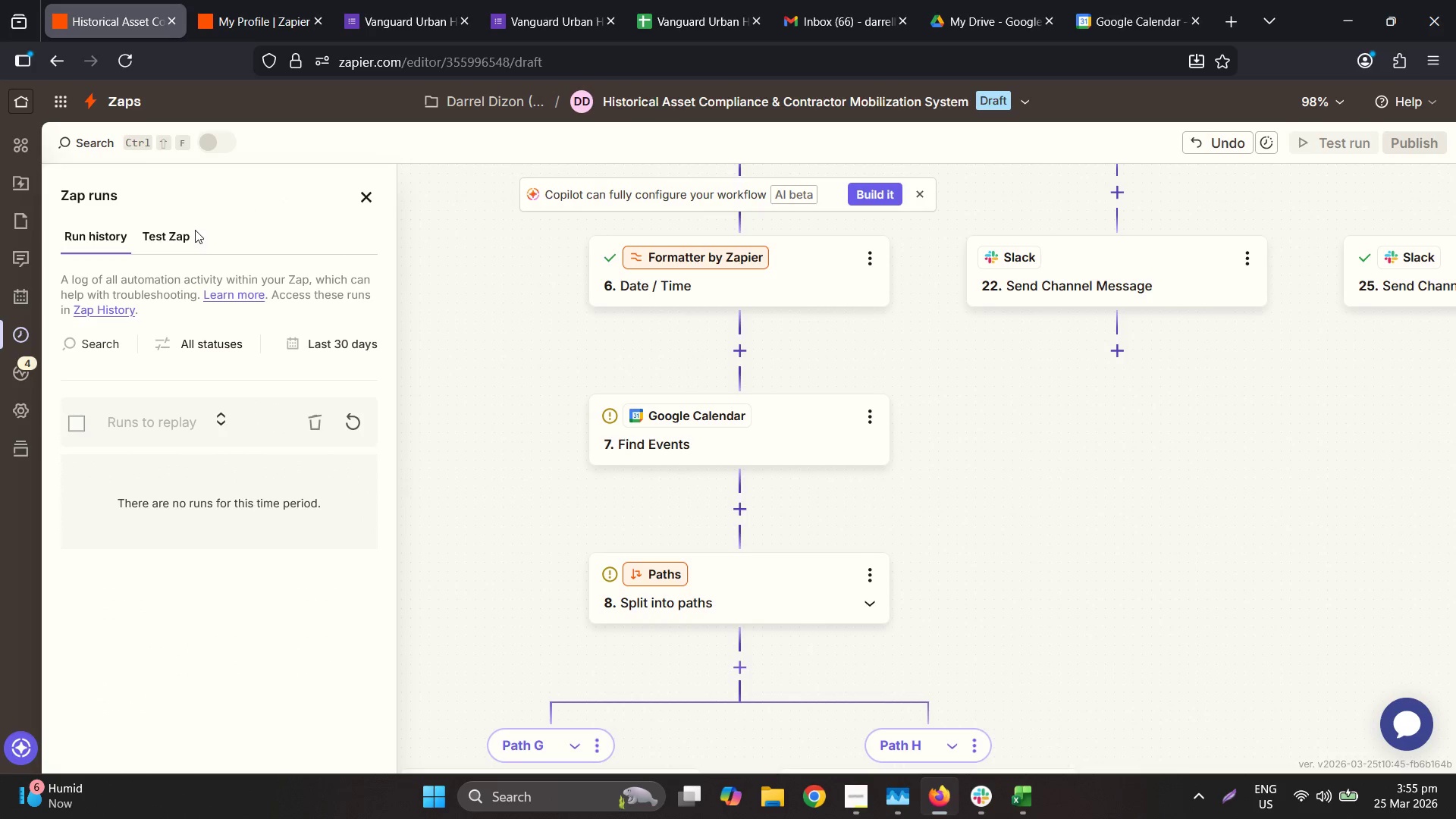 
double_click([180, 236])
 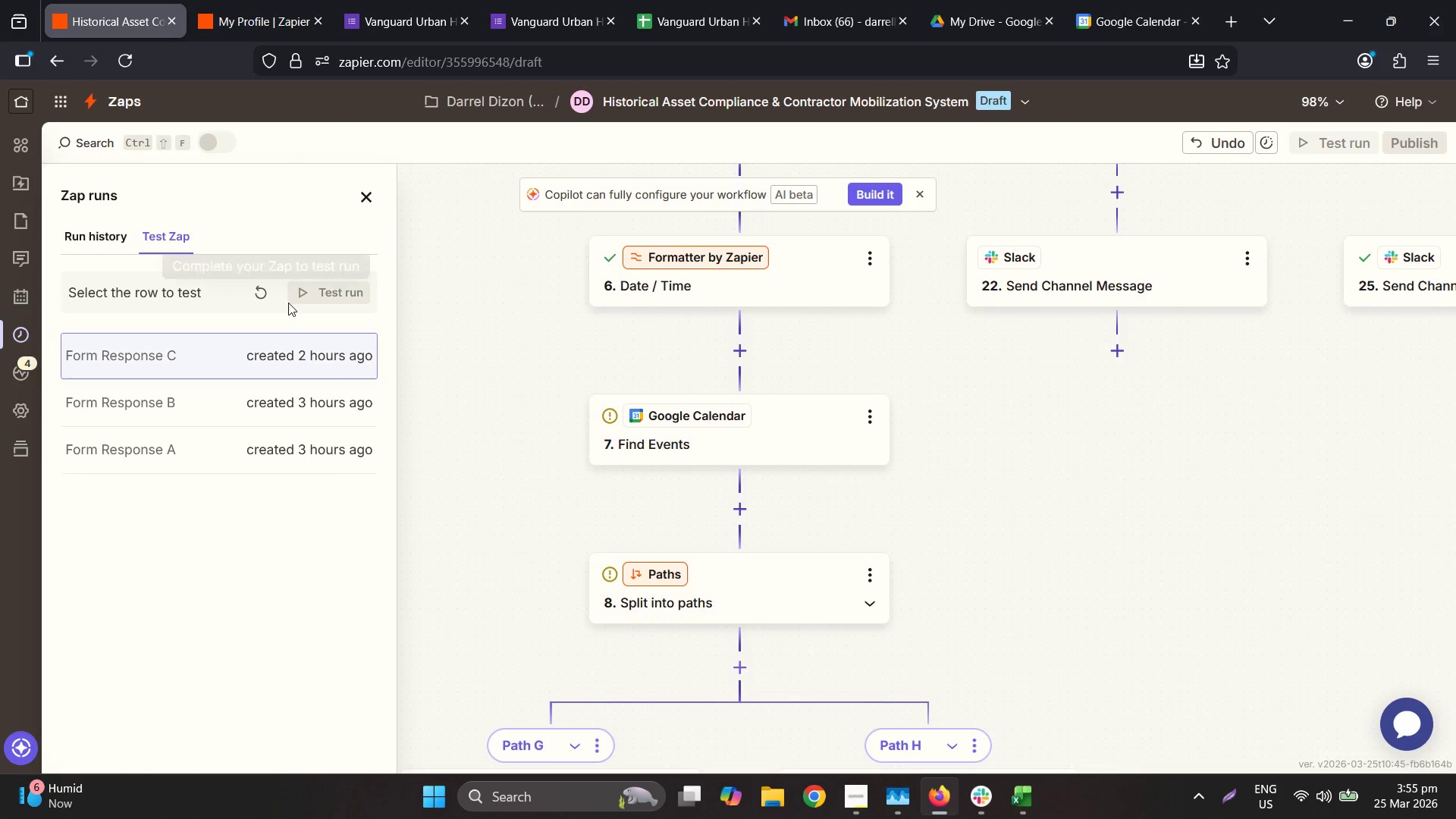 
left_click([265, 295])
 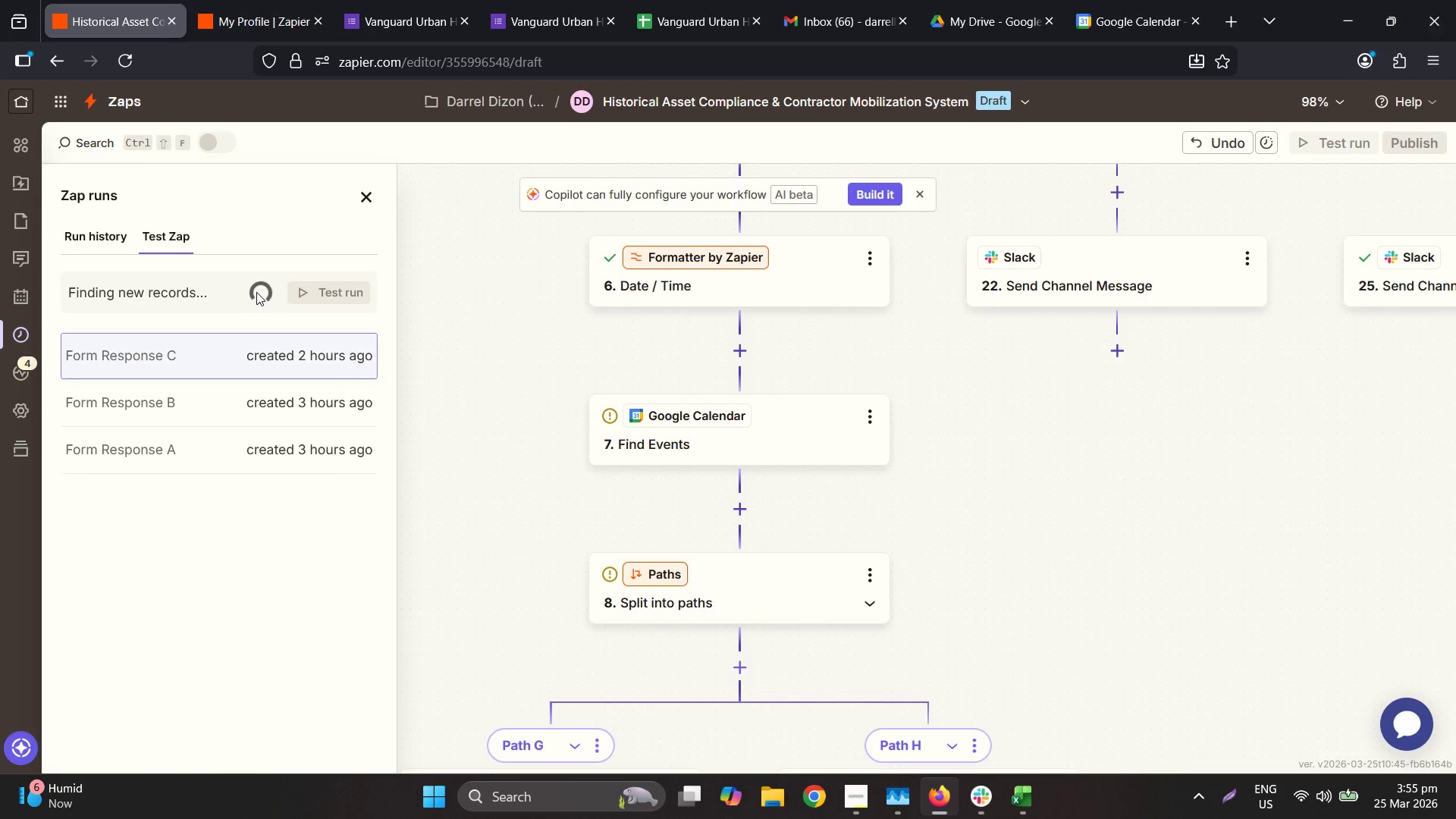 
left_click([277, 344])
 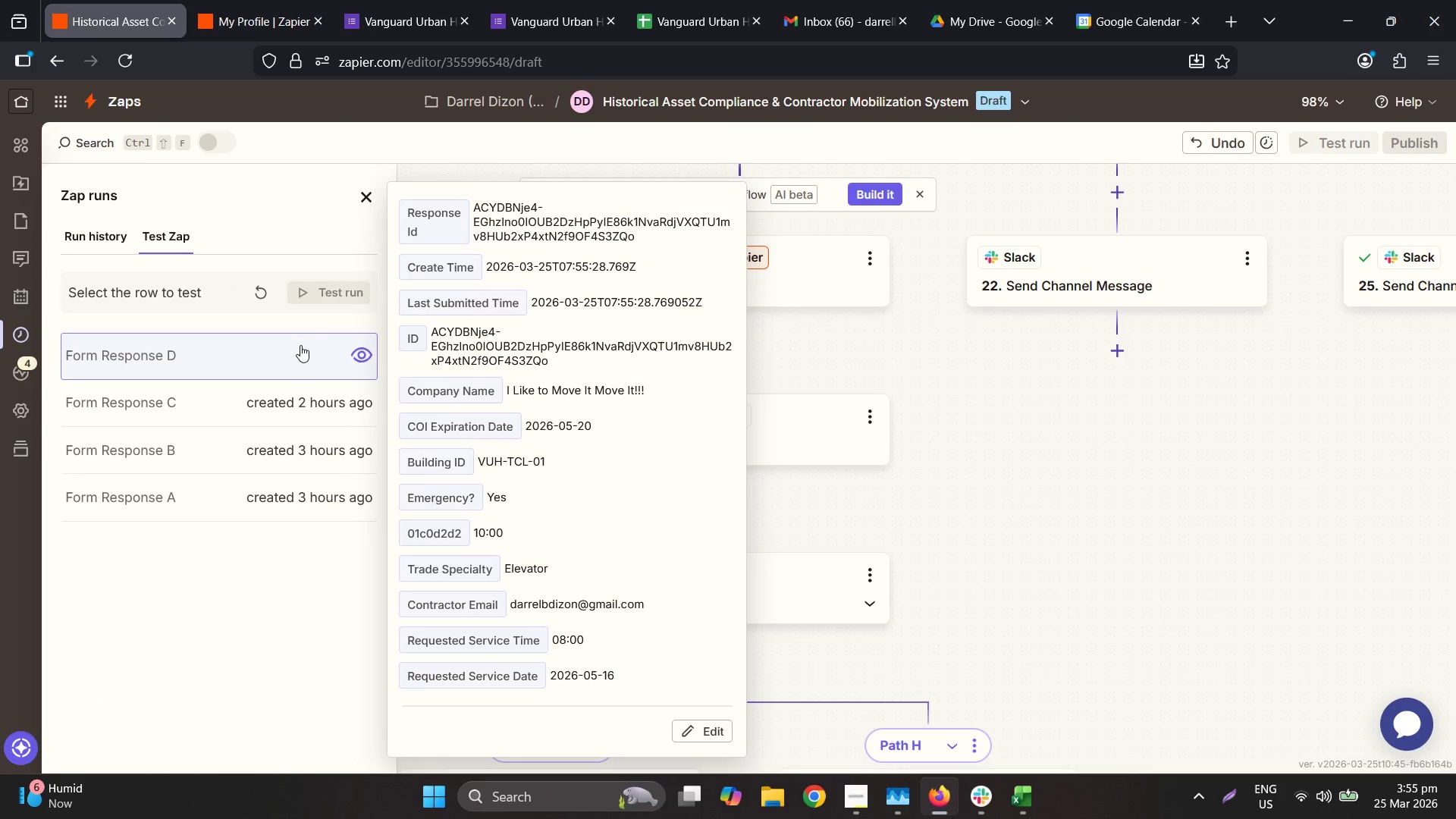 
left_click([315, 341])
 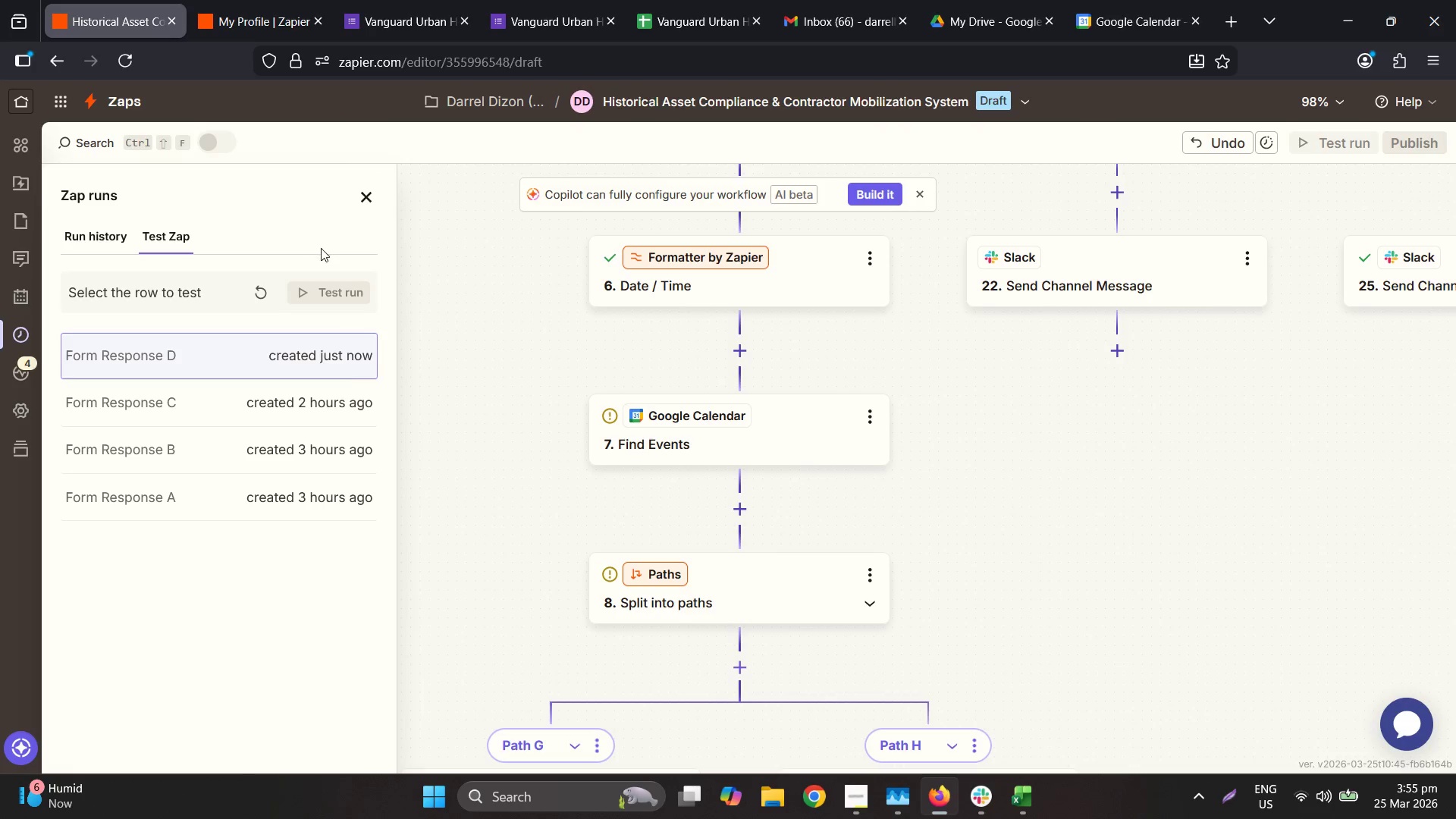 
left_click([319, 354])
 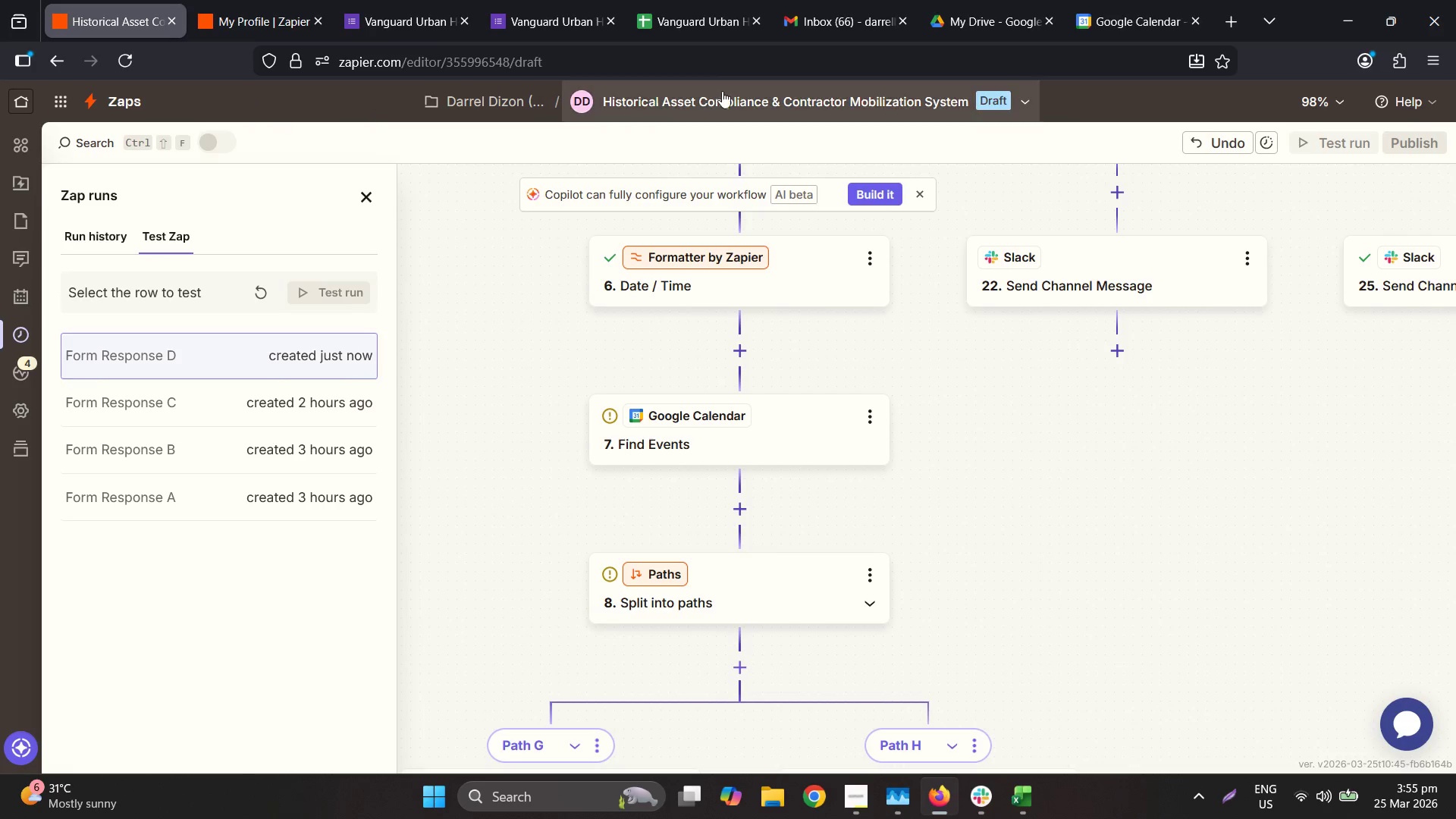 
wait(5.61)
 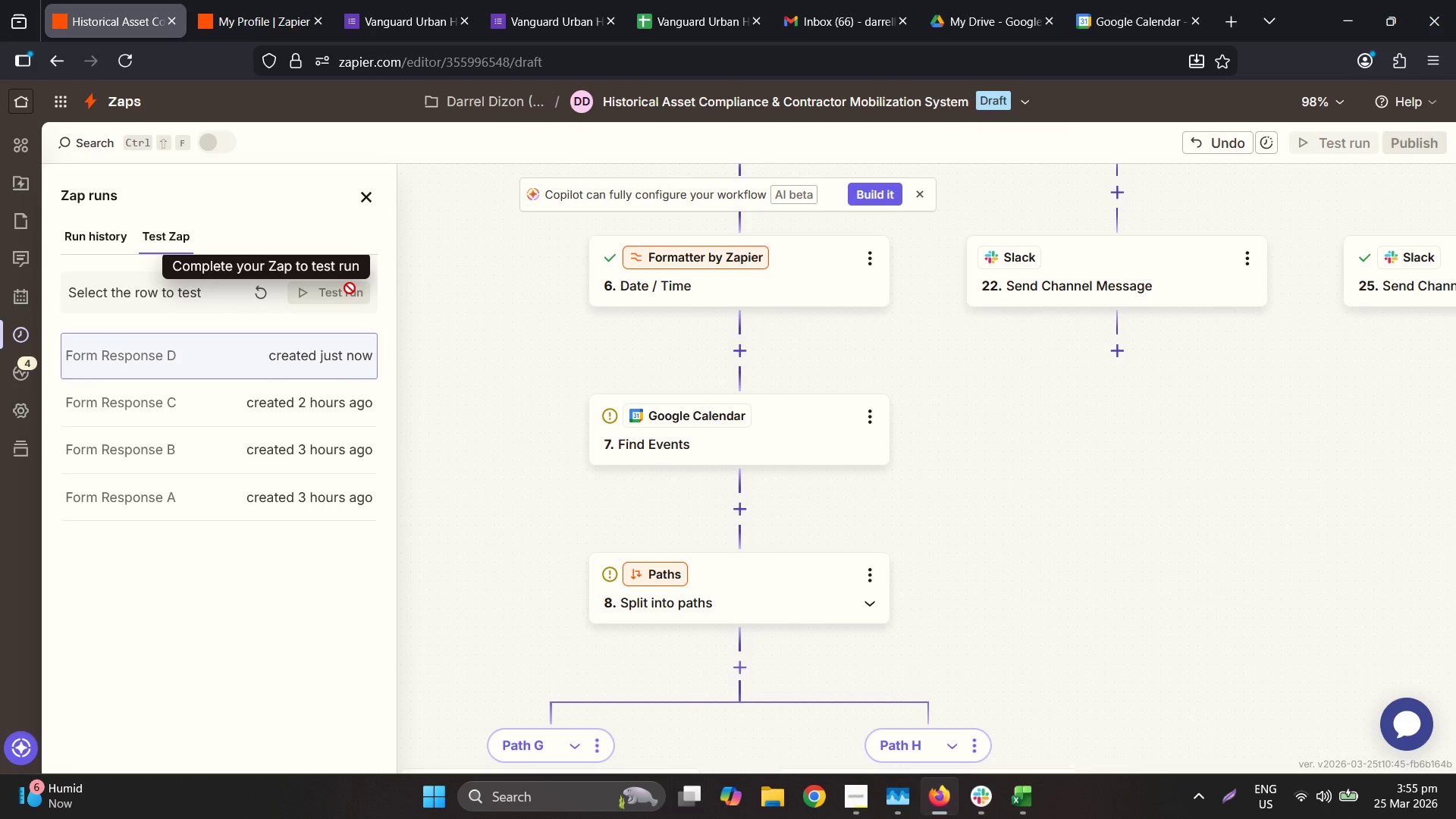 
left_click([1067, 384])
 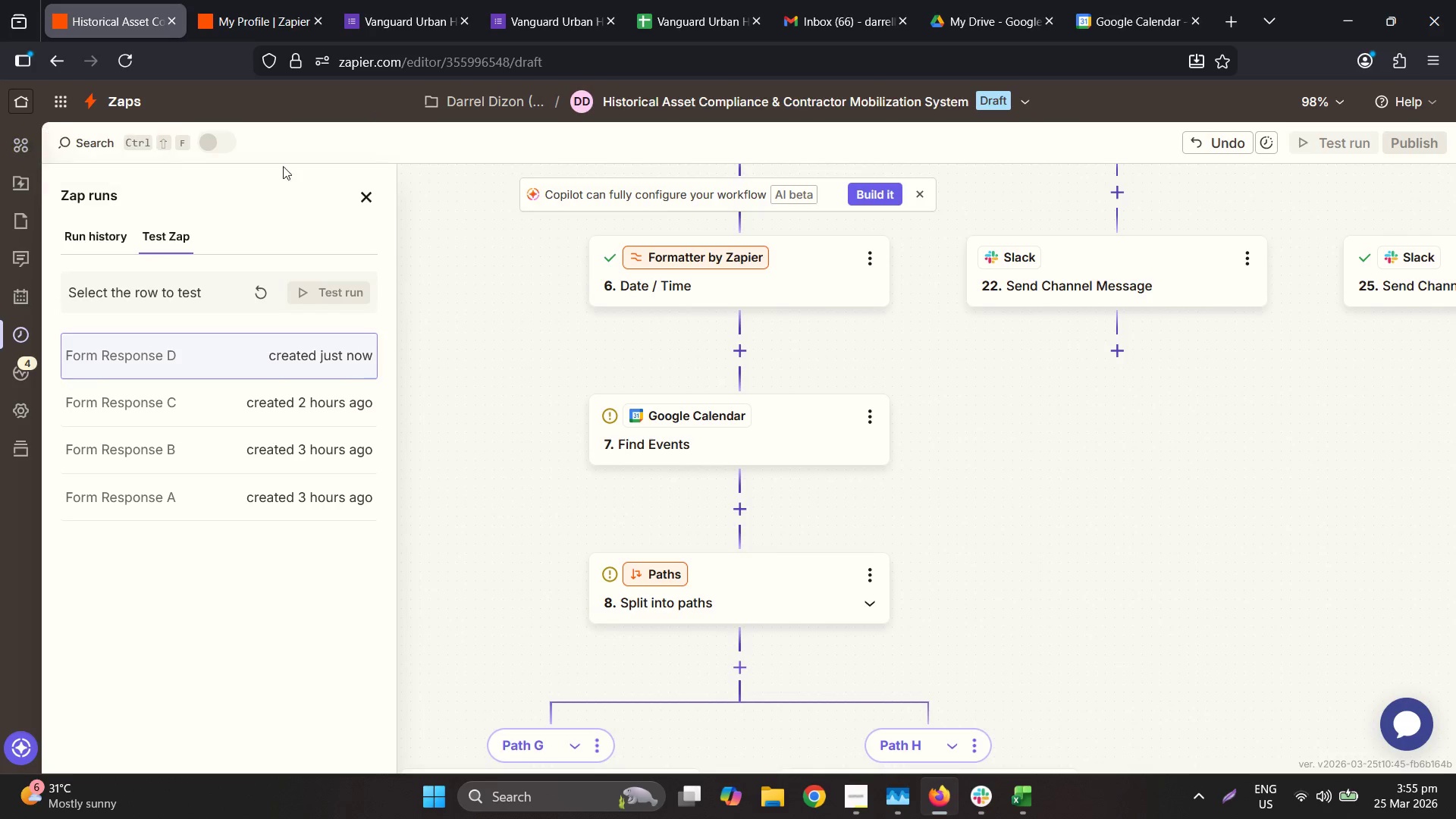 
scroll: coordinate [815, 489], scroll_direction: down, amount: 3.0
 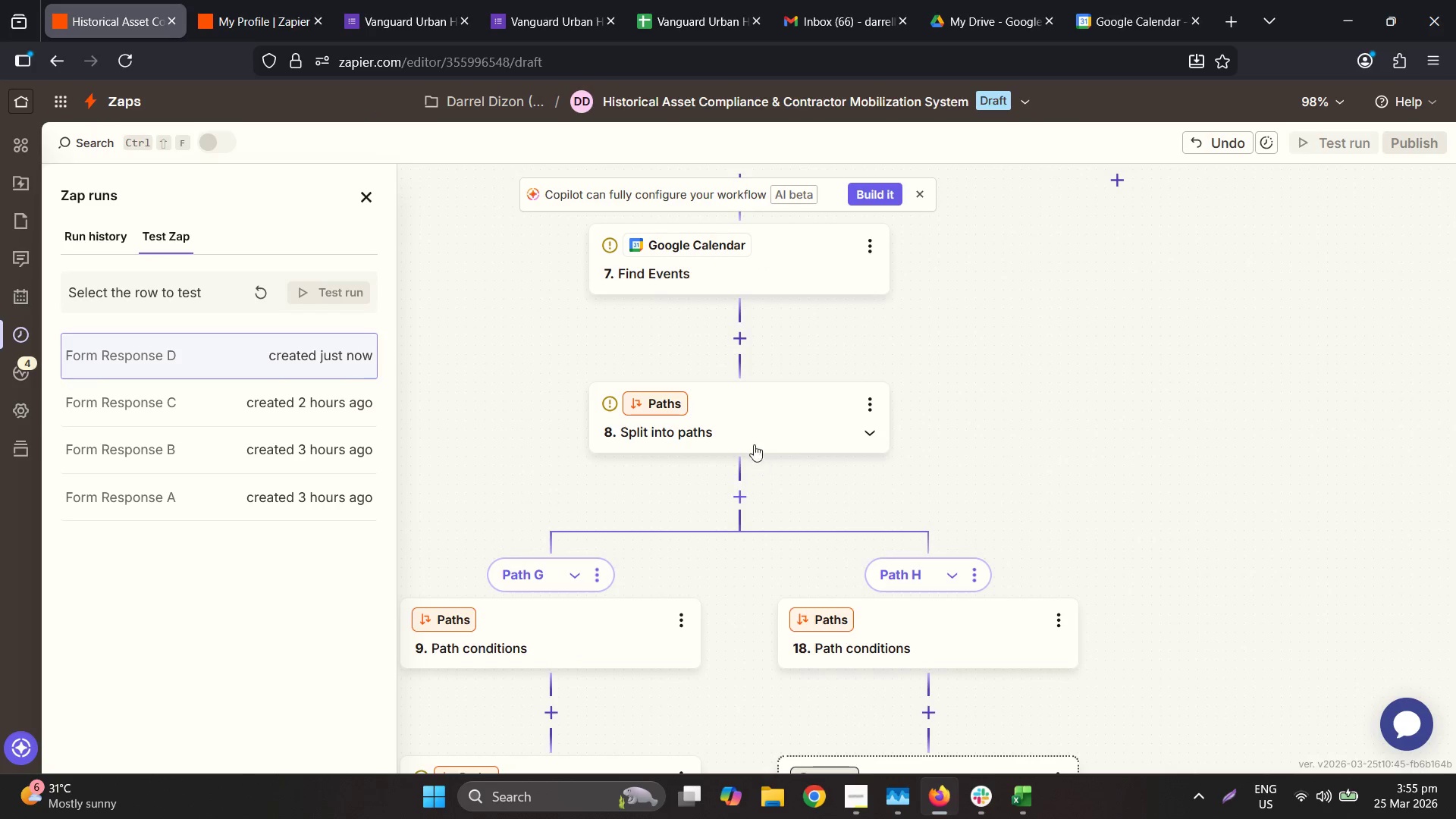 
left_click([767, 416])
 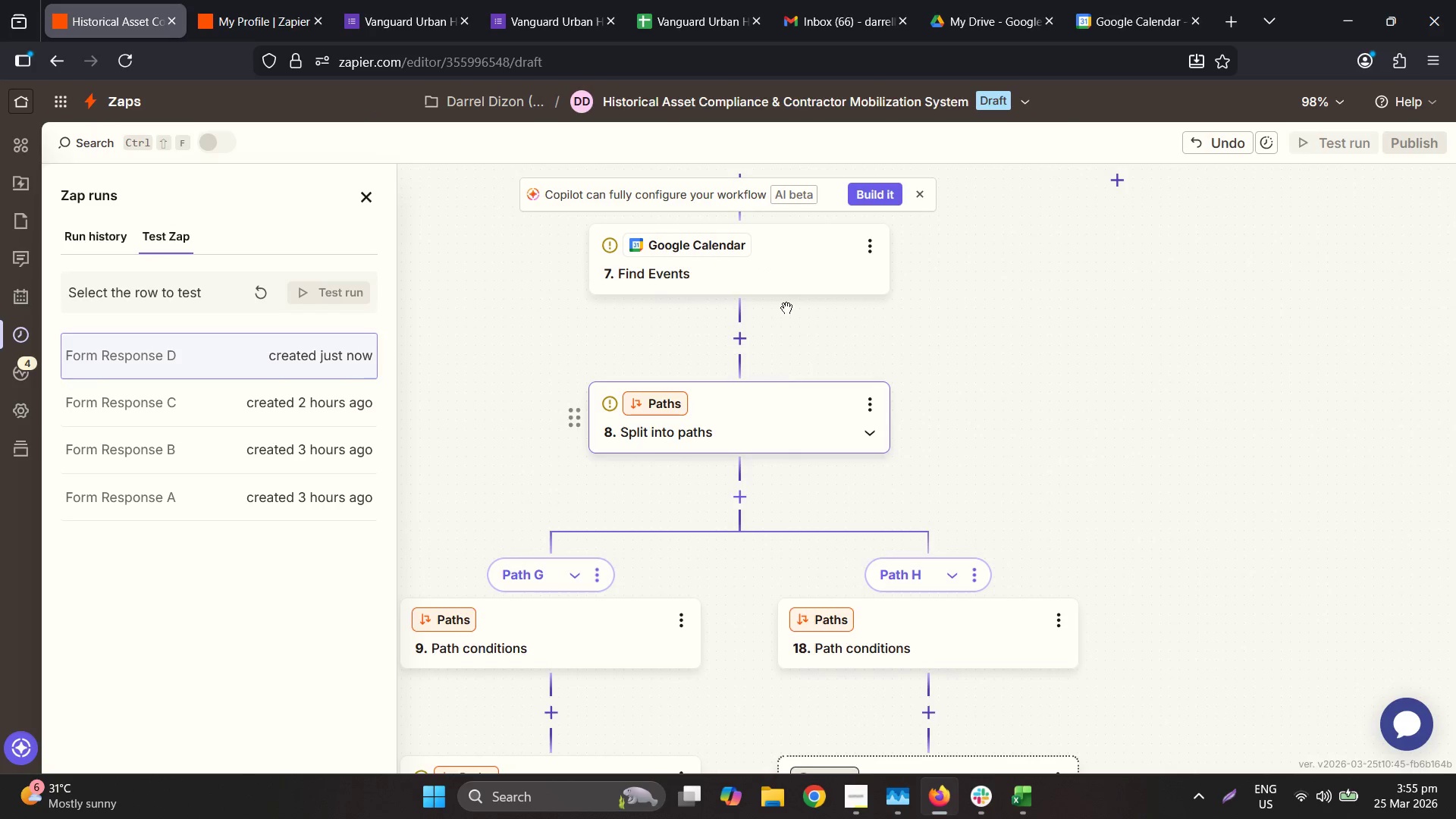 
left_click([786, 270])
 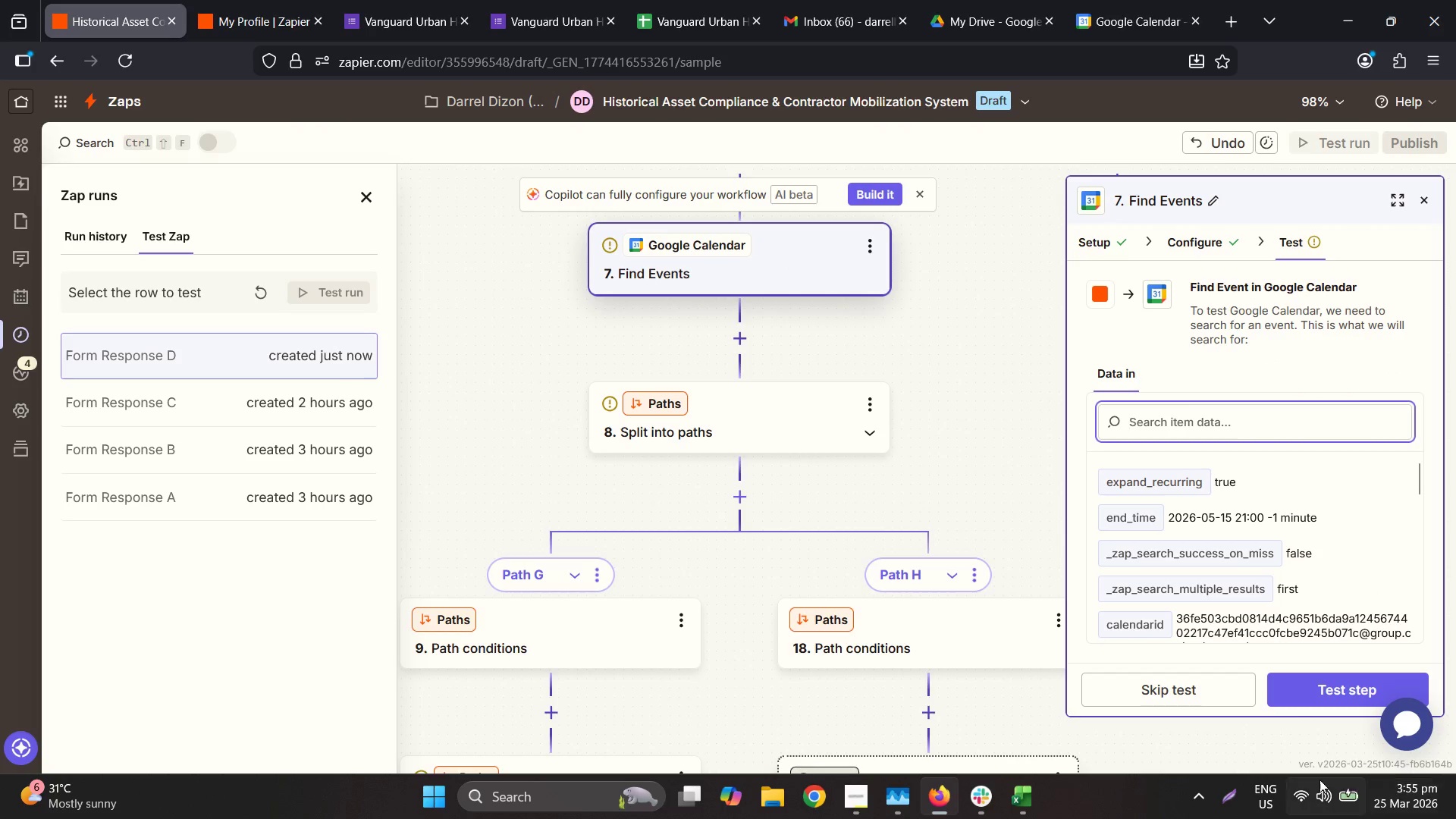 
left_click([1228, 704])
 